 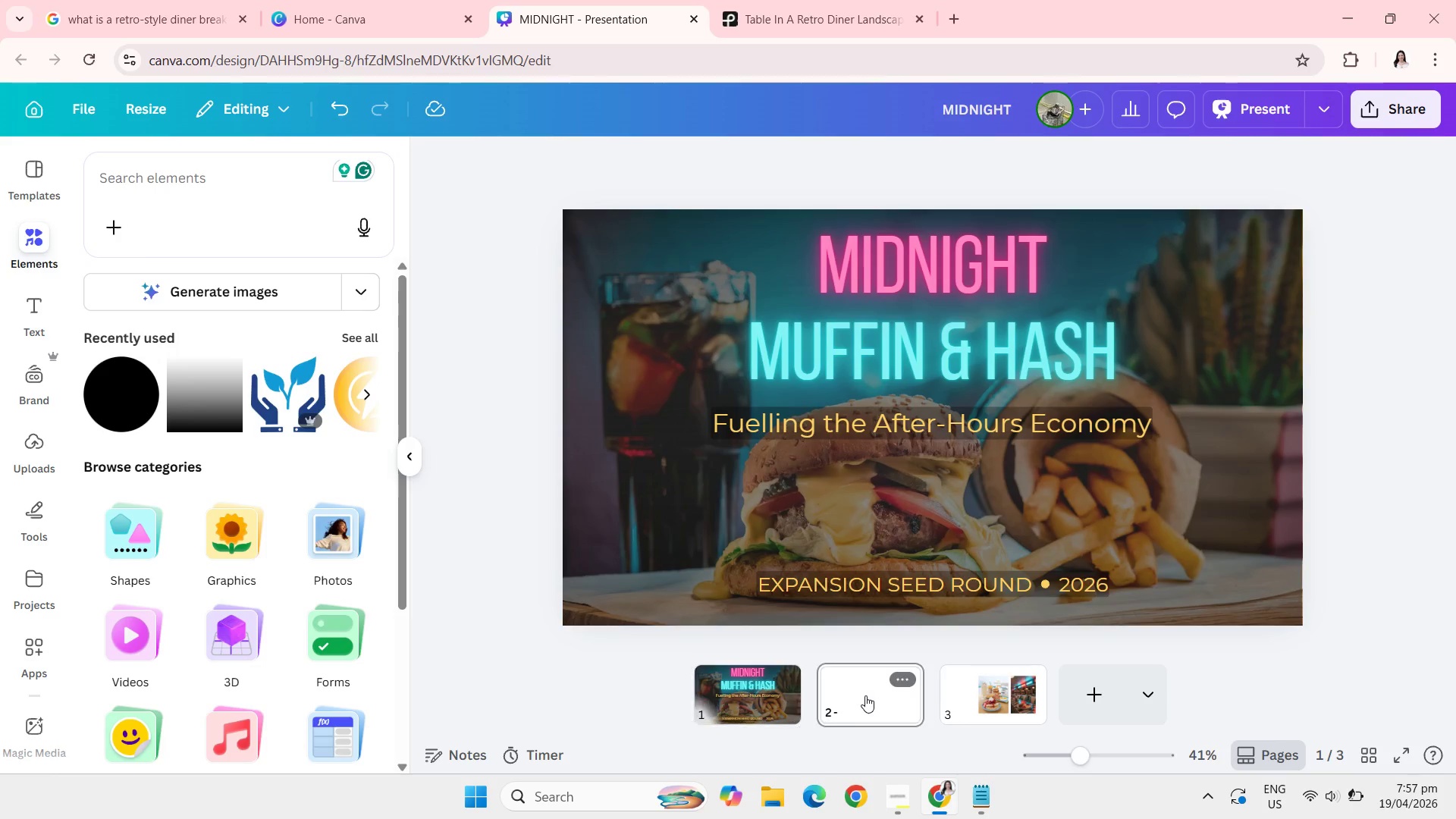 
left_click([852, 11])
 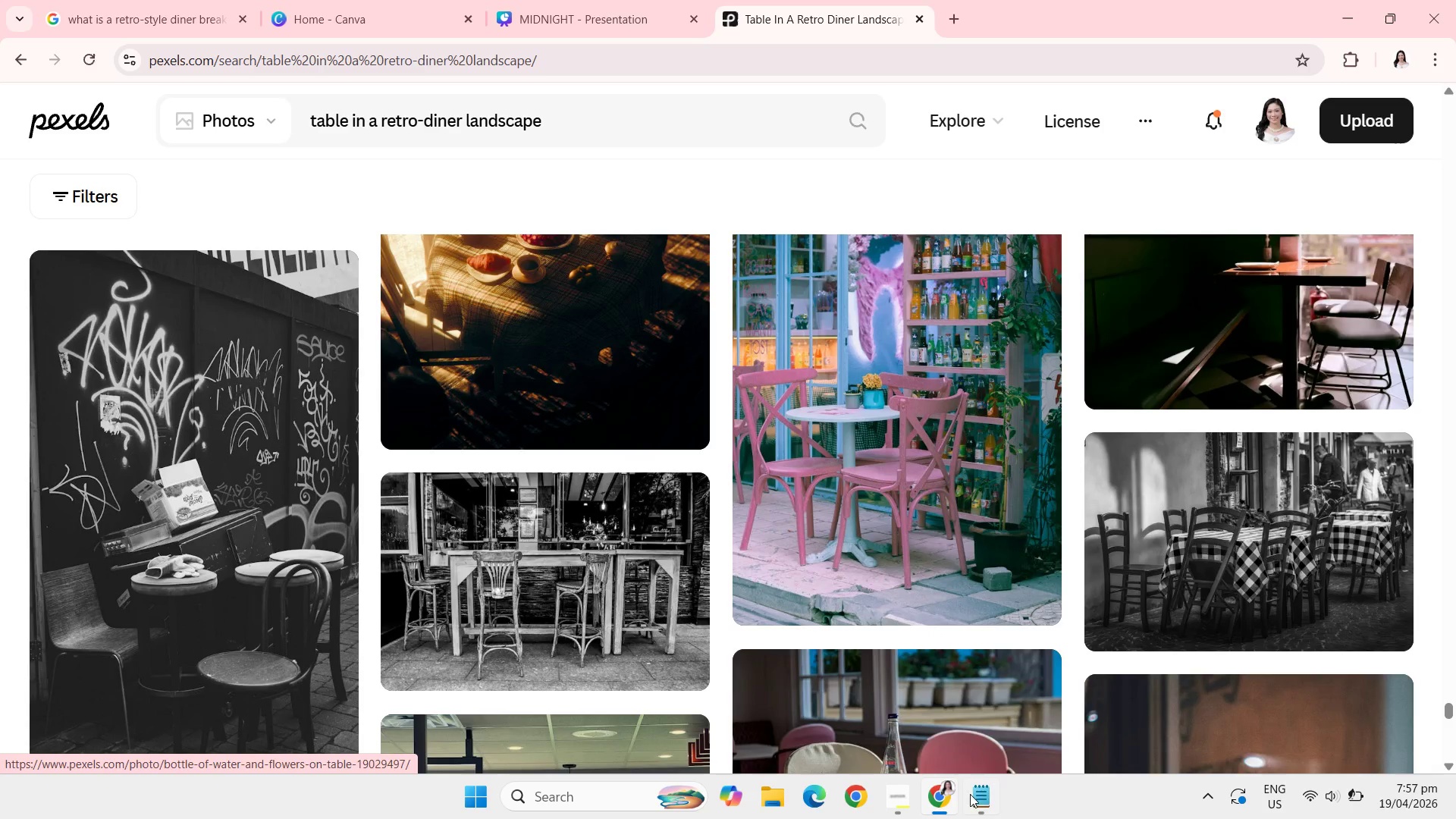 
left_click([981, 812])
 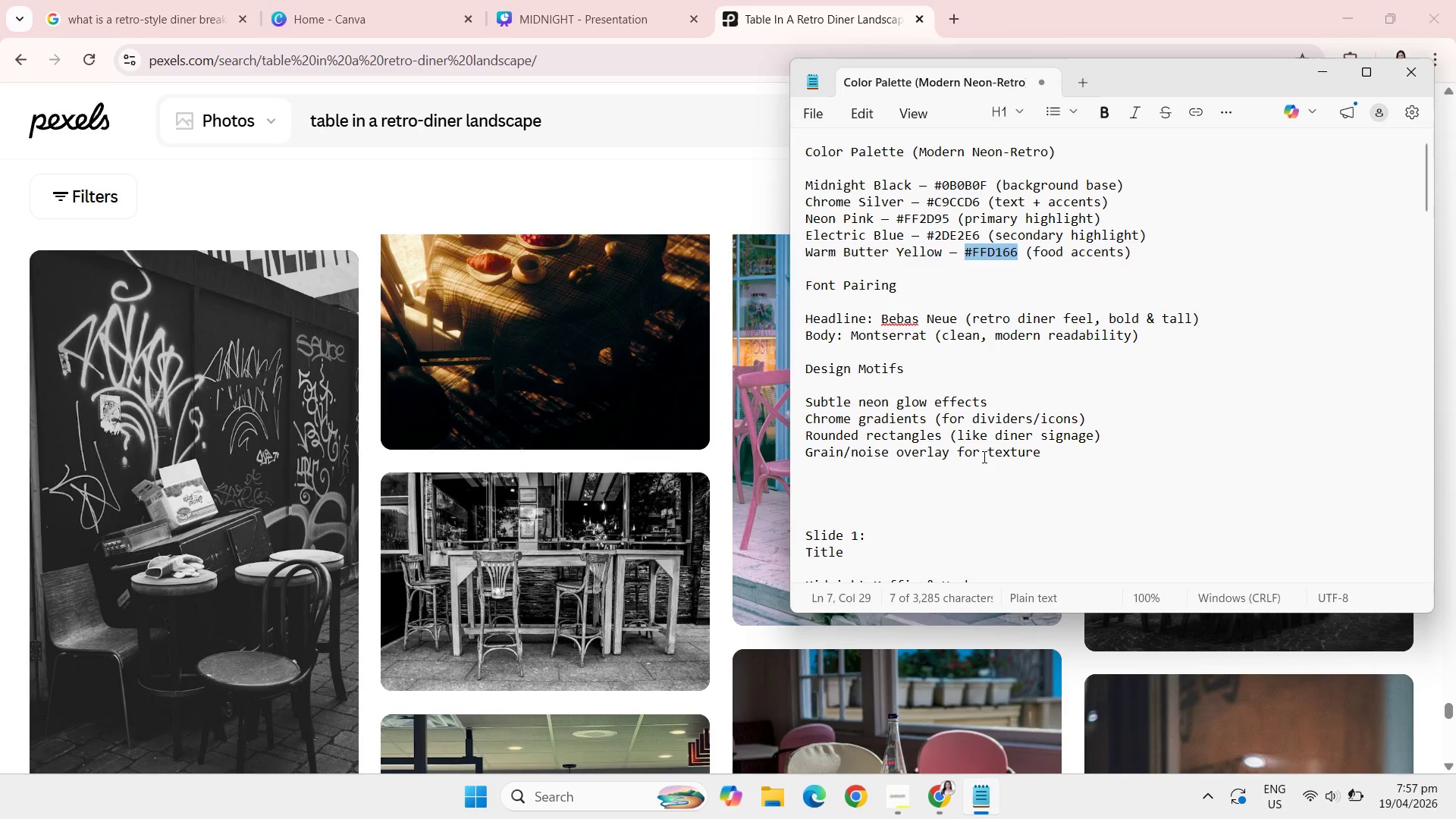 
scroll: coordinate [983, 457], scroll_direction: down, amount: 15.0
 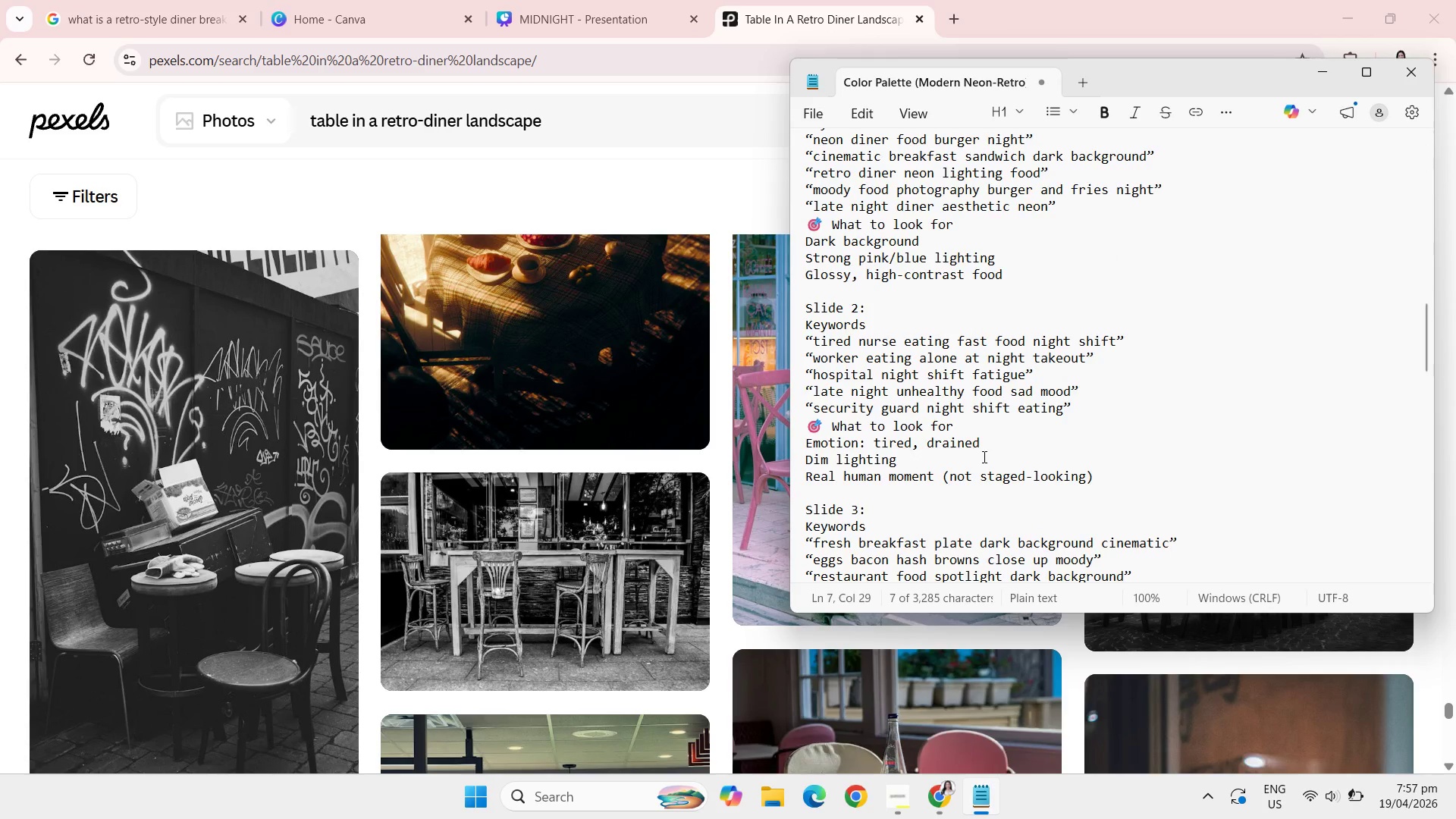 
scroll: coordinate [983, 457], scroll_direction: none, amount: 0.0
 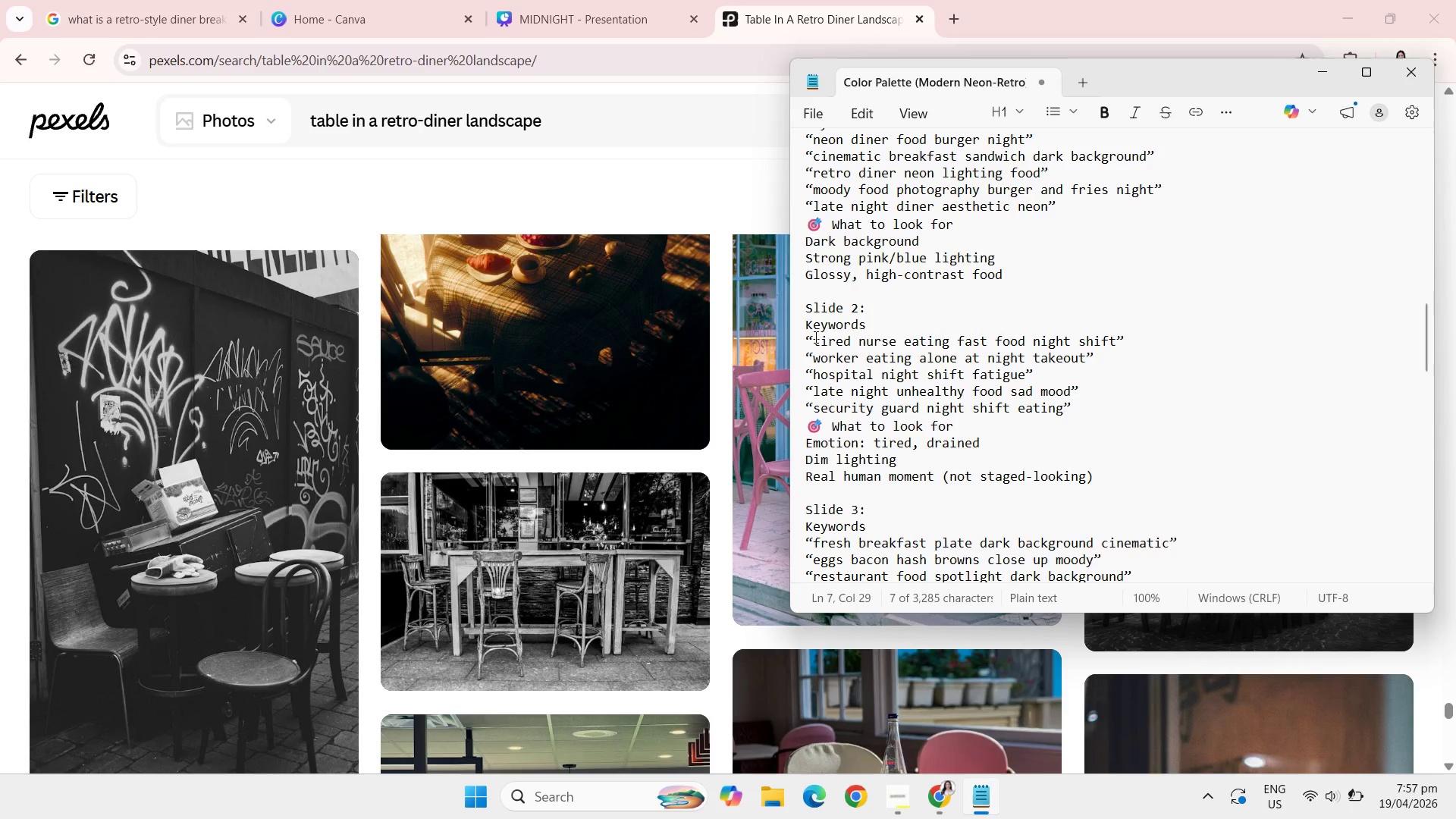 
left_click_drag(start_coordinate=[814, 337], to_coordinate=[1116, 344])
 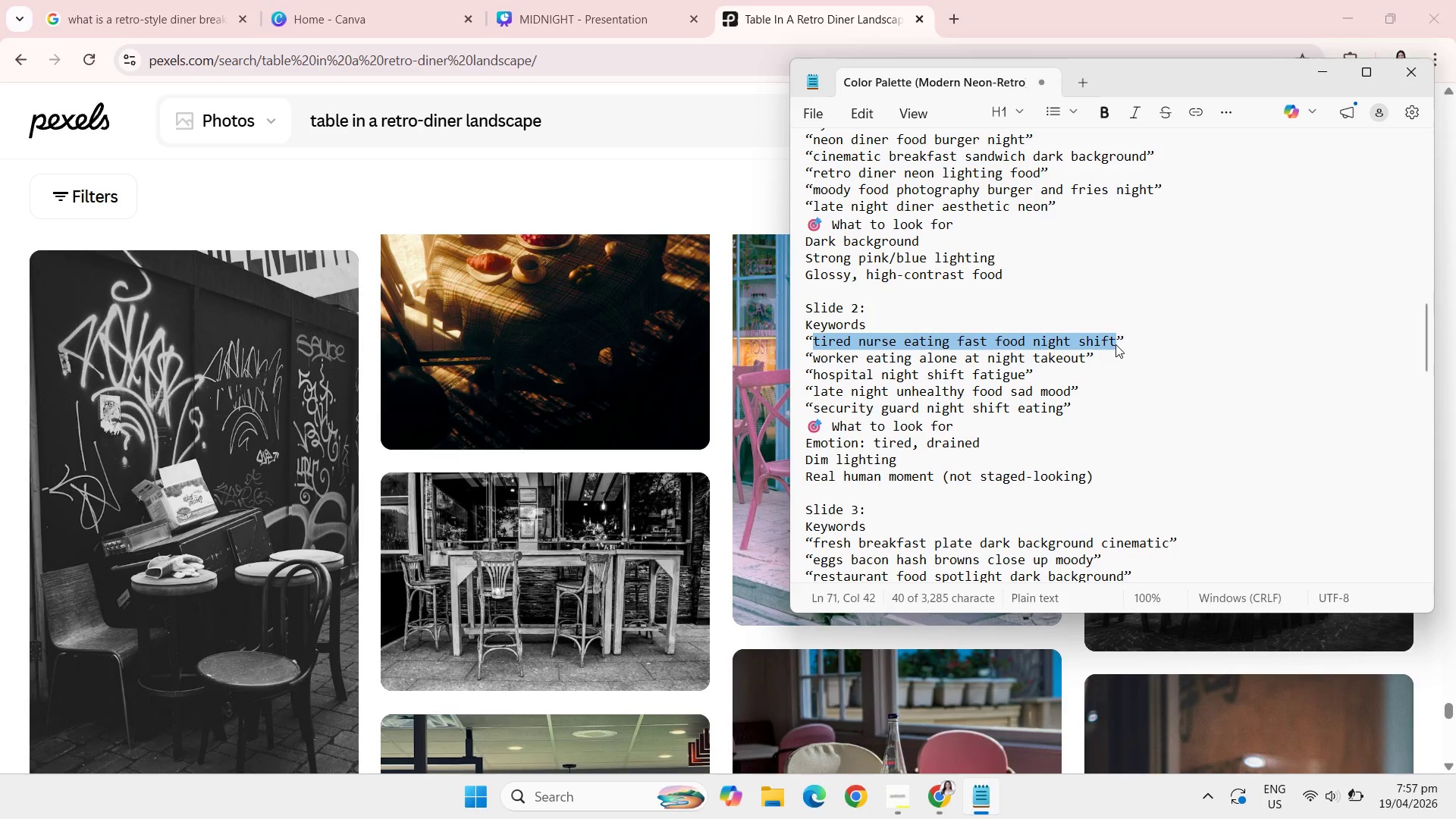 
key(Control+C)
 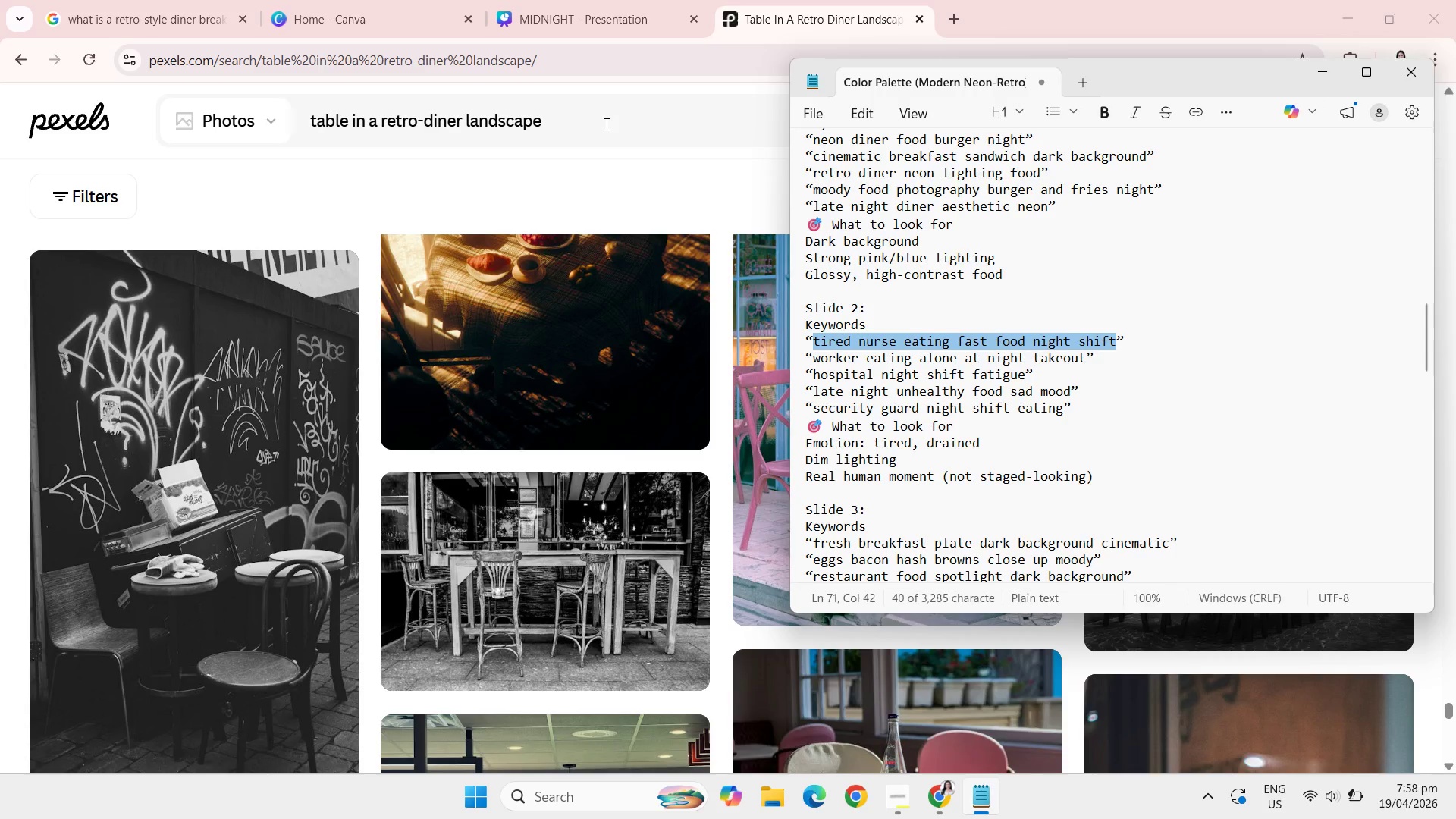 
left_click([605, 124])
 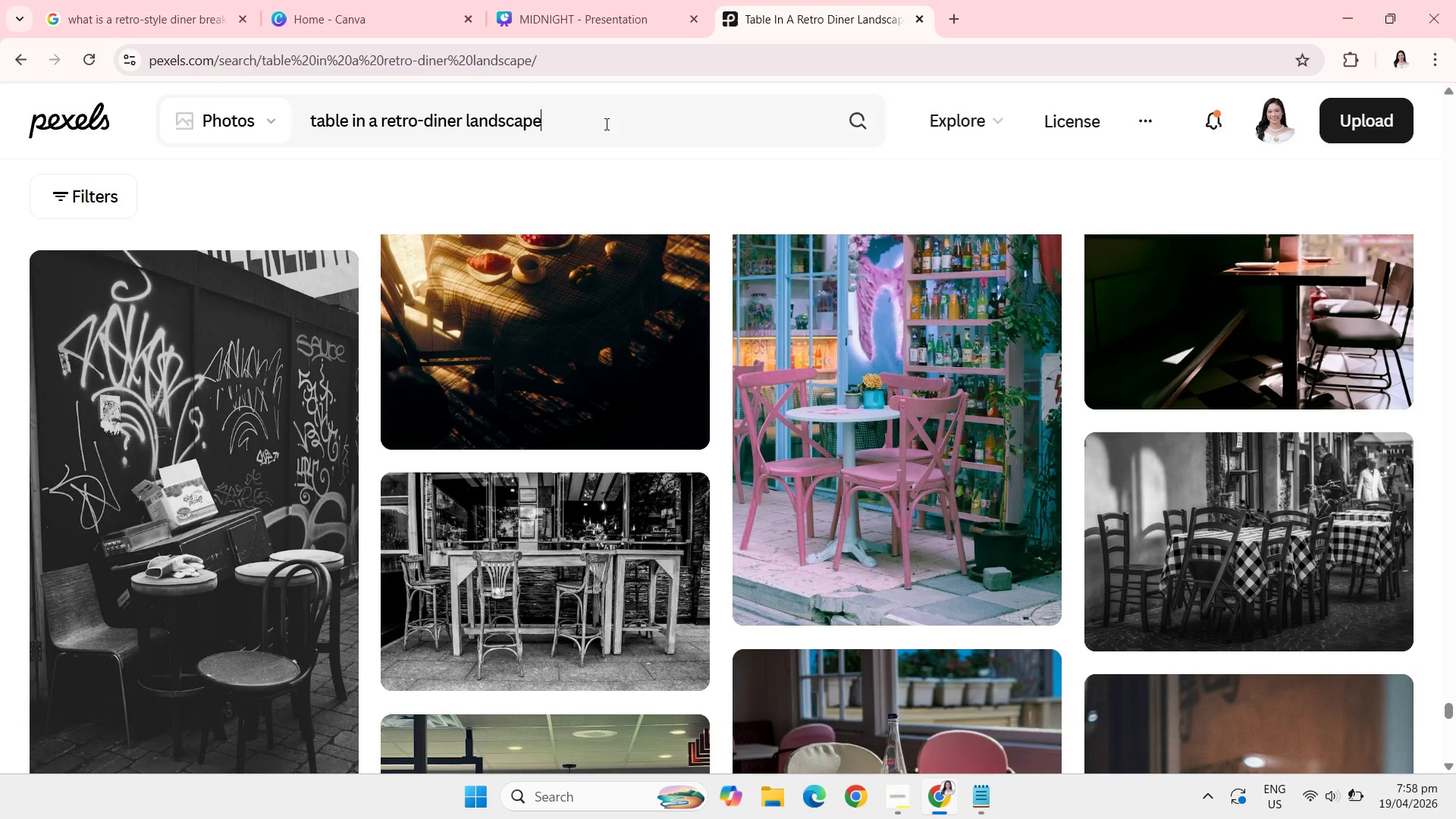 
left_click_drag(start_coordinate=[605, 124], to_coordinate=[322, 121])
 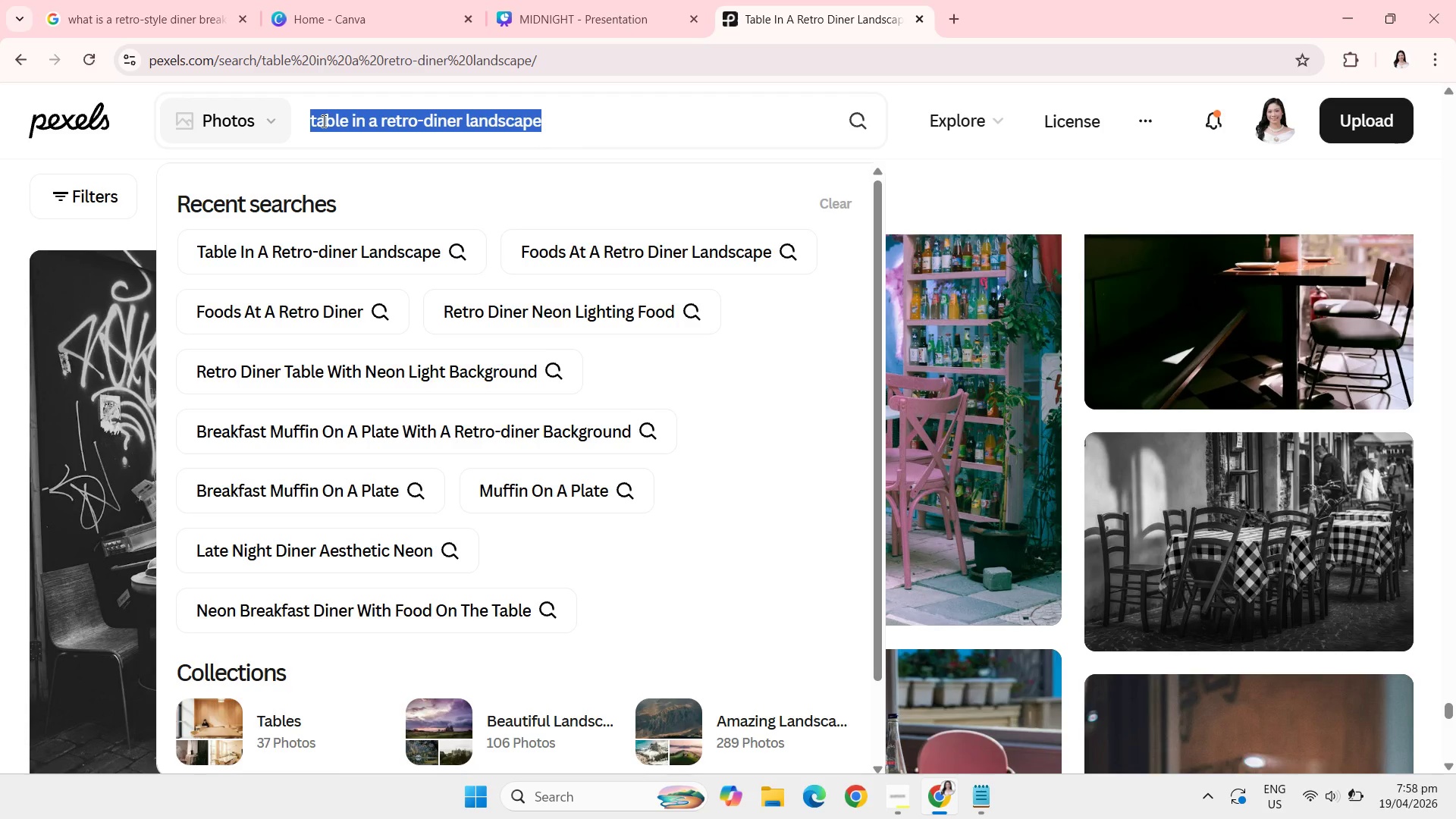 
key(Control+V)
 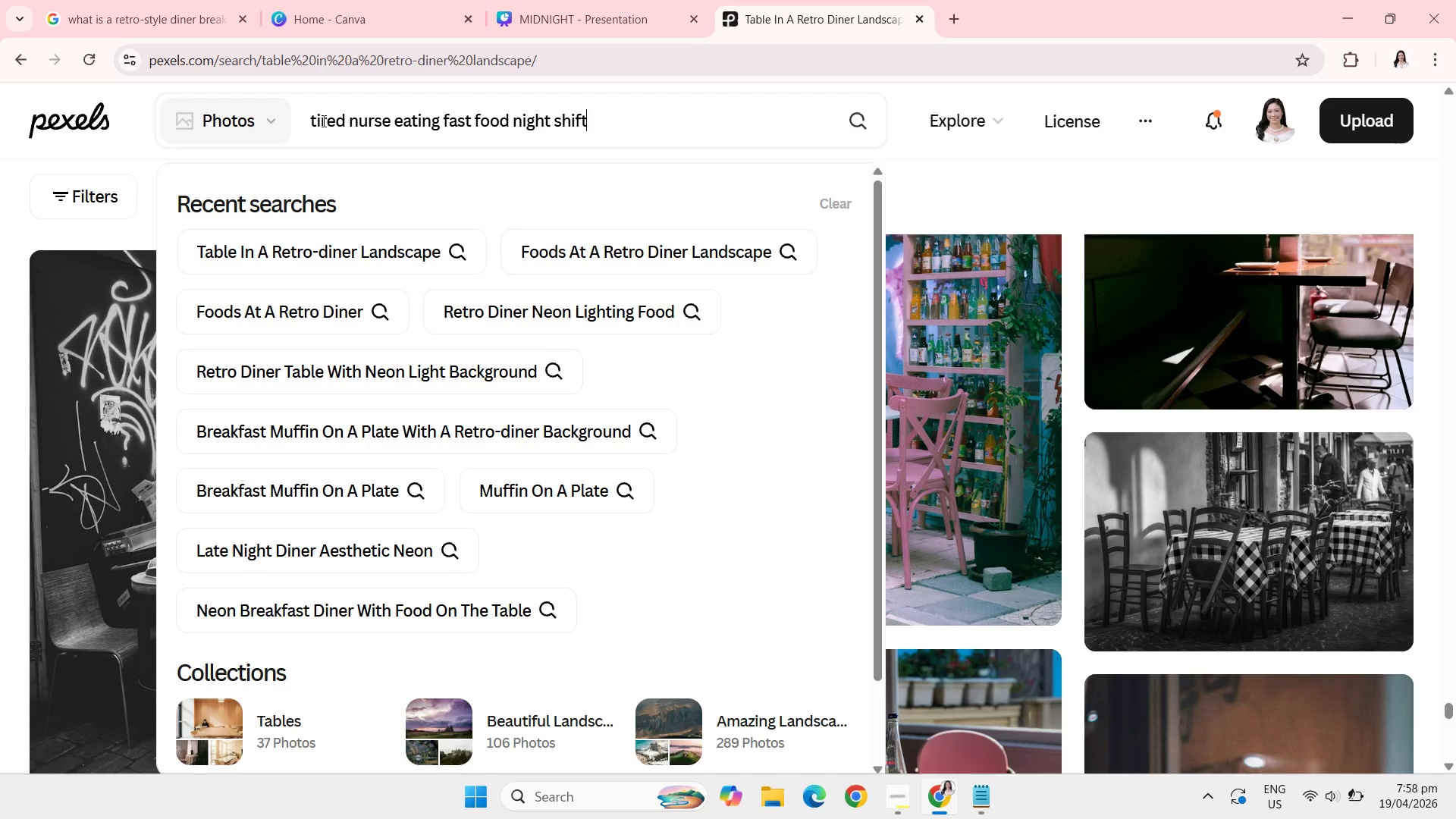 
key(Enter)
 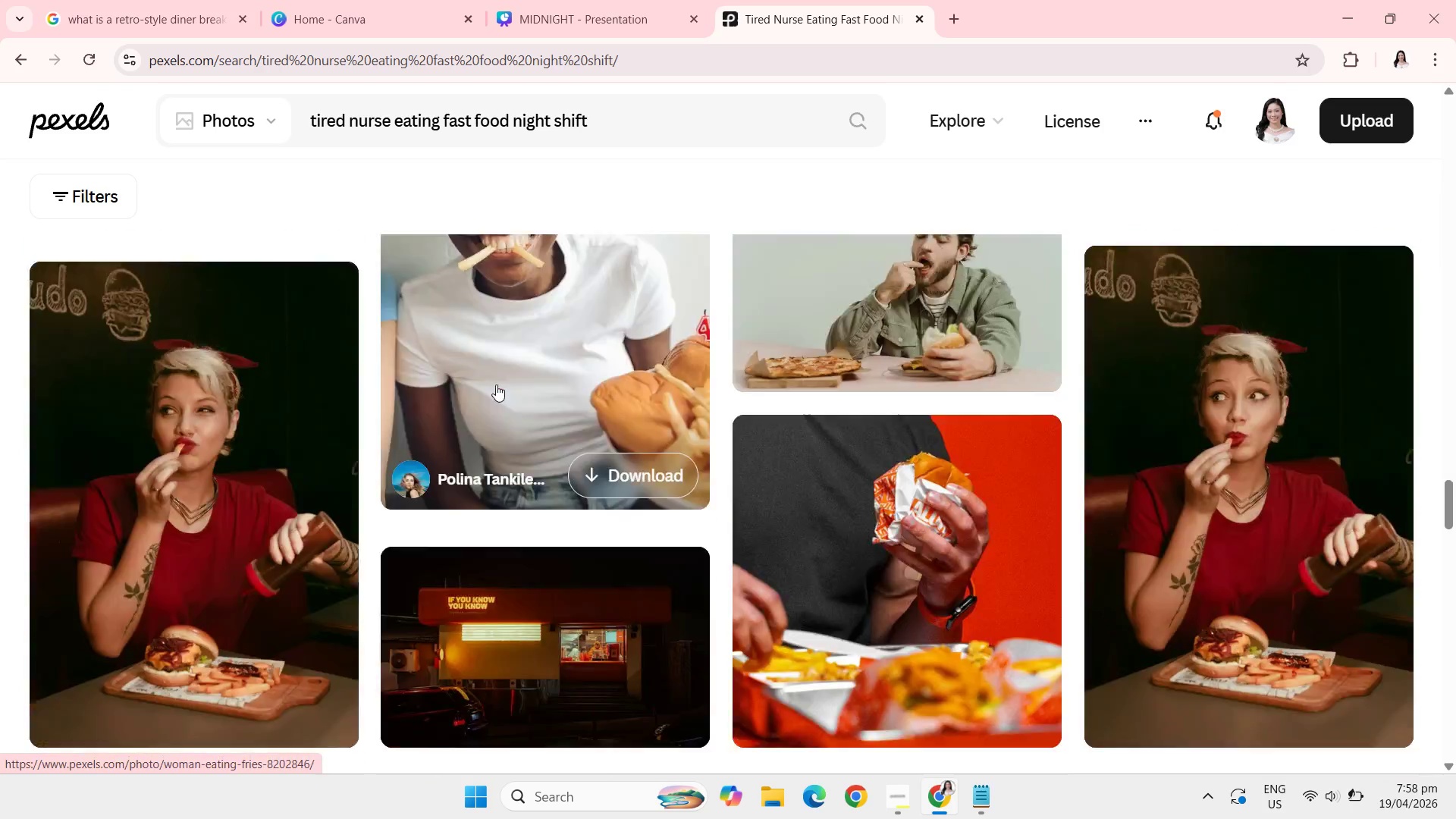 
wait(37.2)
 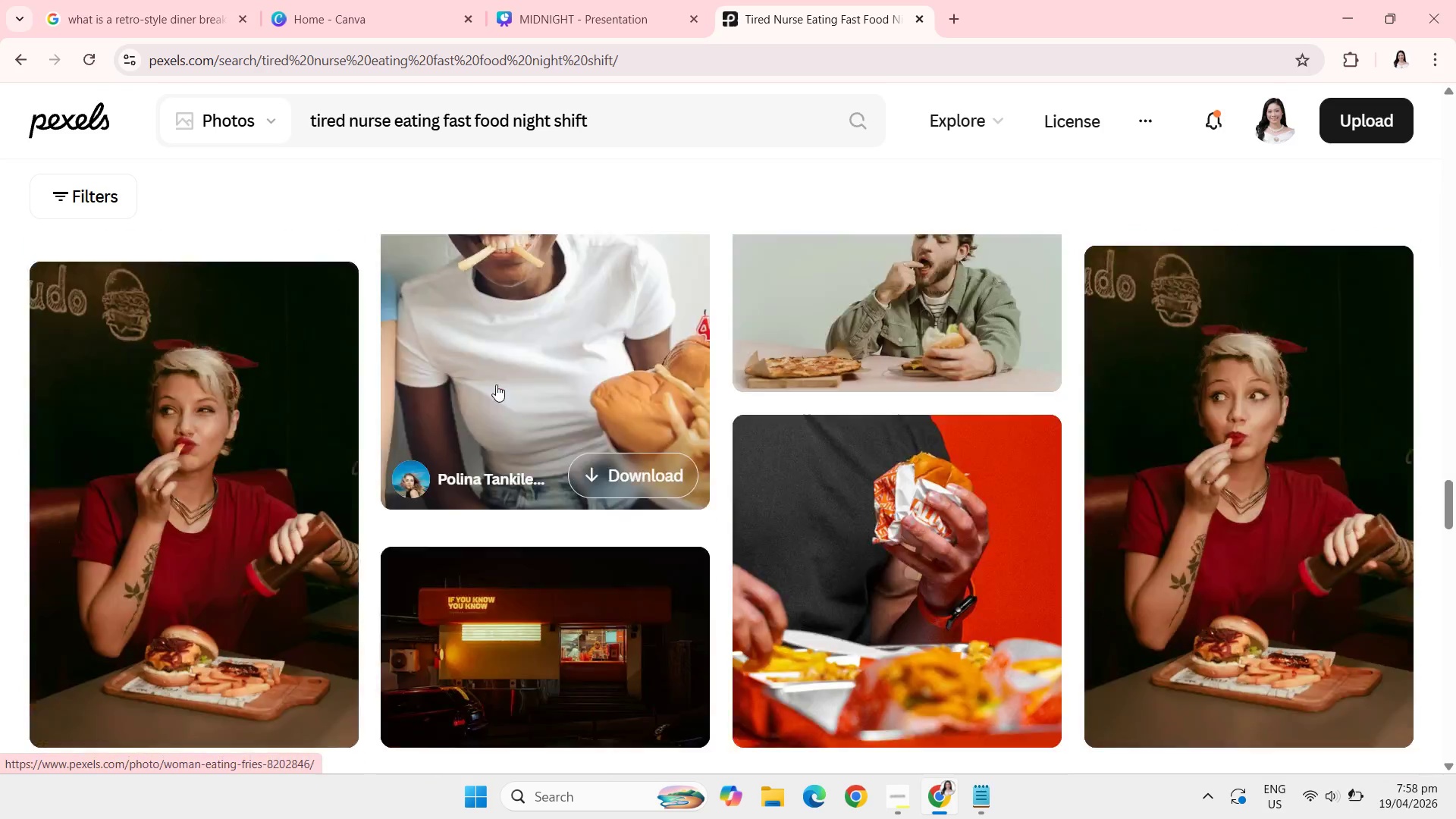 
left_click([389, 121])
 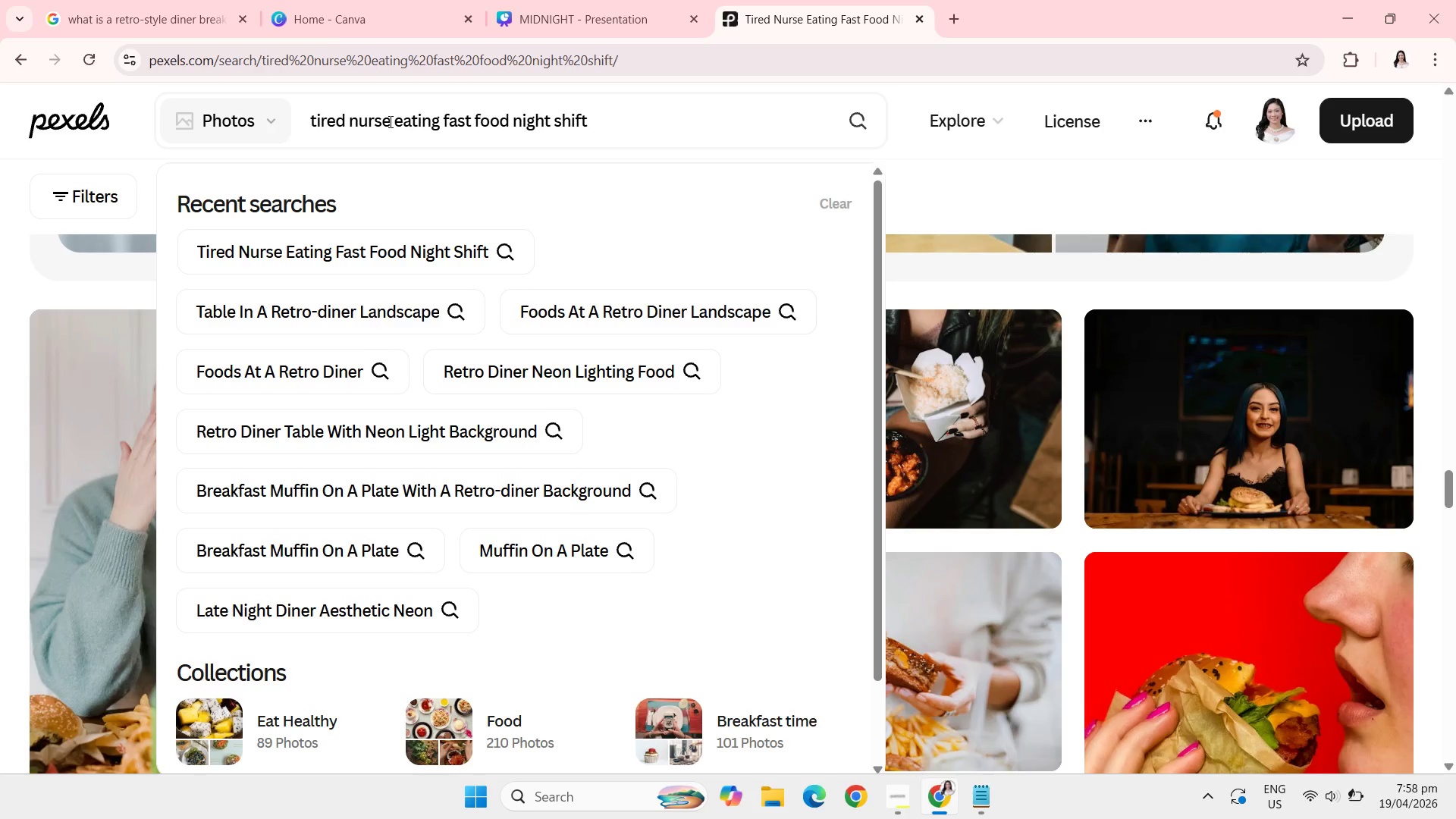 
type( I)
key(Backspace)
type(om)
key(Backspace)
key(Backspace)
type(in a uniform)
 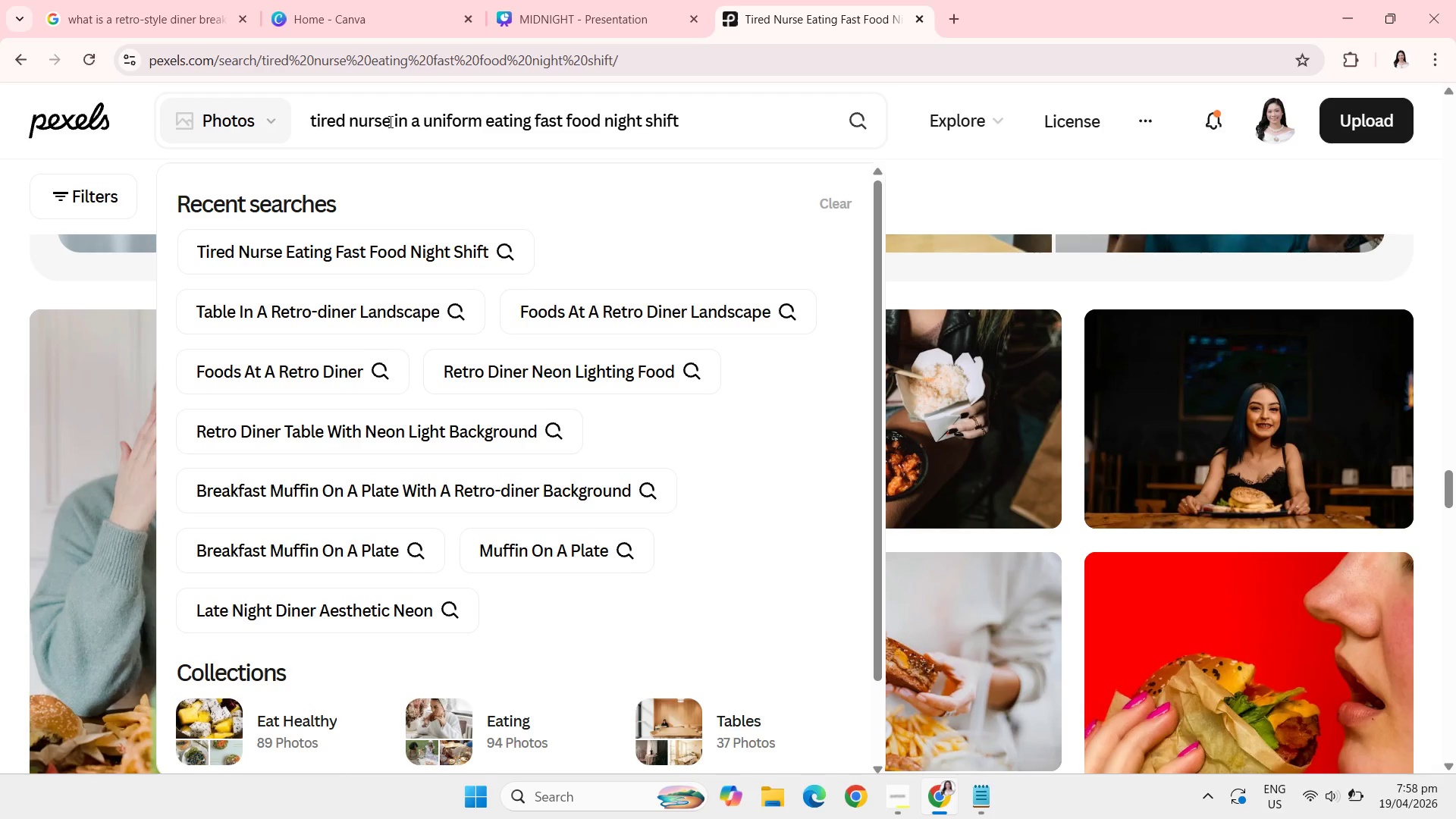 
key(Enter)
 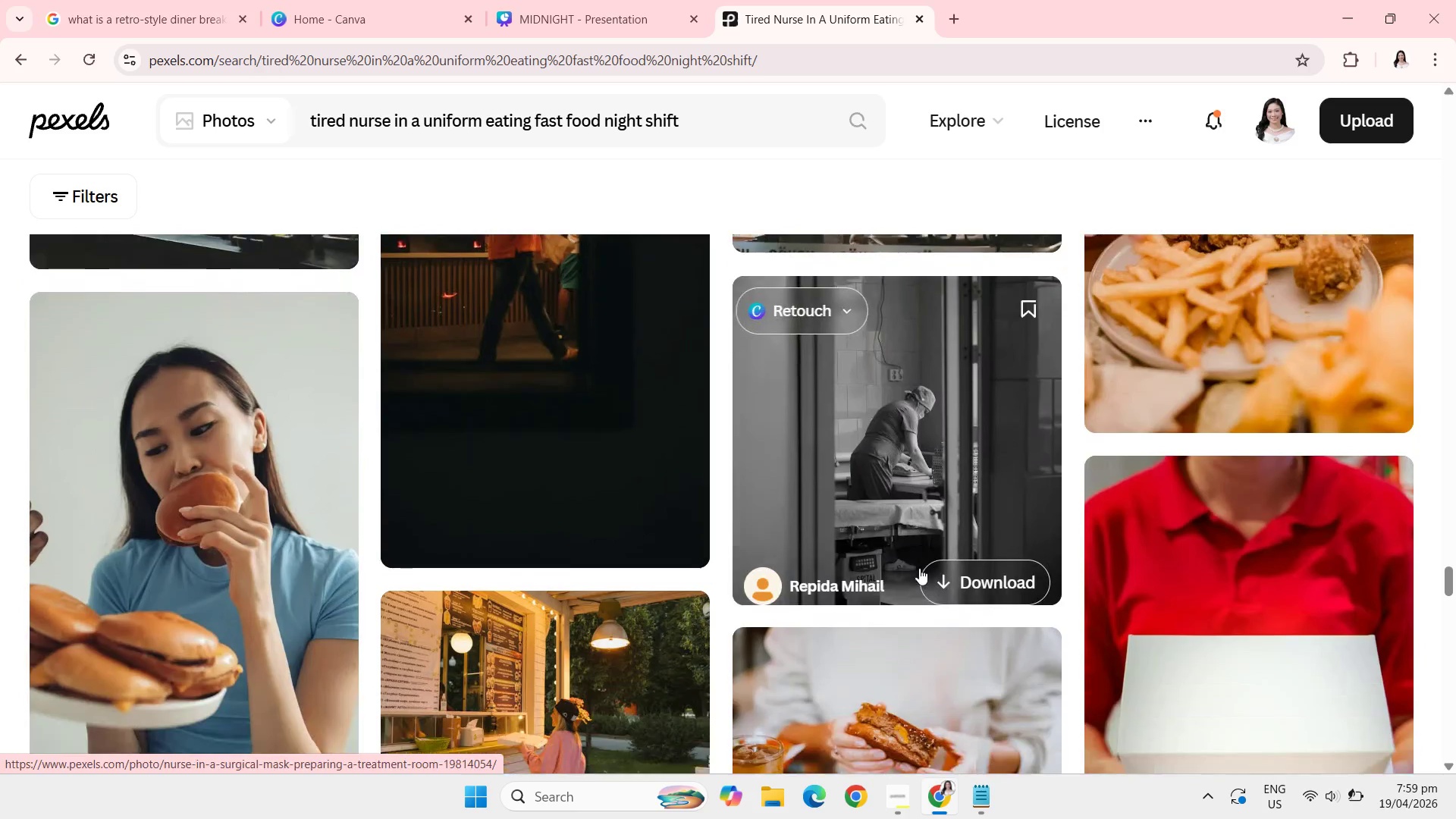 
wait(46.44)
 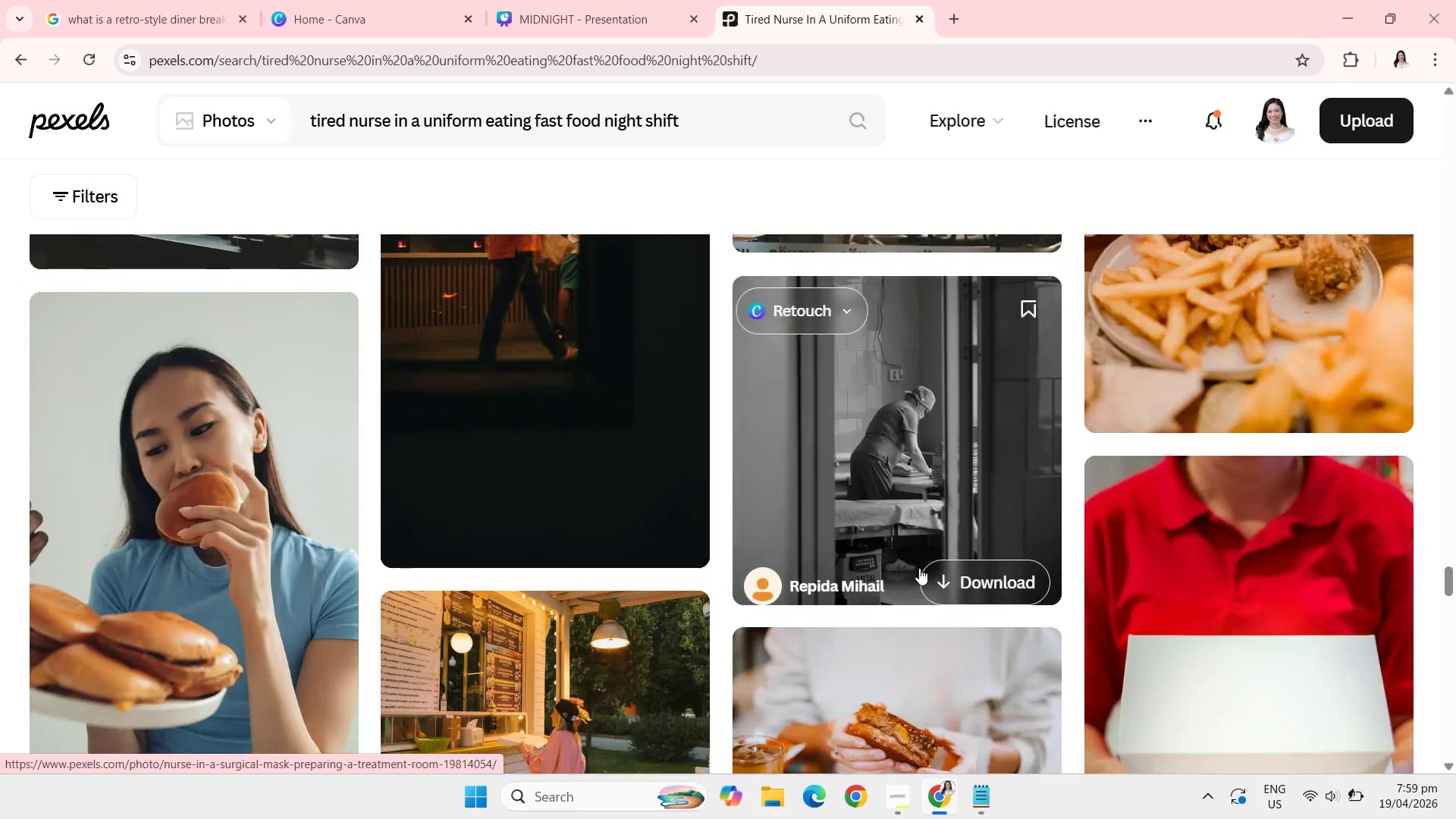 
left_click([1132, 419])
 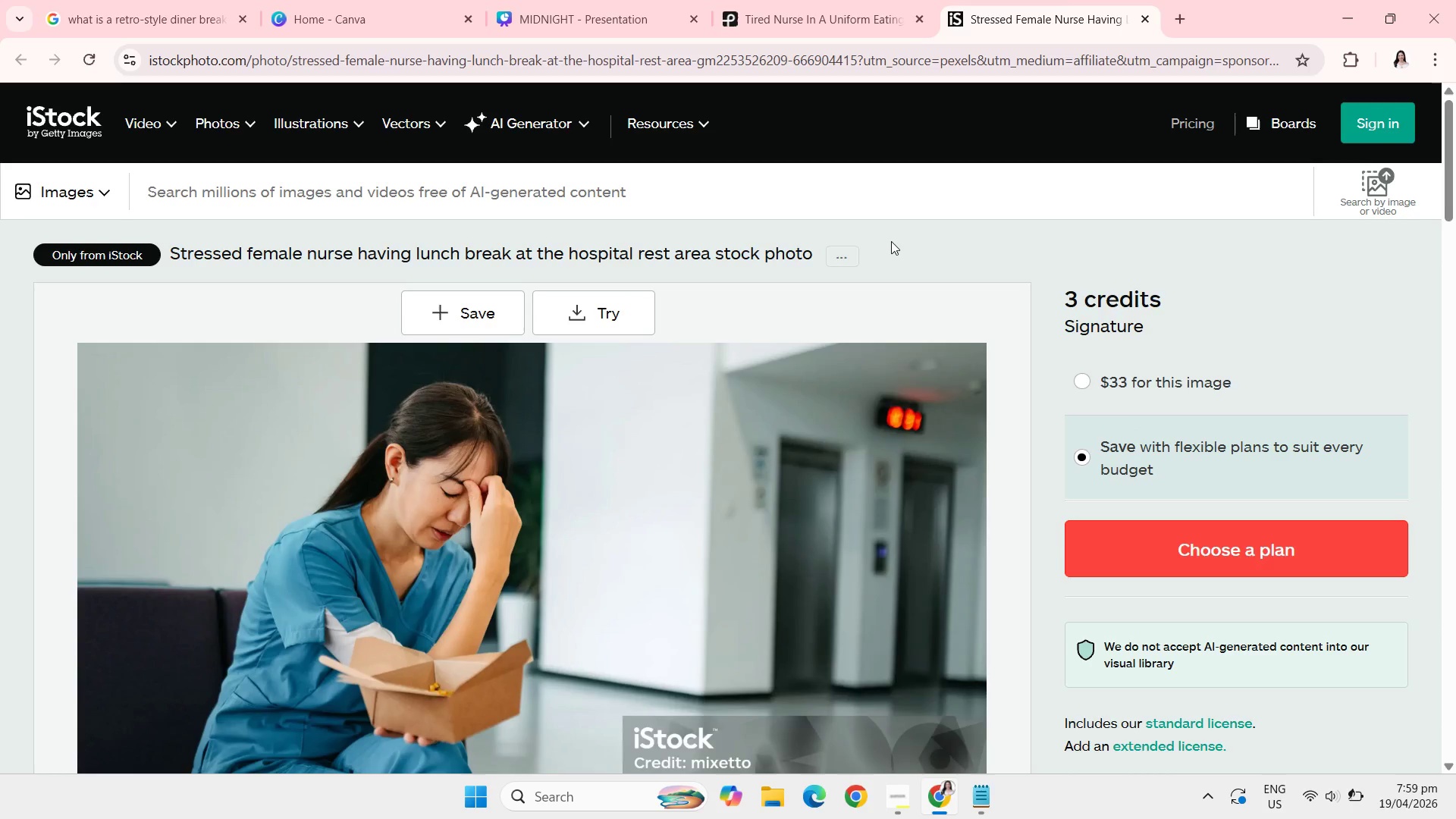 
wait(5.91)
 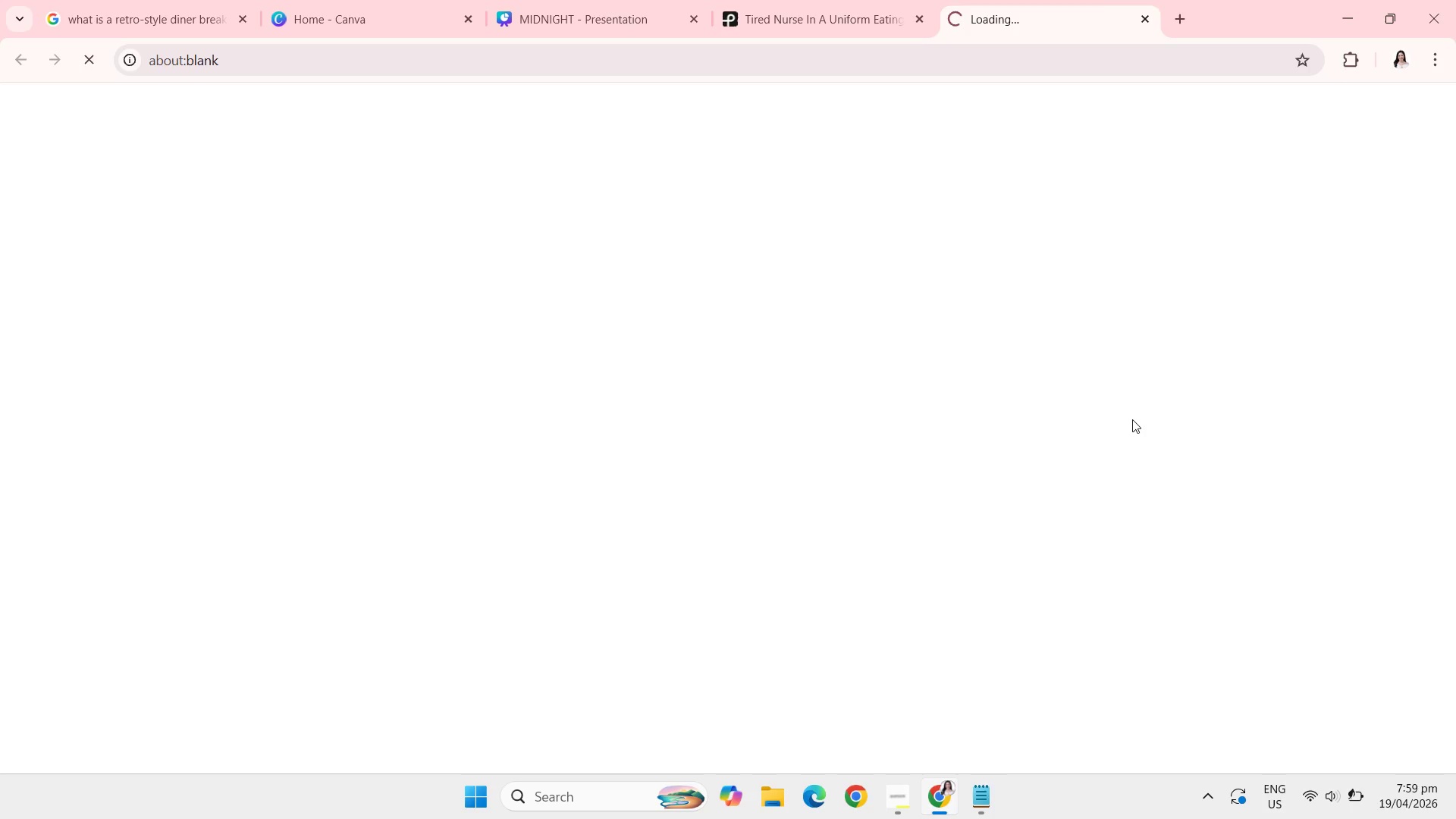 
left_click([1137, 17])
 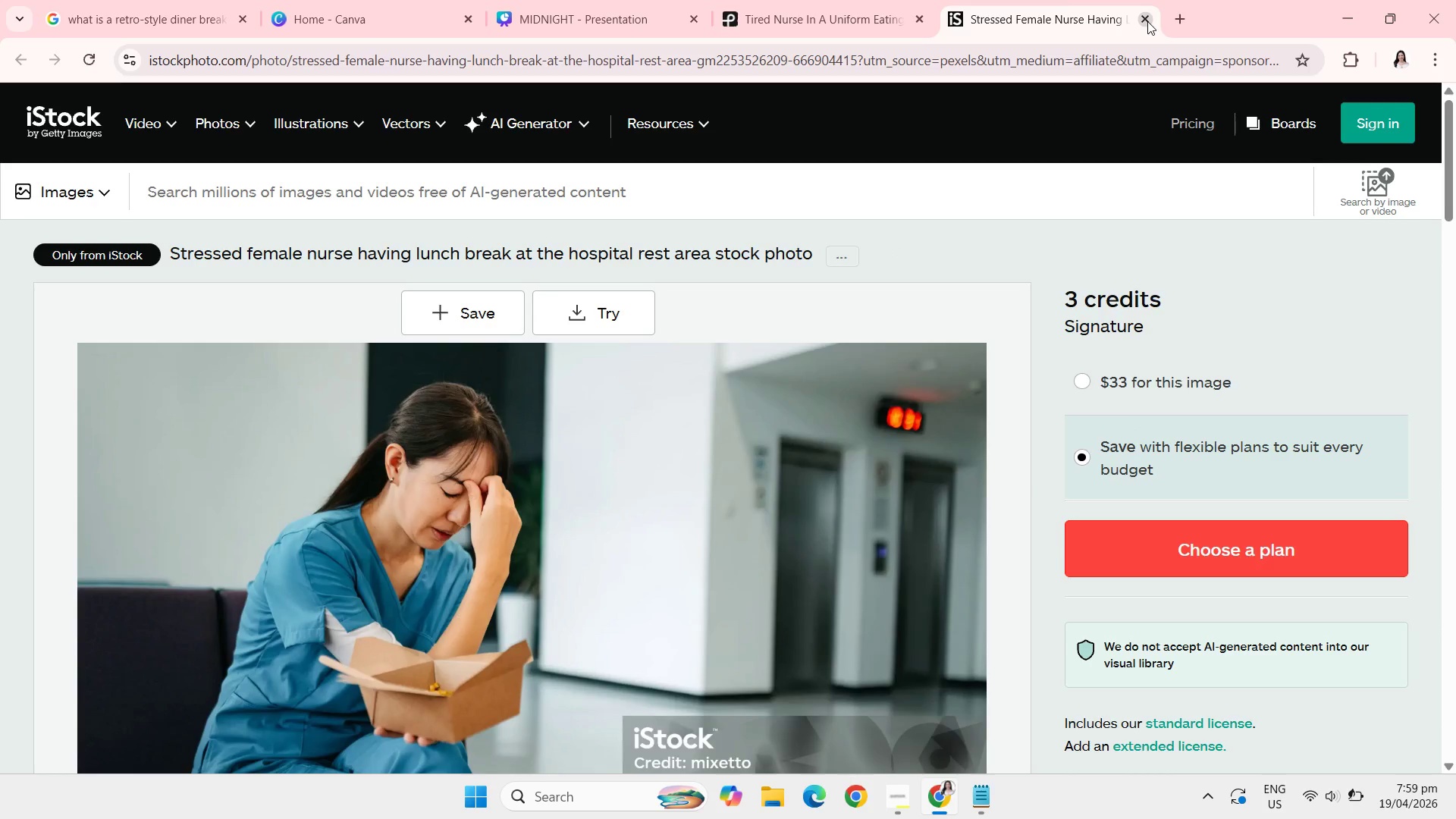 
left_click([1147, 21])
 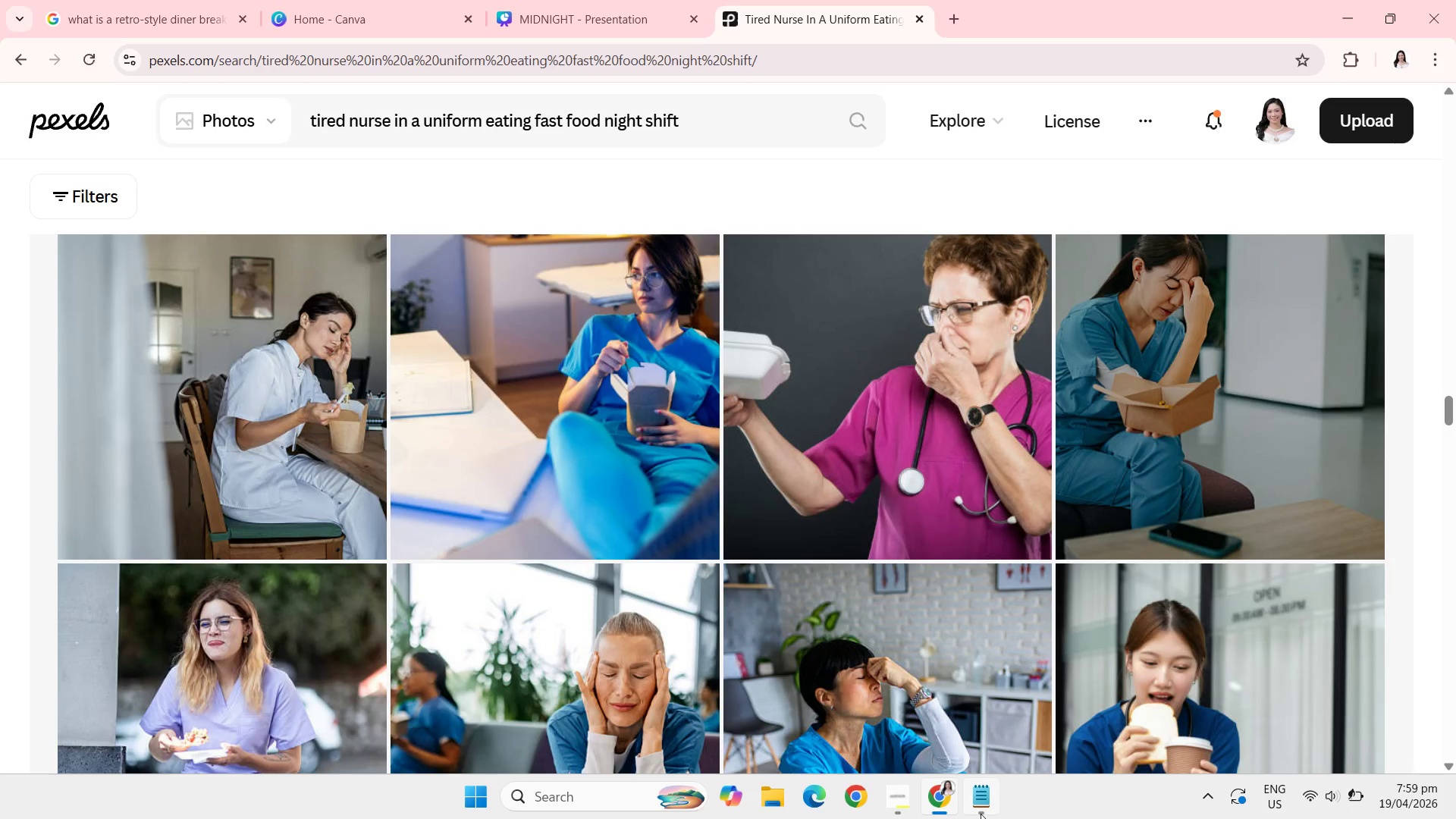 
left_click([980, 810])
 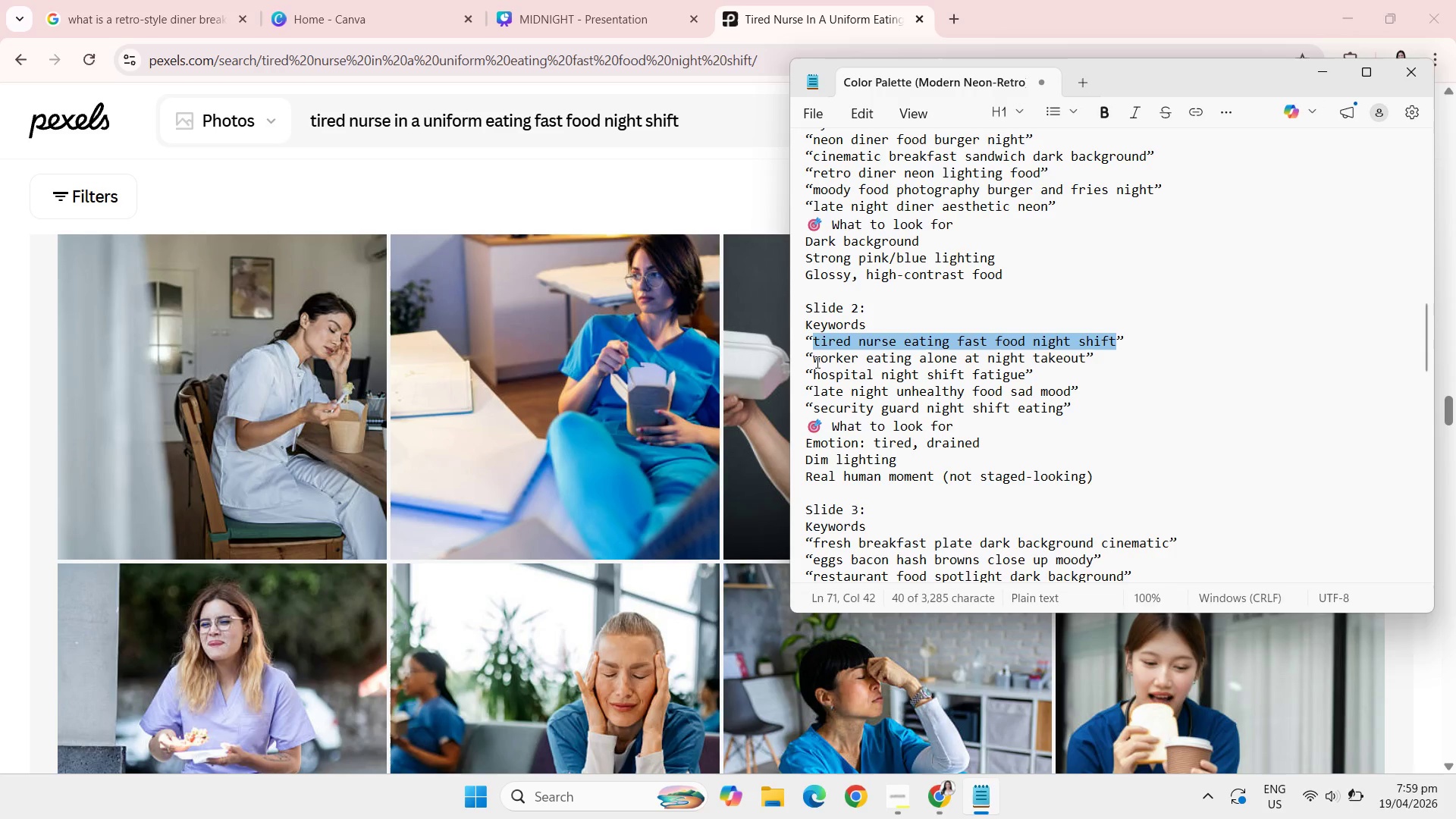 
left_click_drag(start_coordinate=[814, 361], to_coordinate=[1088, 360])
 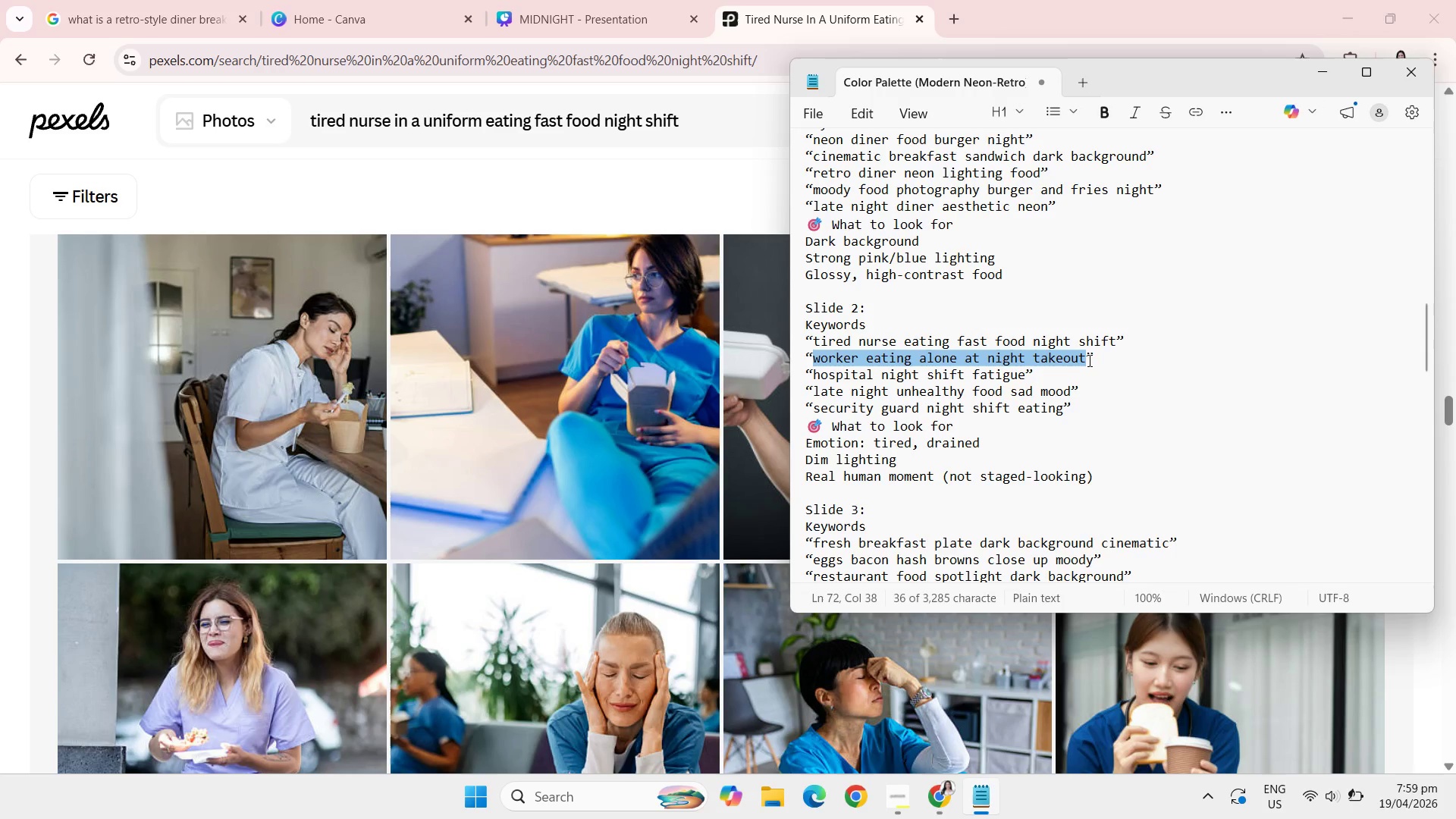 
key(Control+C)
 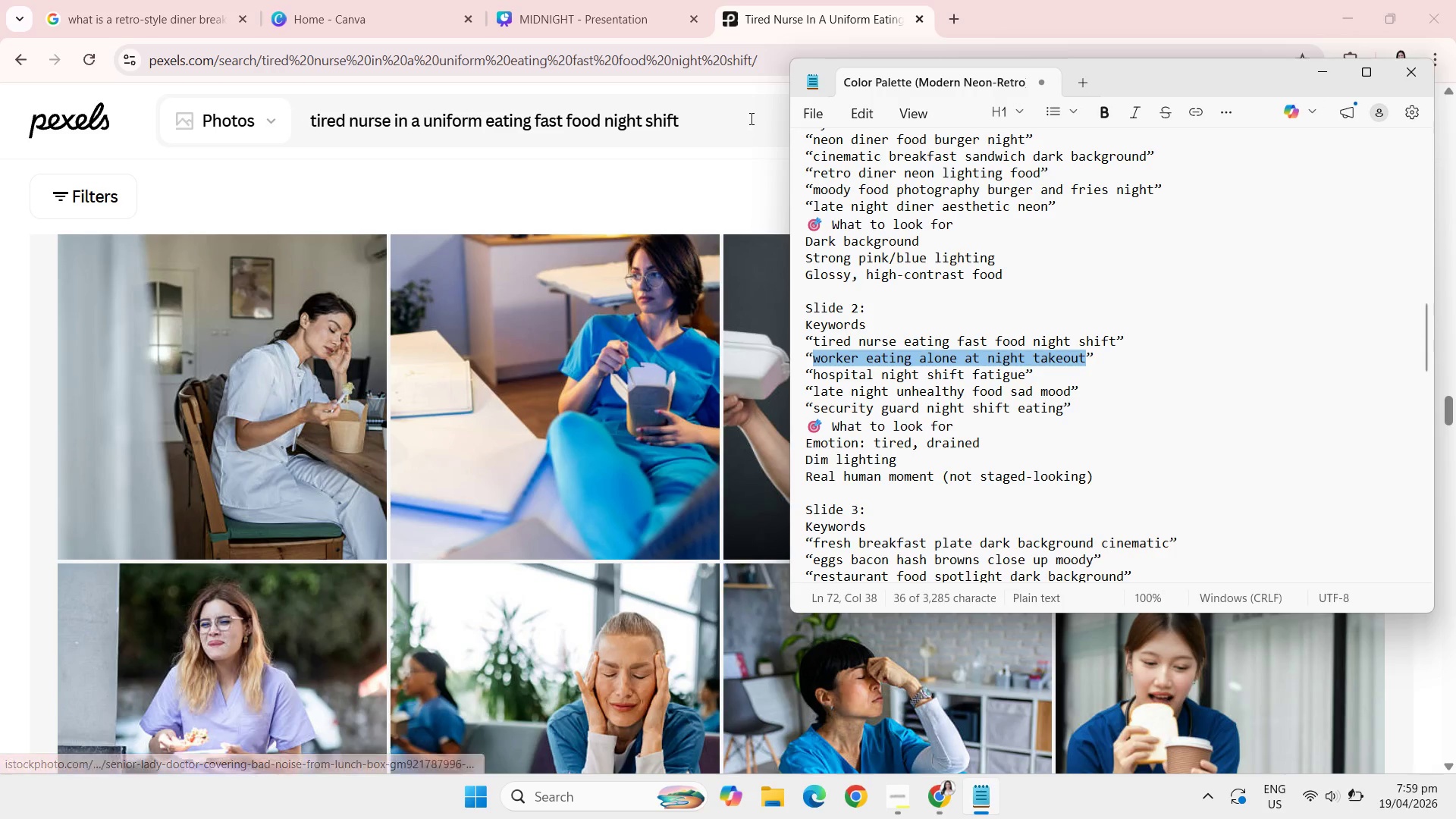 
left_click_drag(start_coordinate=[736, 115], to_coordinate=[798, 129])
 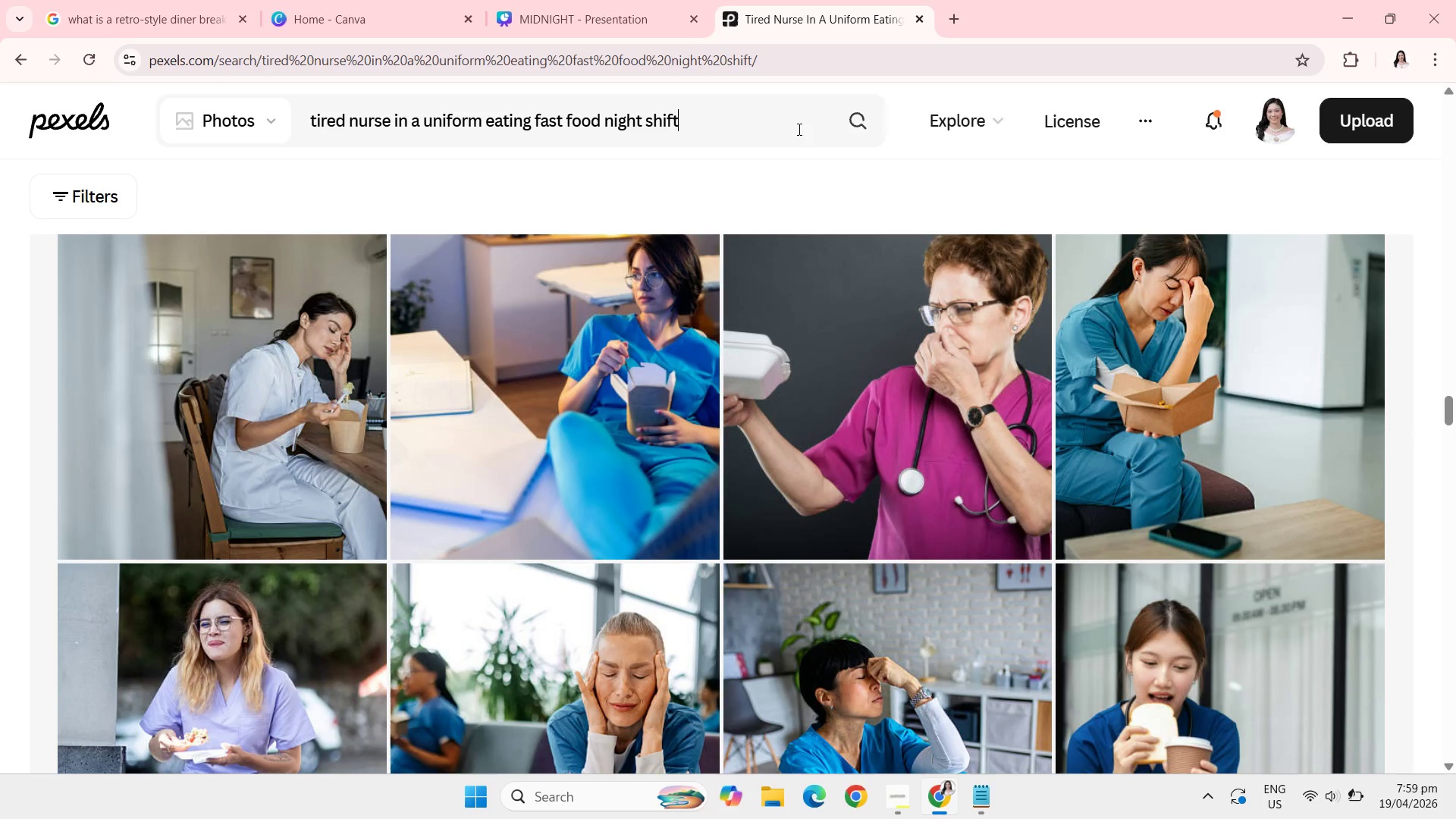 
left_click_drag(start_coordinate=[798, 129], to_coordinate=[691, 110])
 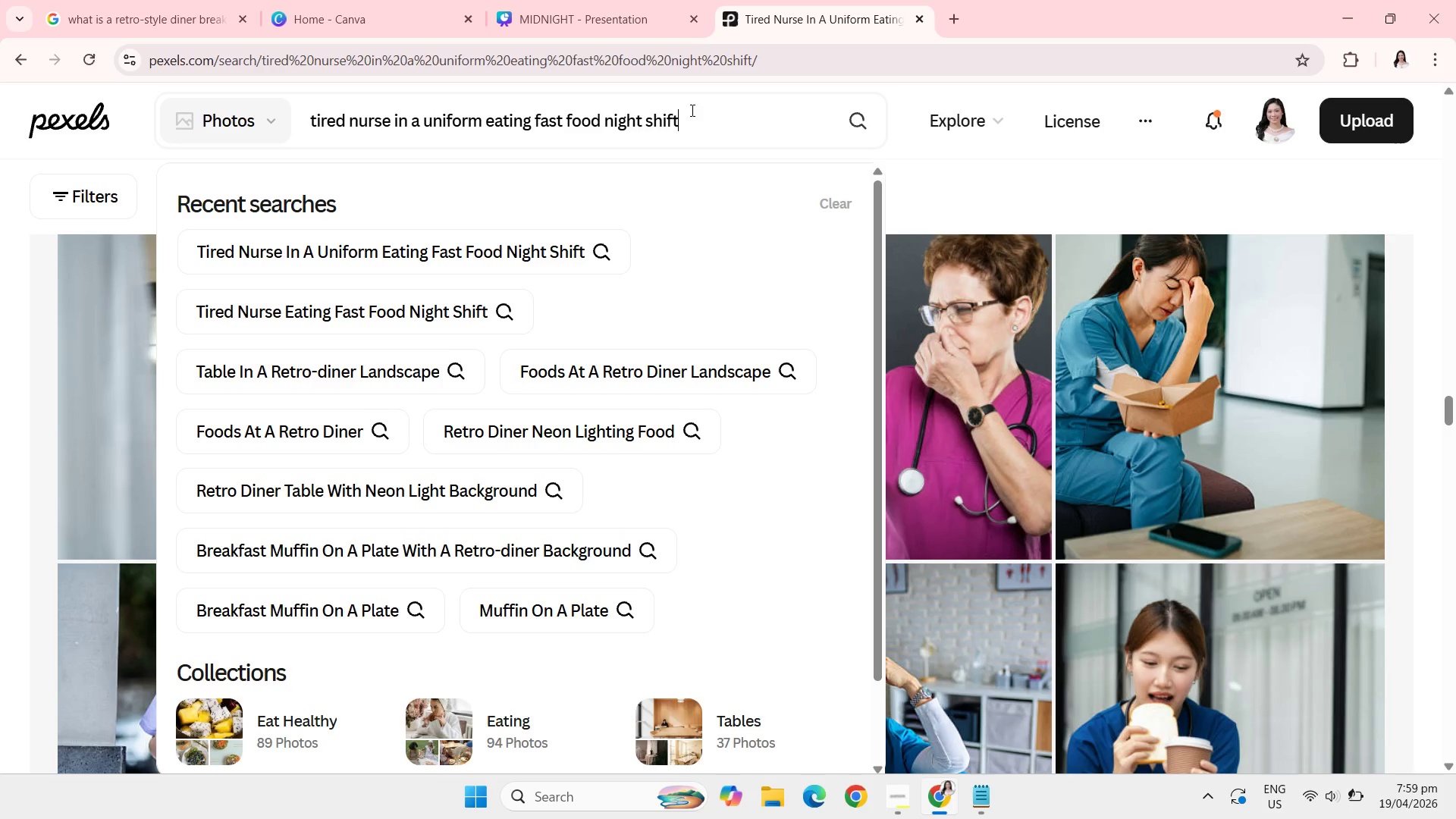 
left_click_drag(start_coordinate=[691, 110], to_coordinate=[301, 120])
 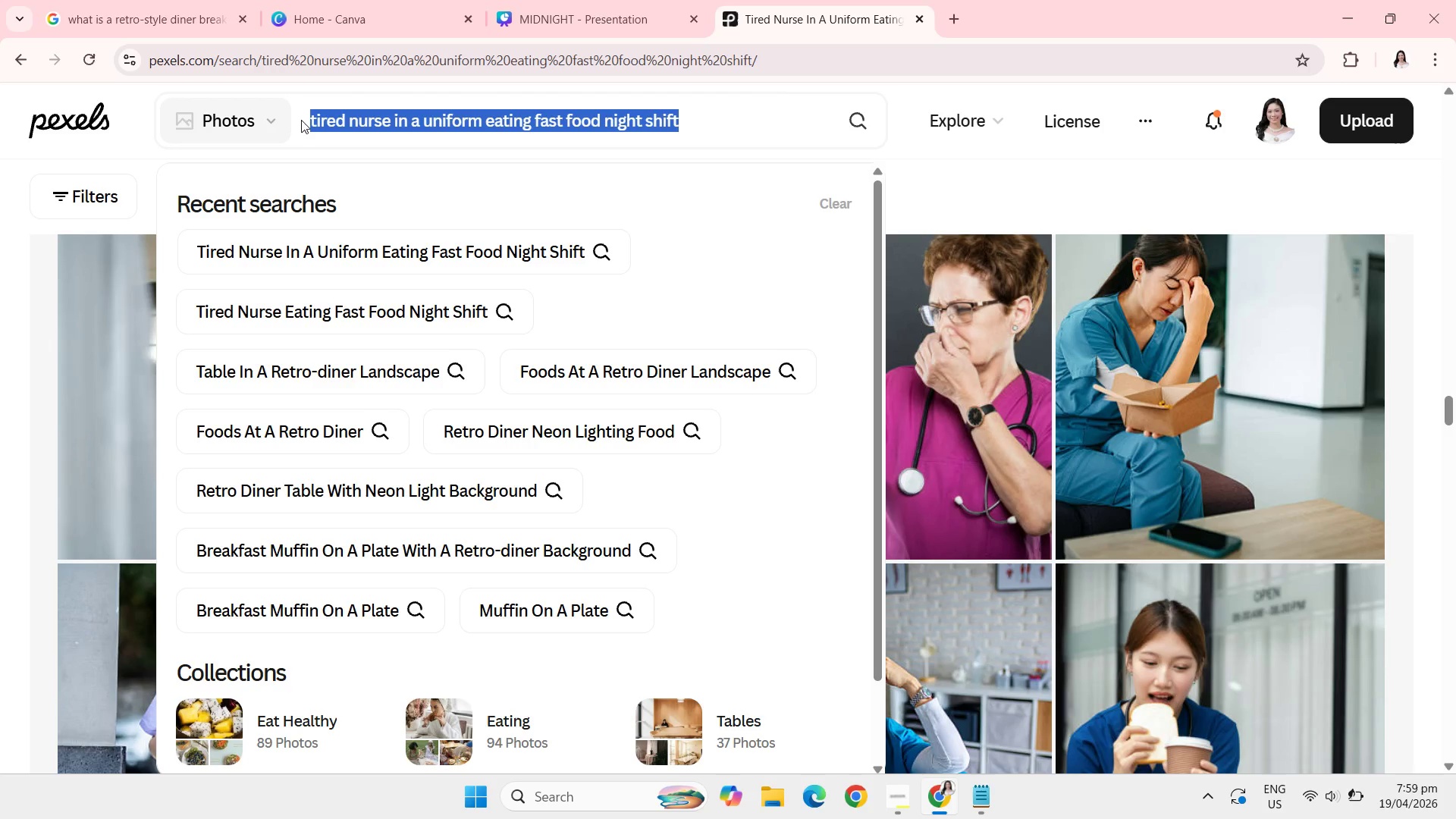 
key(Control+V)
 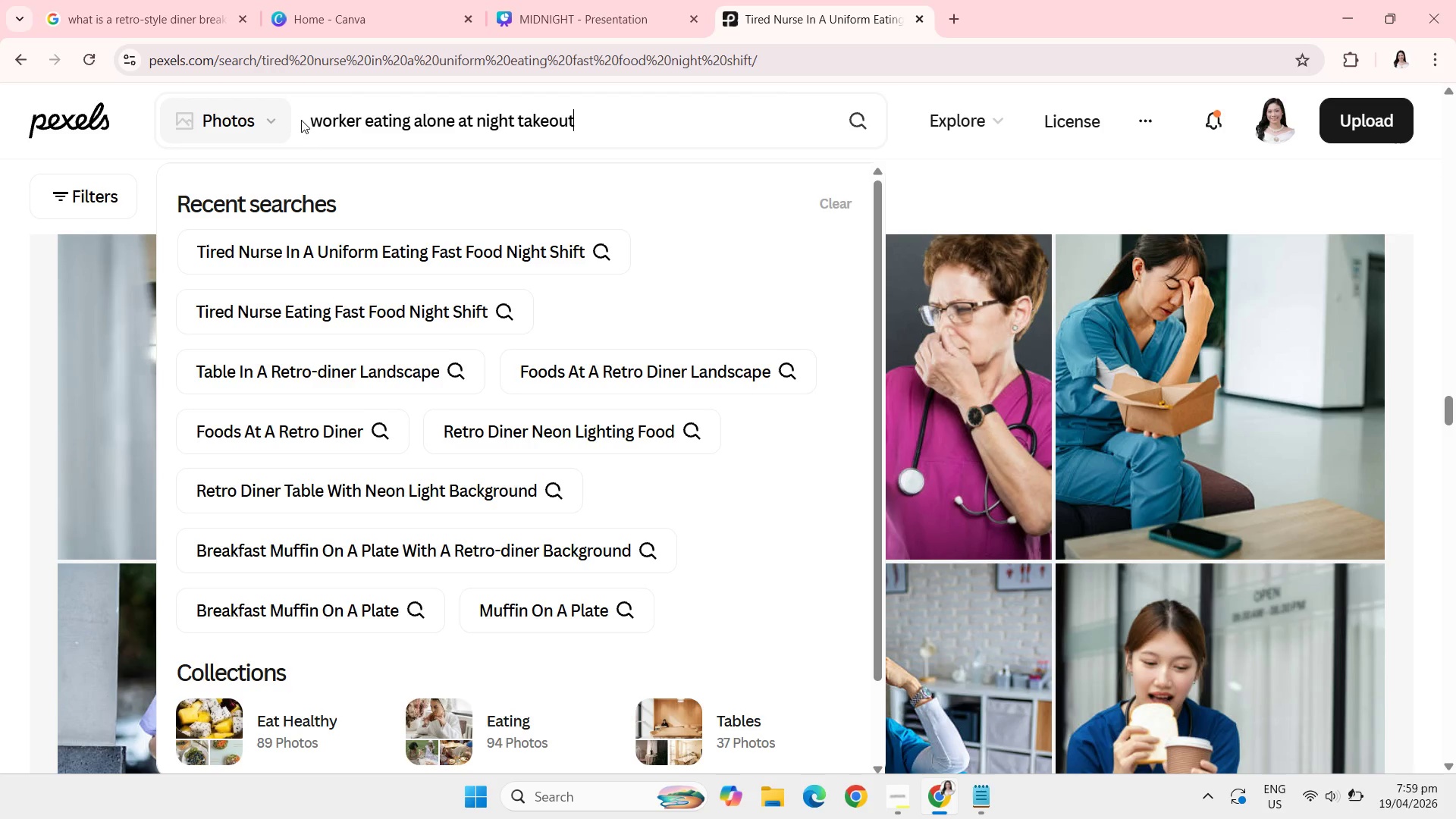 
key(Enter)
 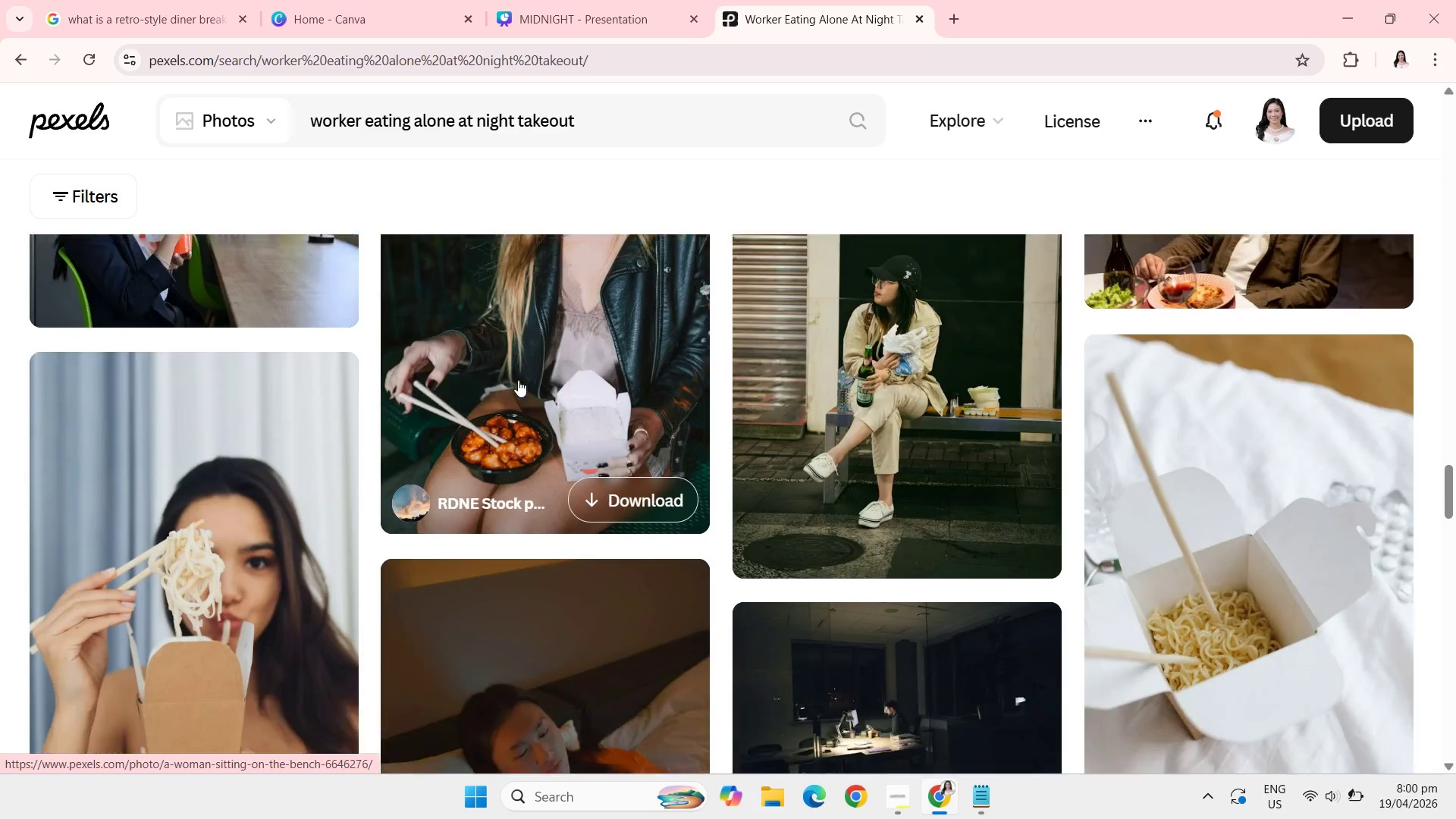 
wait(24.98)
 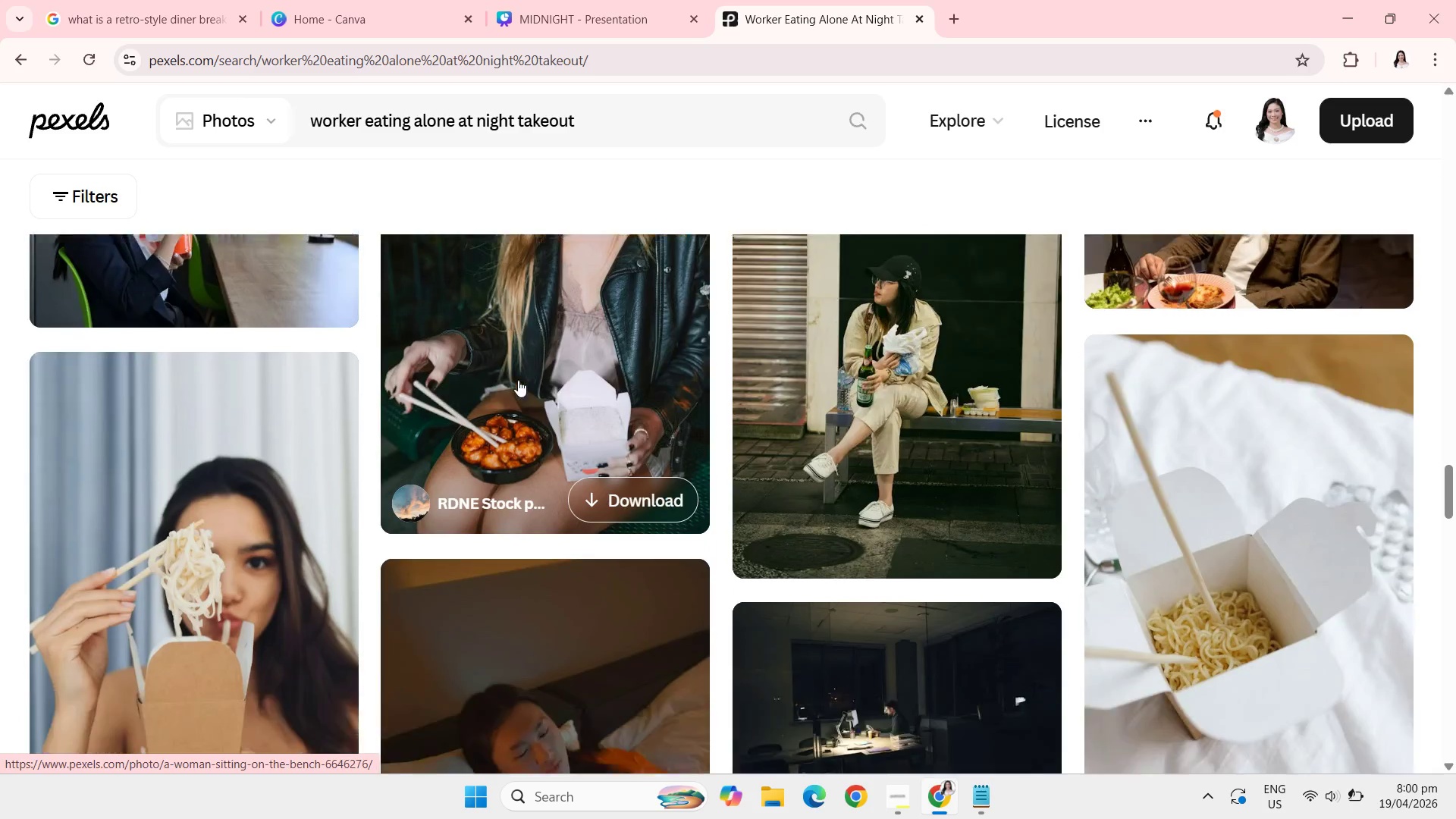 
mouse_move([982, 780])
 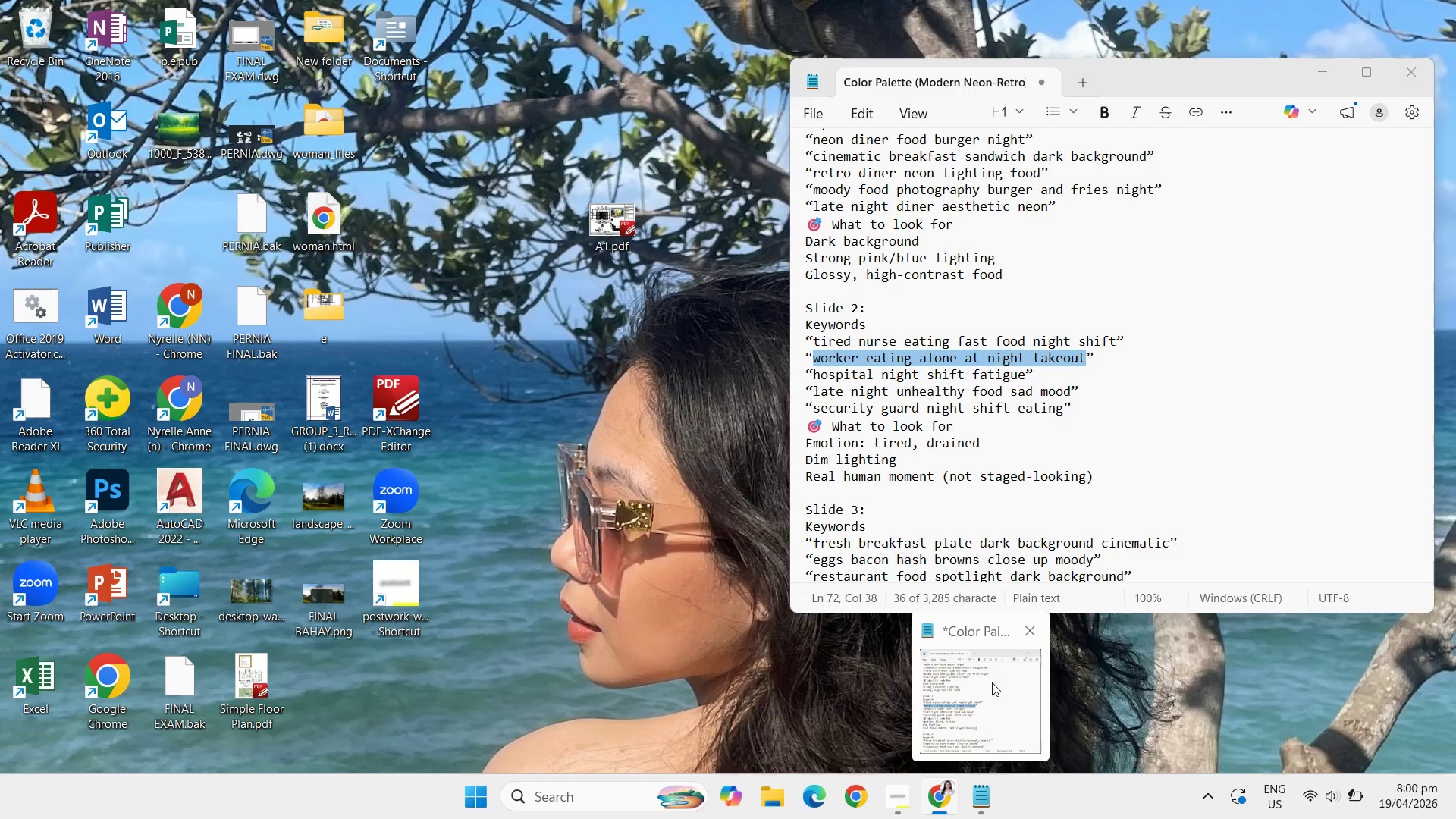 
left_click([992, 682])
 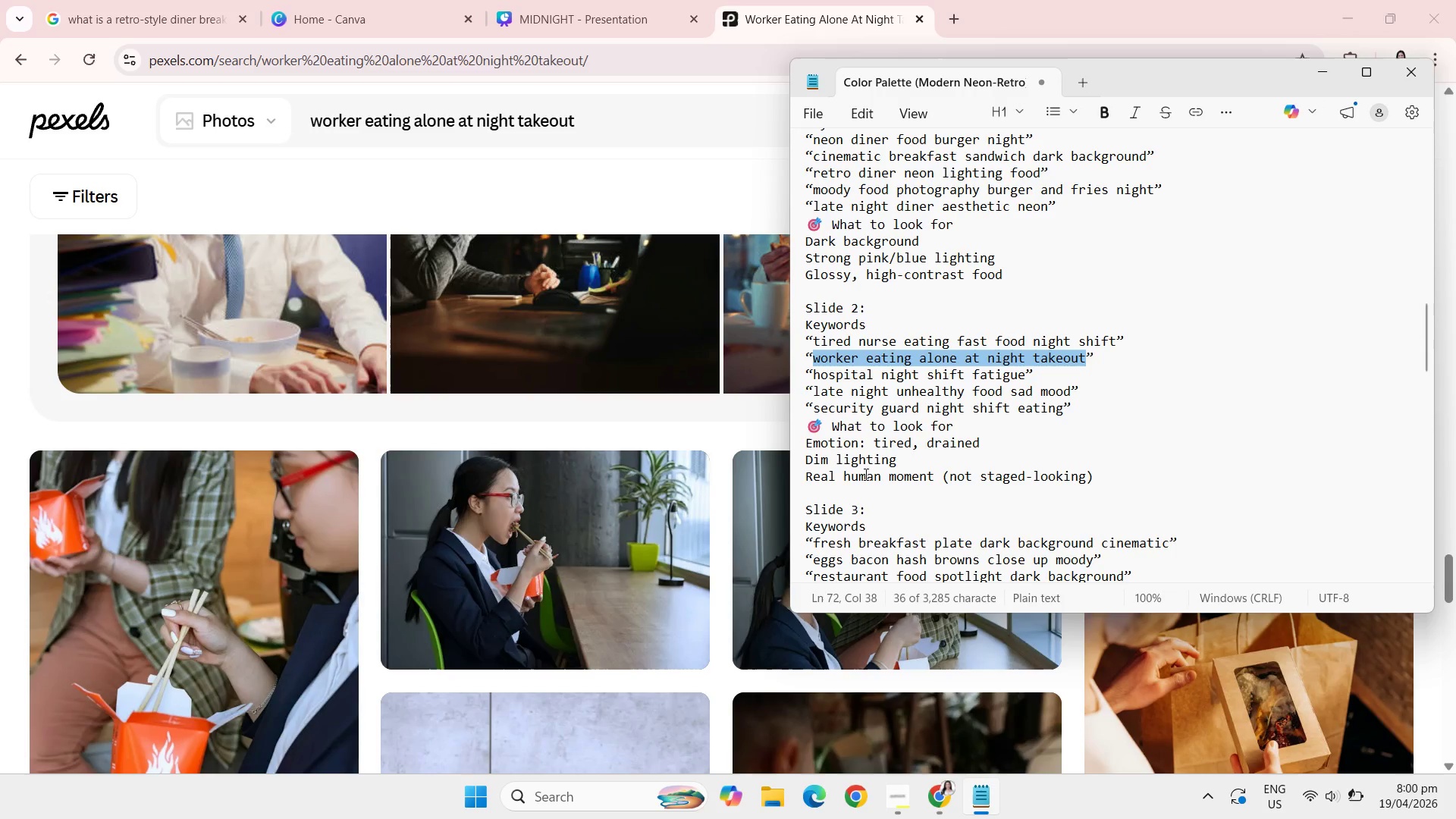 
wait(8.66)
 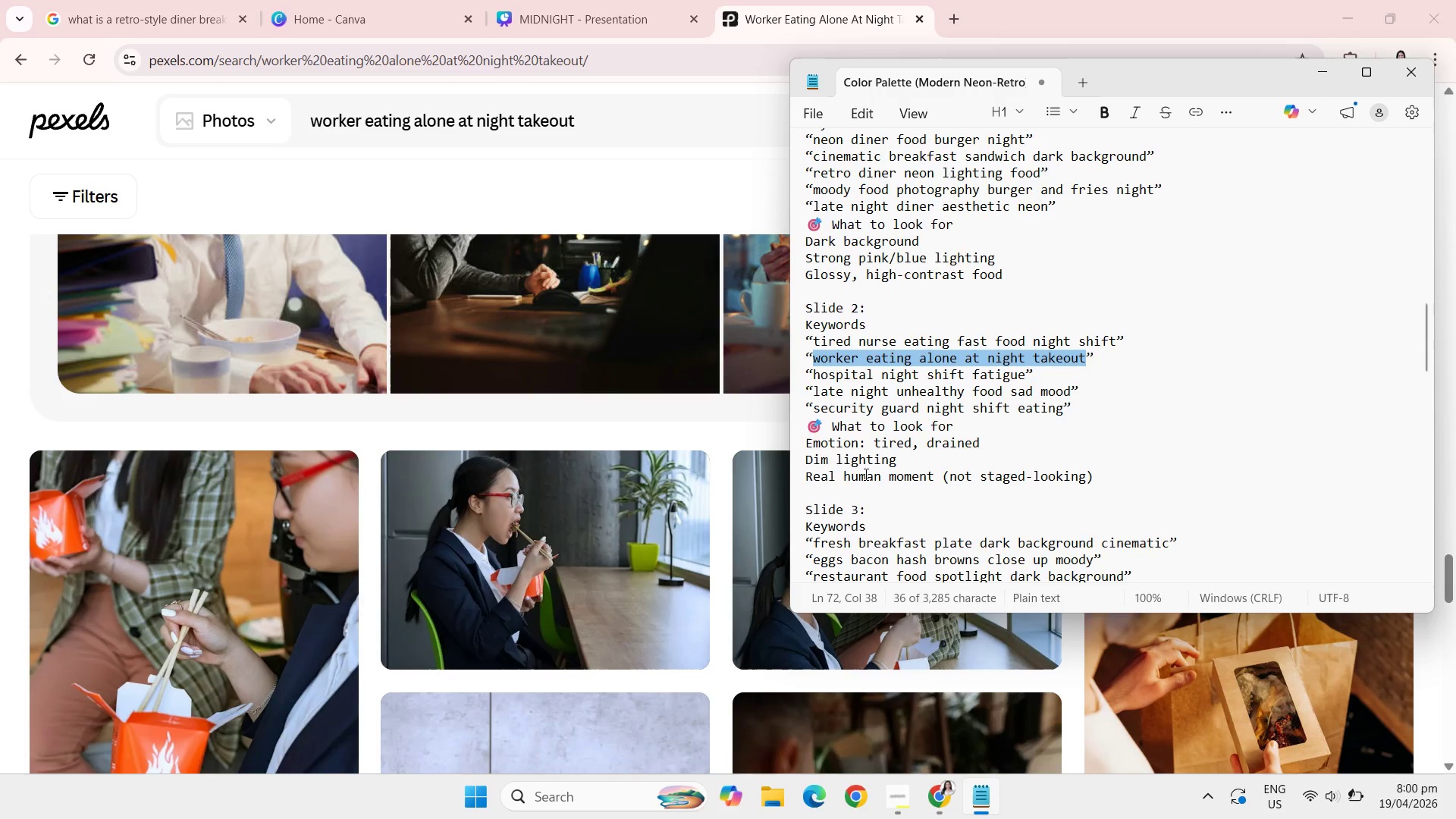 
left_click_drag(start_coordinate=[815, 392], to_coordinate=[1072, 394])
 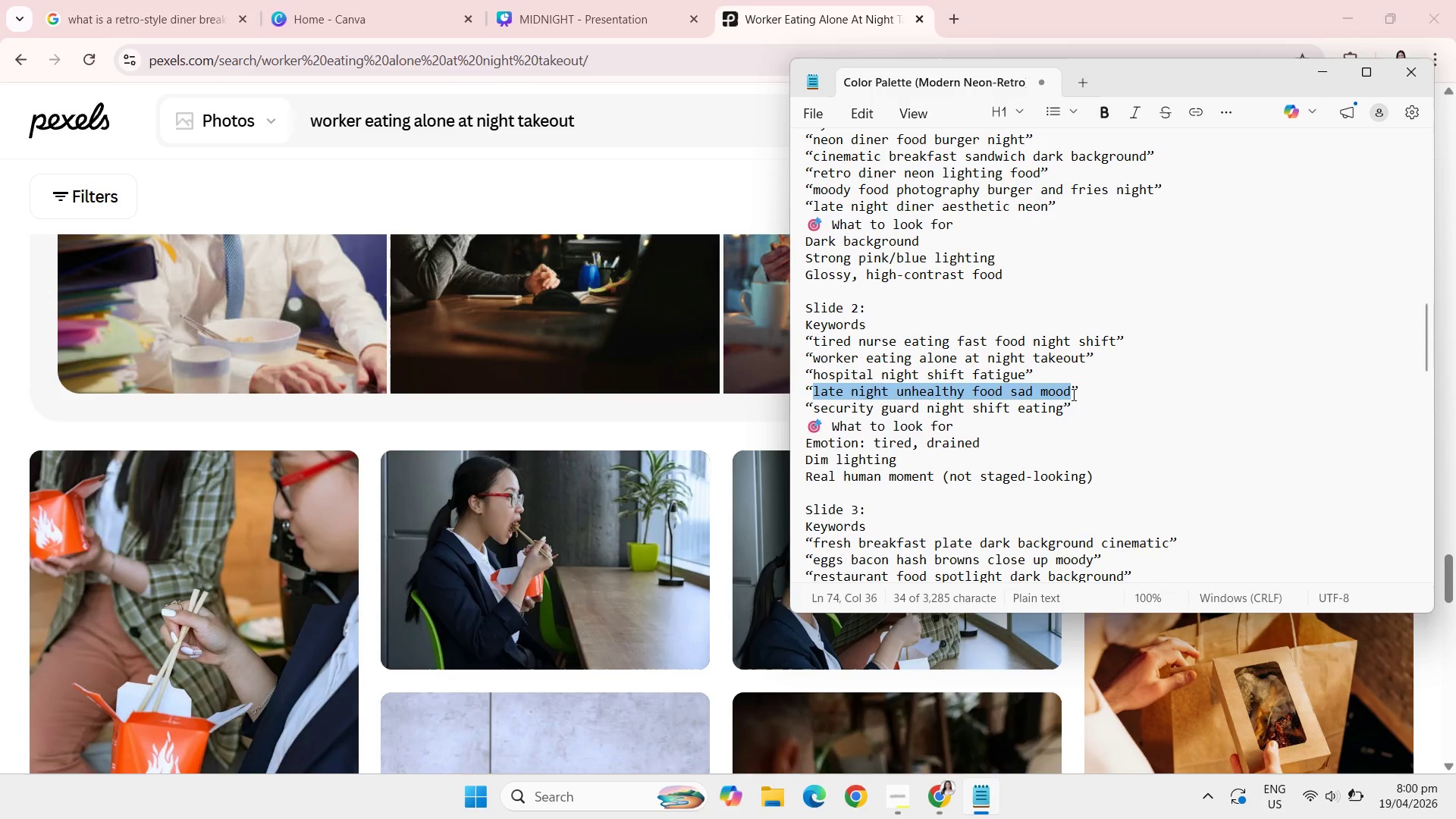 
key(Control+C)
 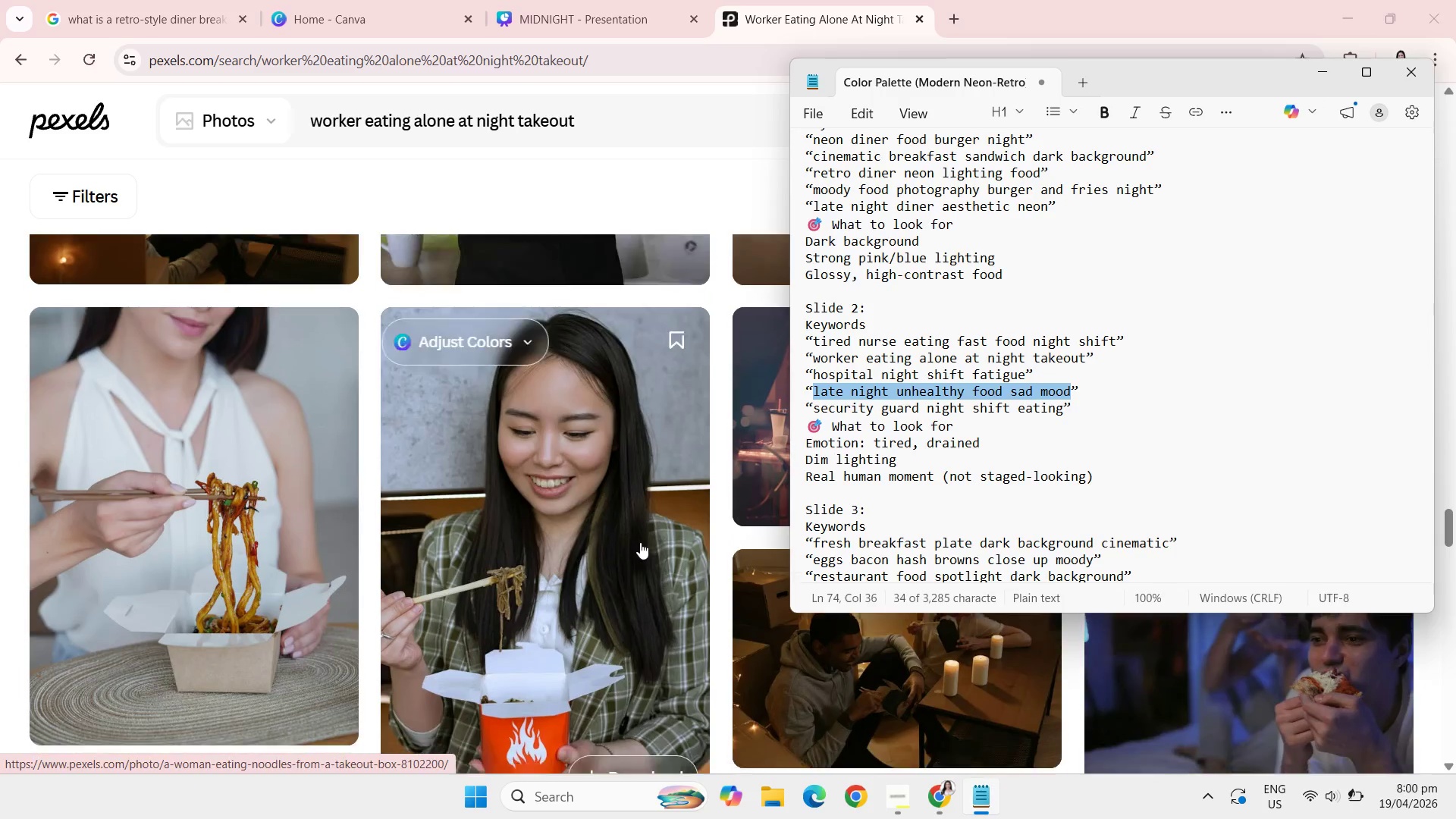 
left_click([664, 119])
 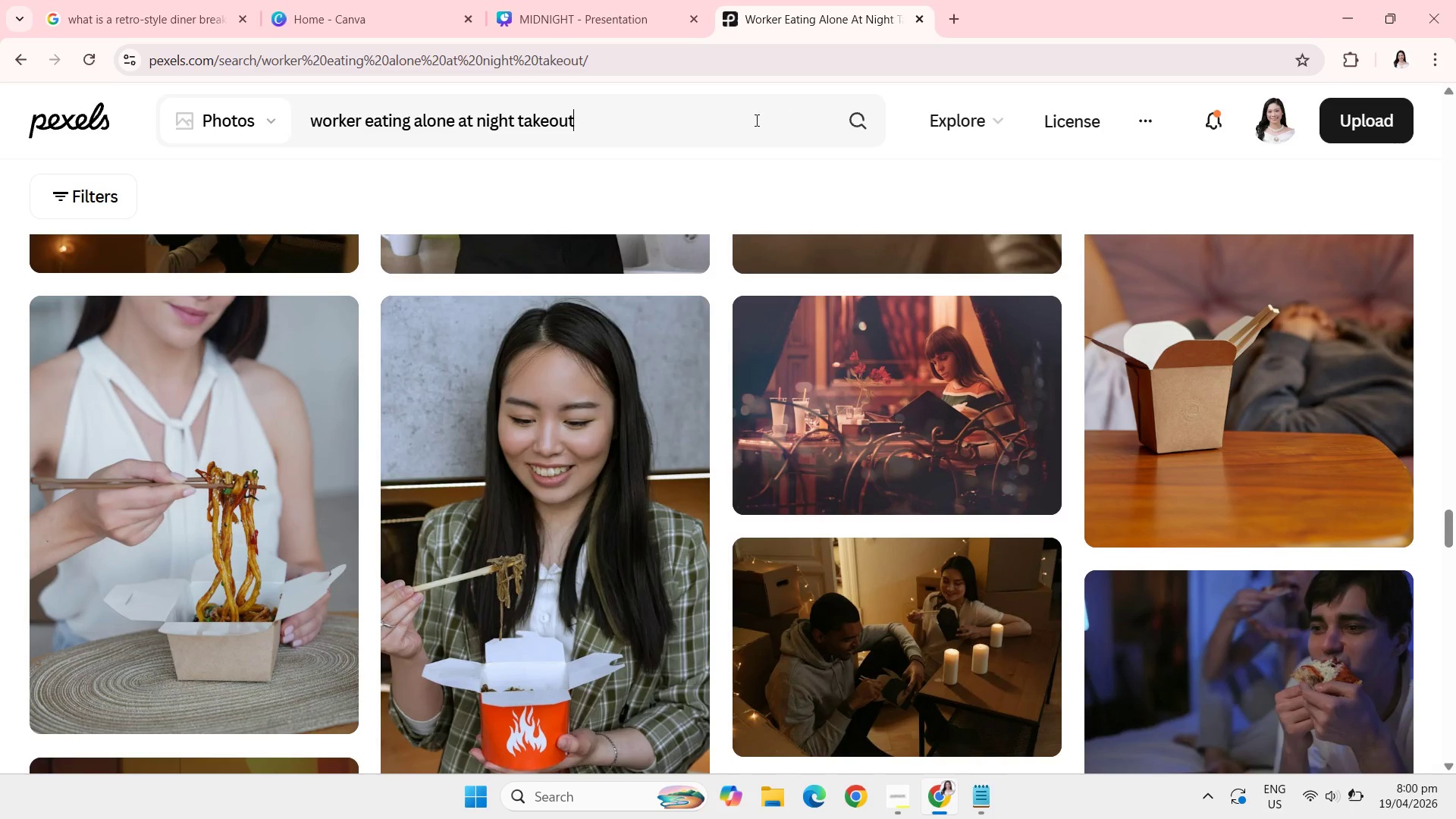 
left_click_drag(start_coordinate=[755, 120], to_coordinate=[309, 121])
 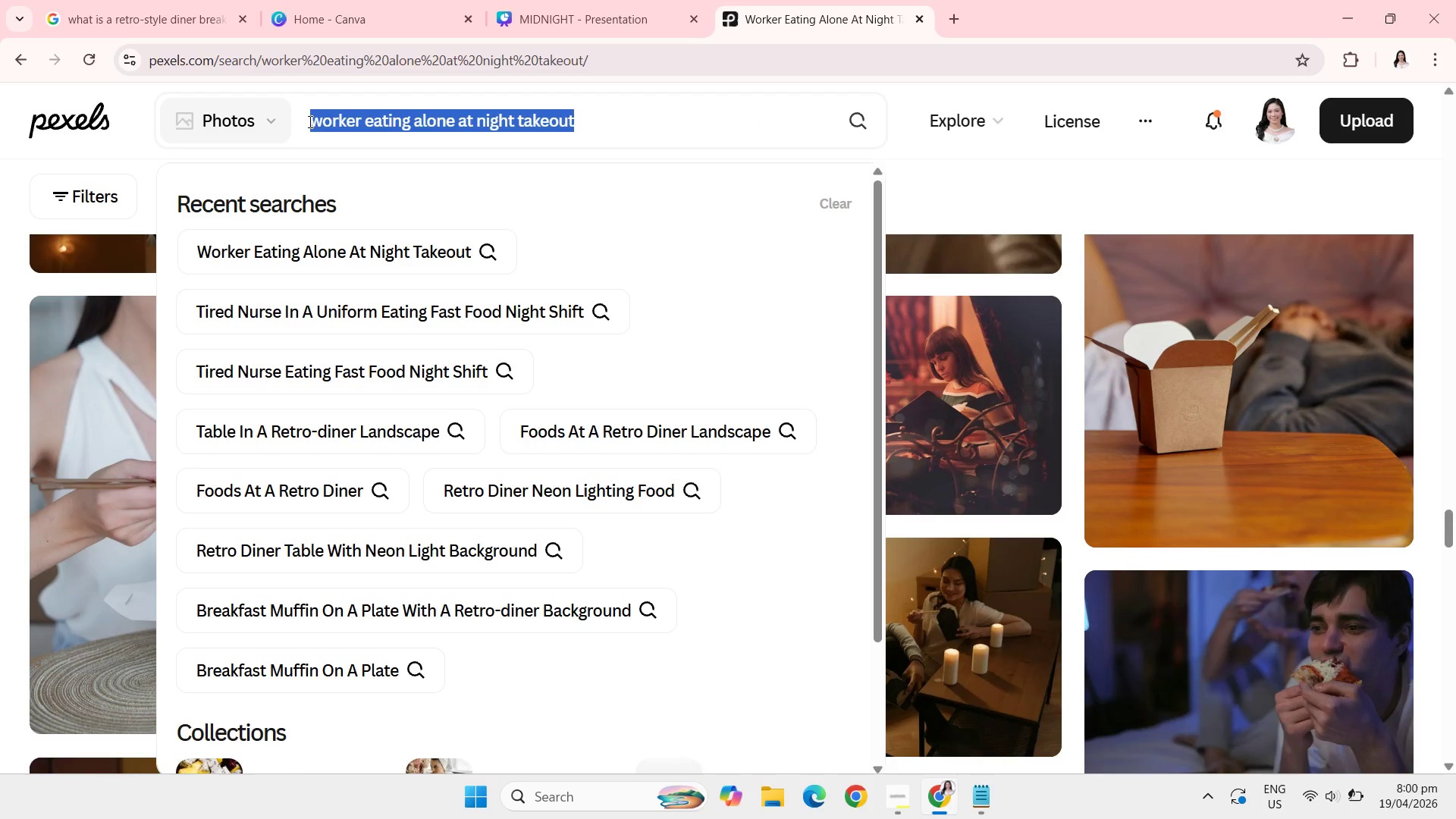 
key(Control+V)
 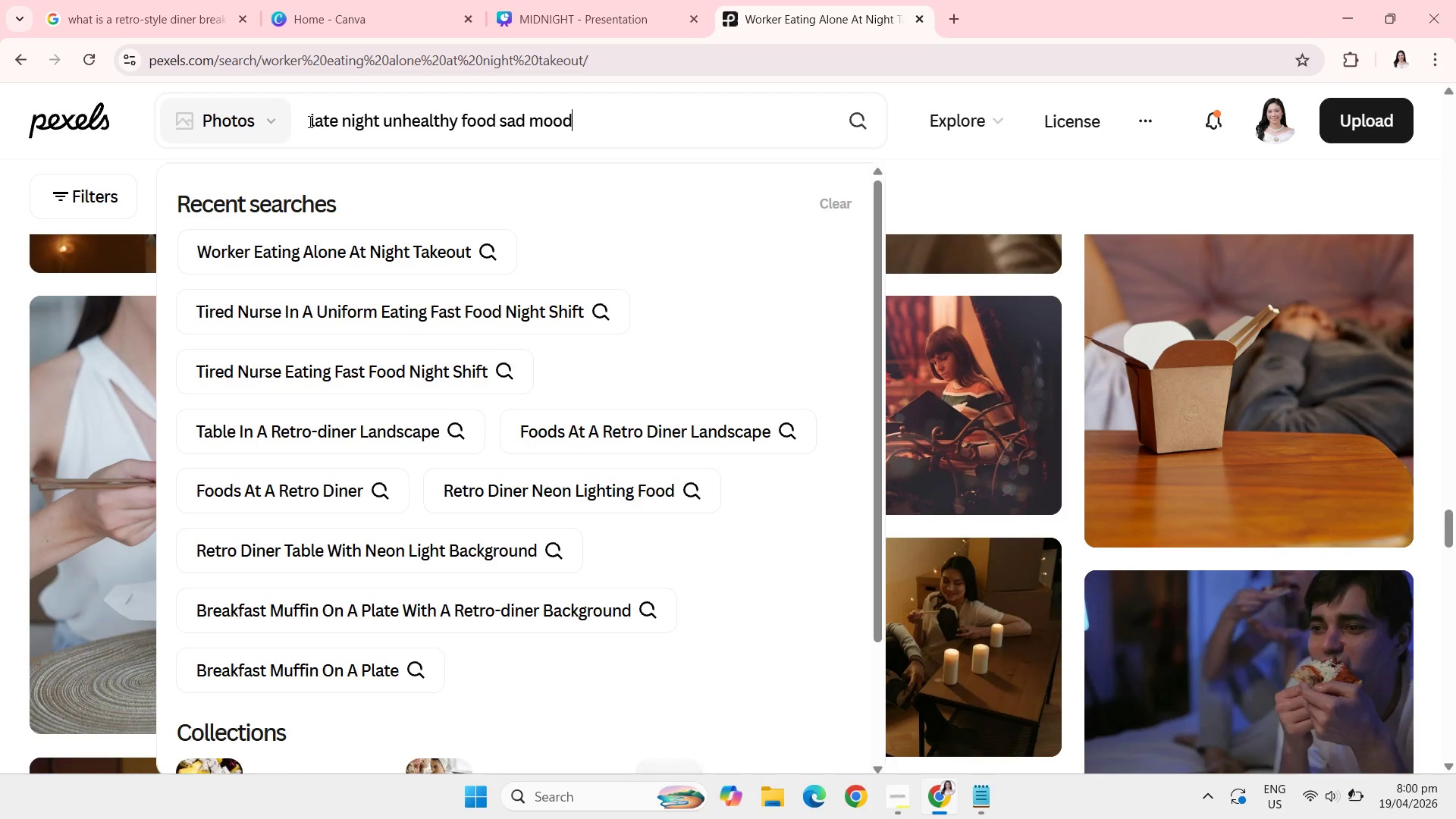 
key(Enter)
 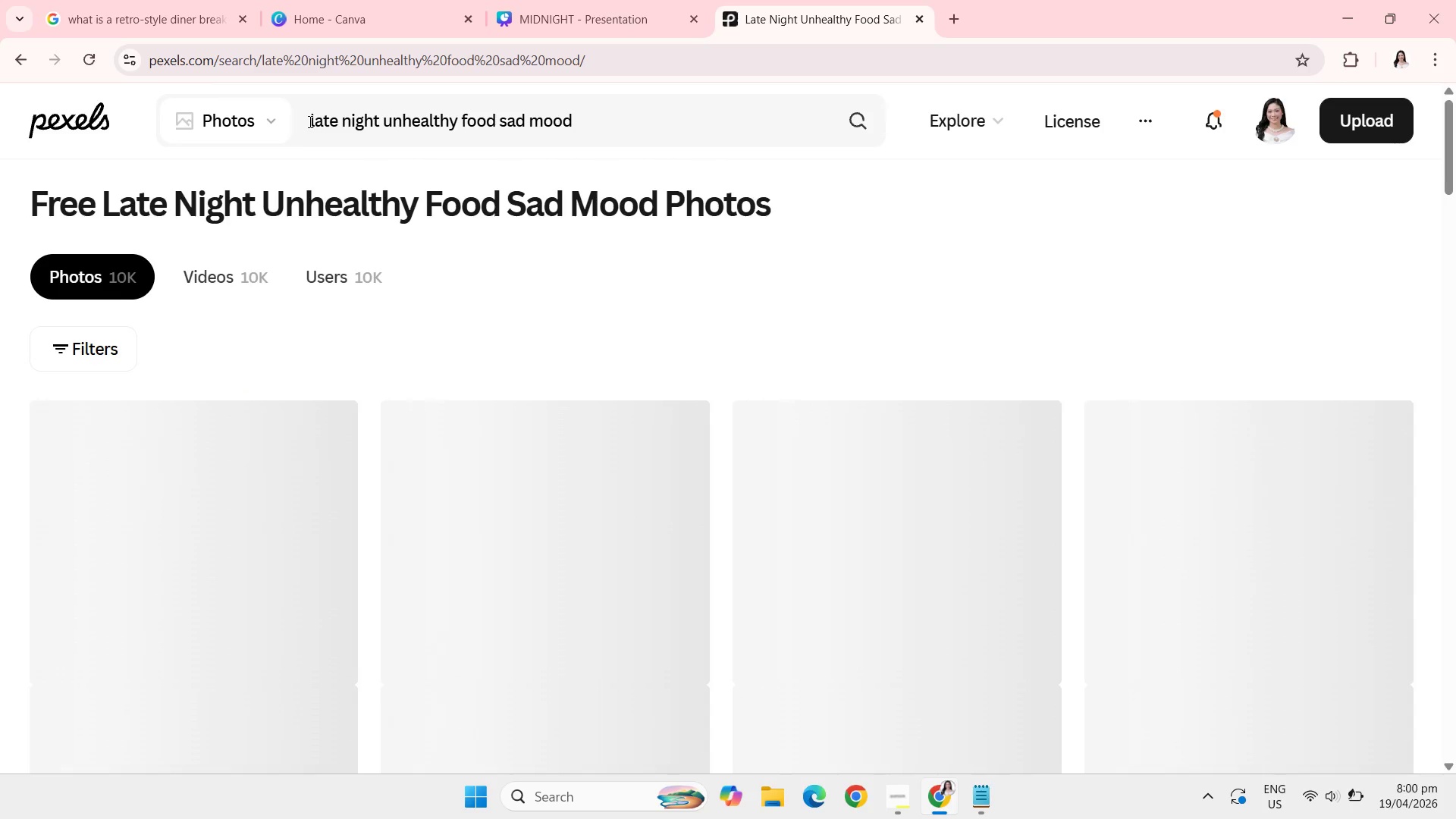 
mouse_move([497, 256])
 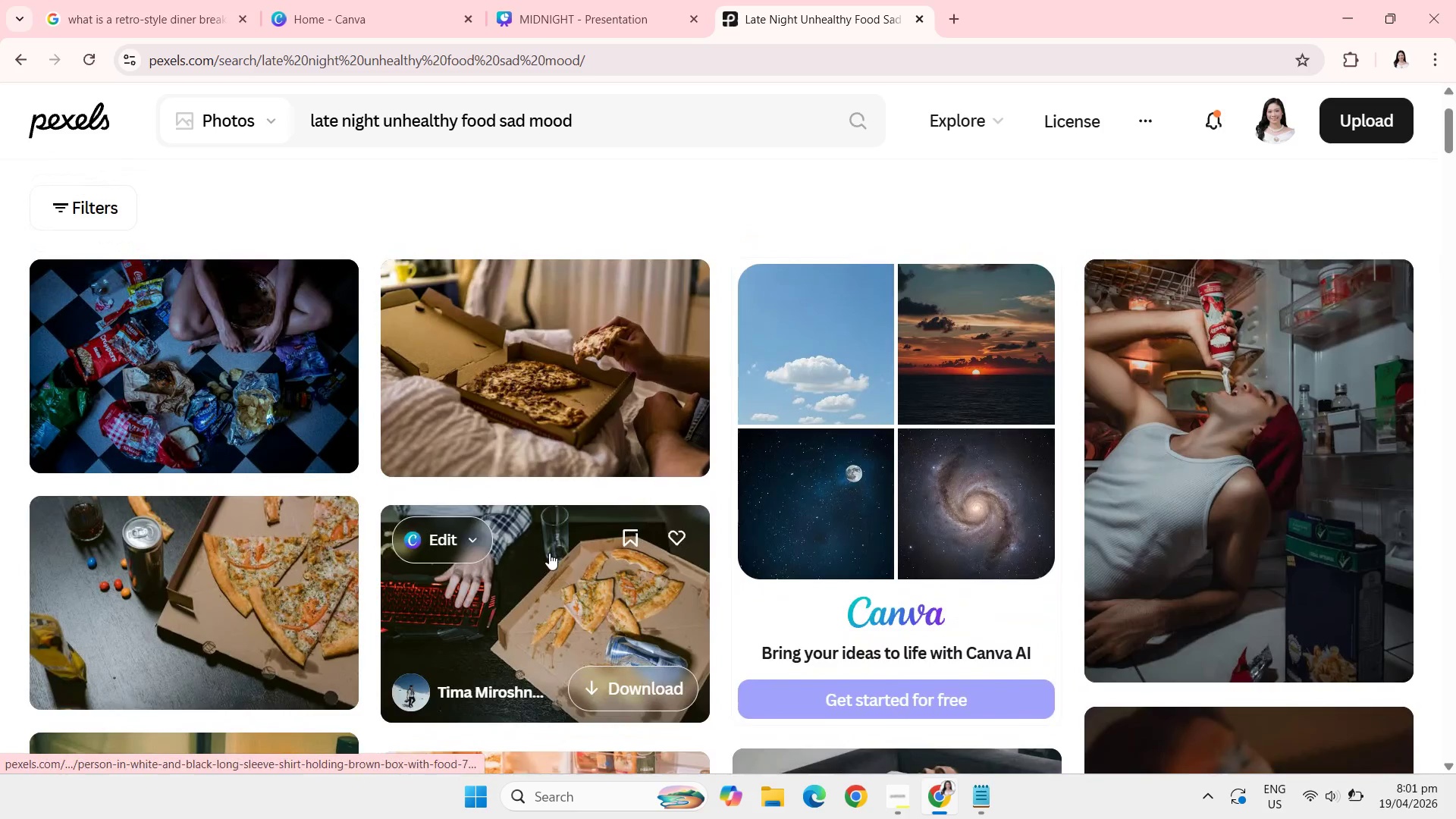 
wait(20.12)
 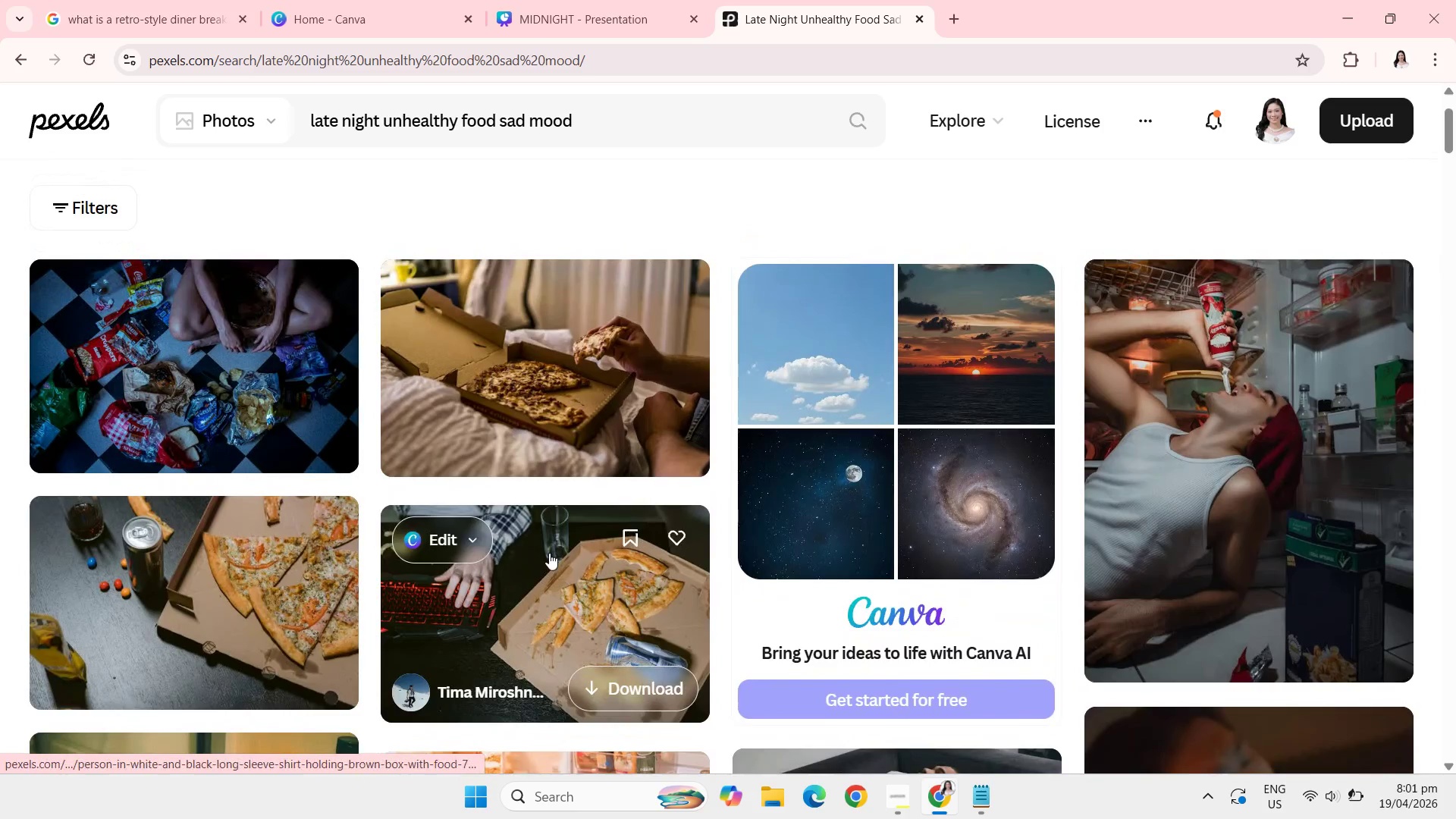 
left_click([1166, 378])
 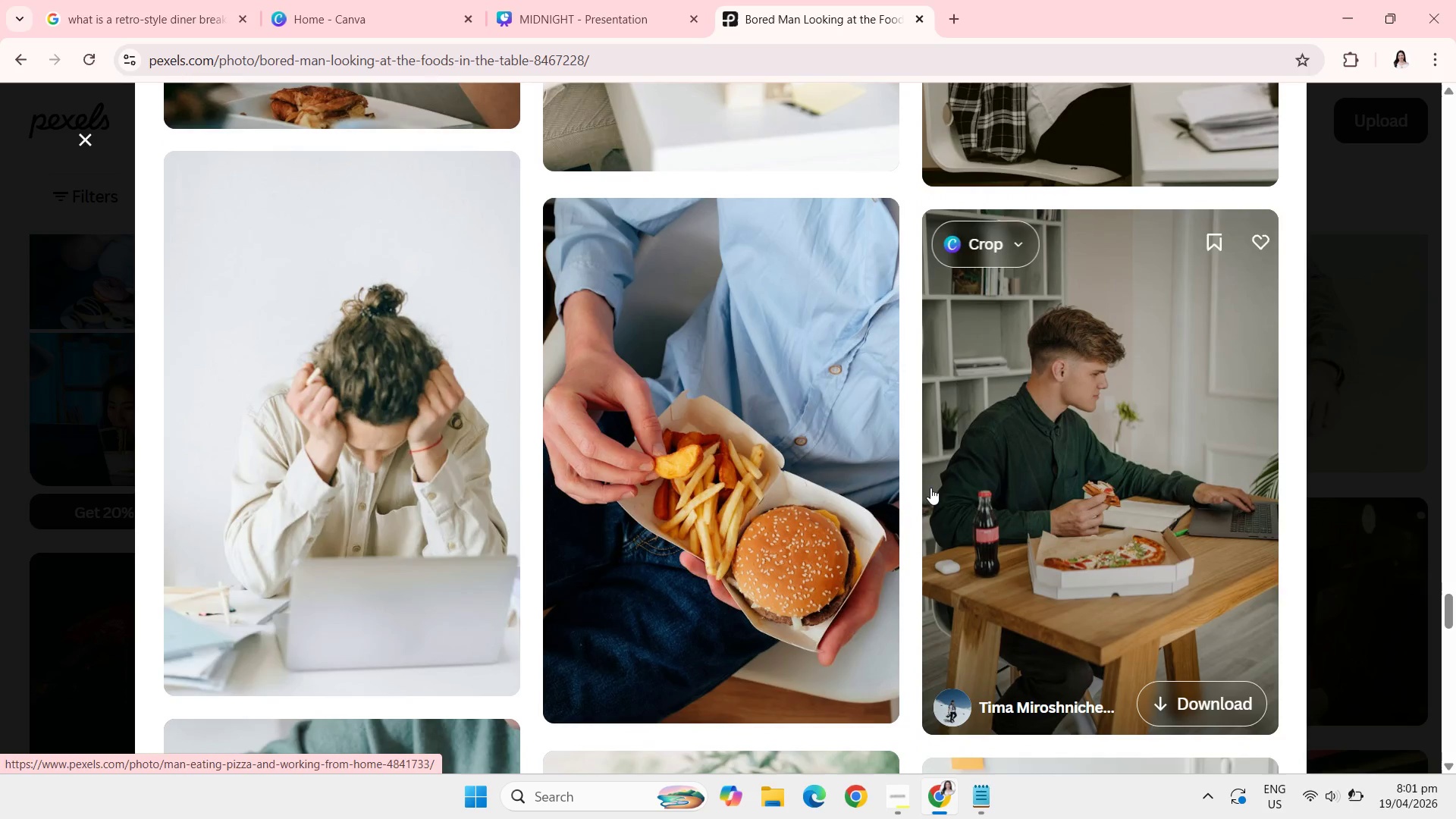 
wait(28.64)
 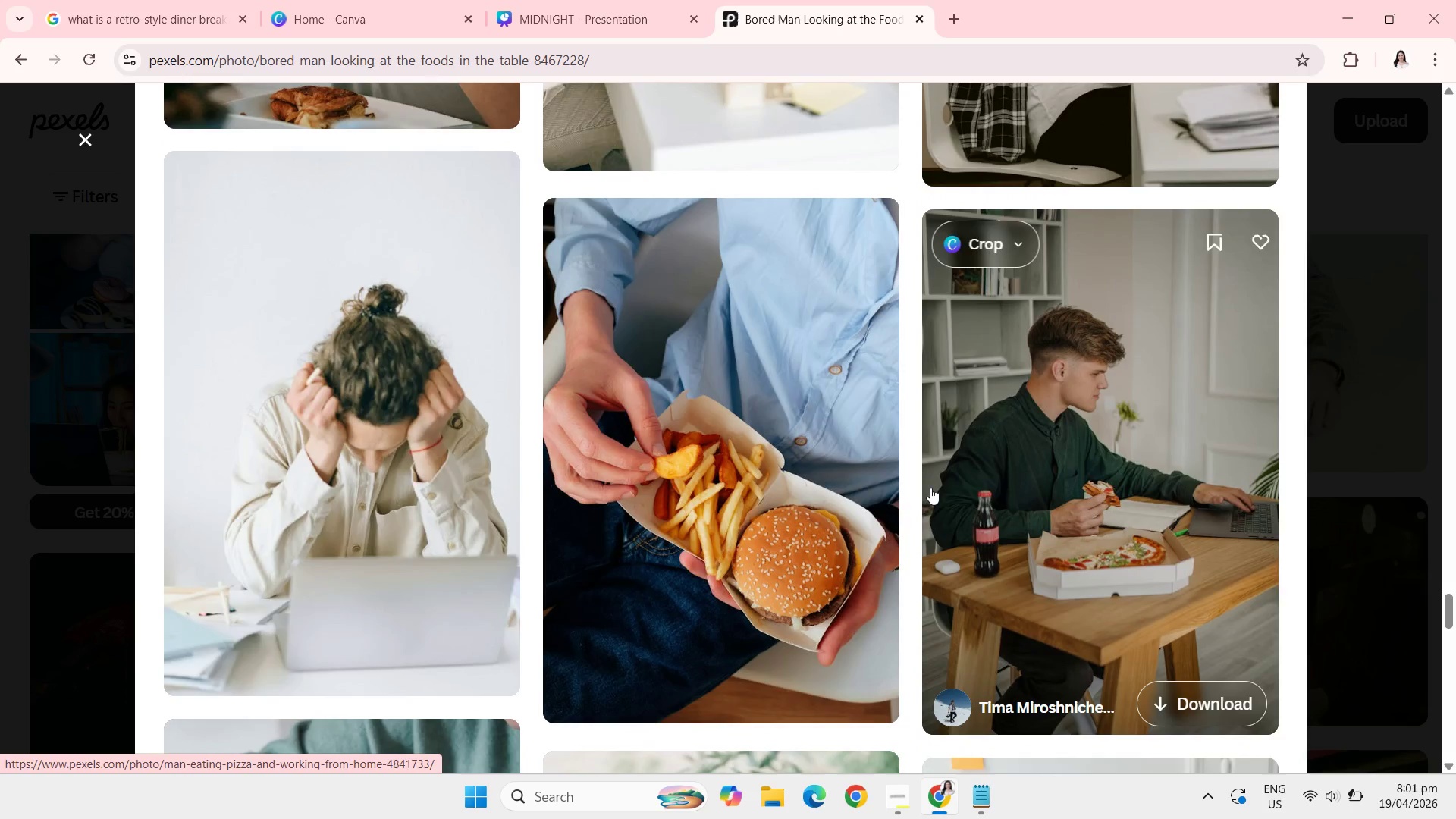 
left_click([89, 144])
 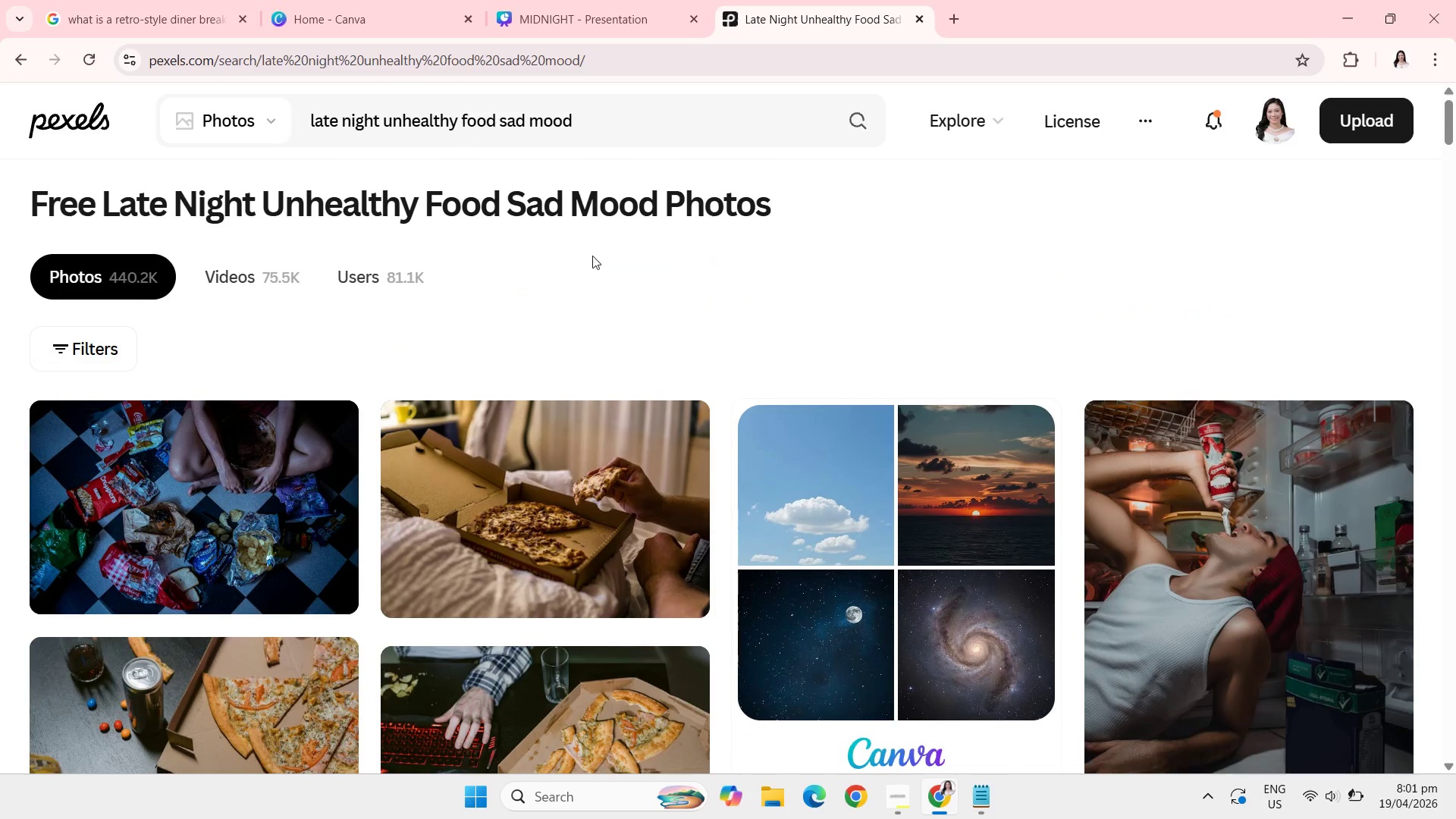 
wait(6.64)
 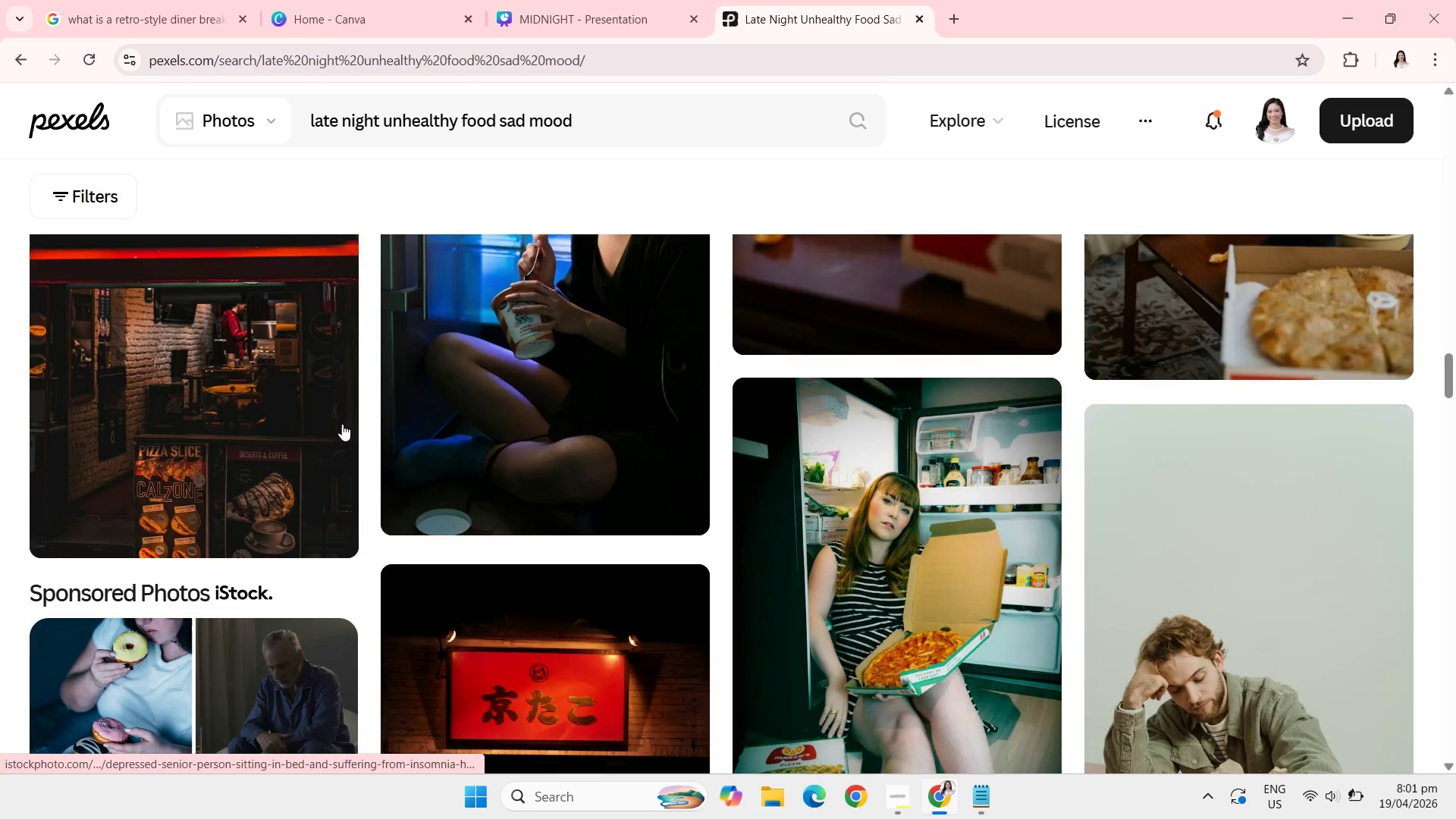 
left_click([971, 803])
 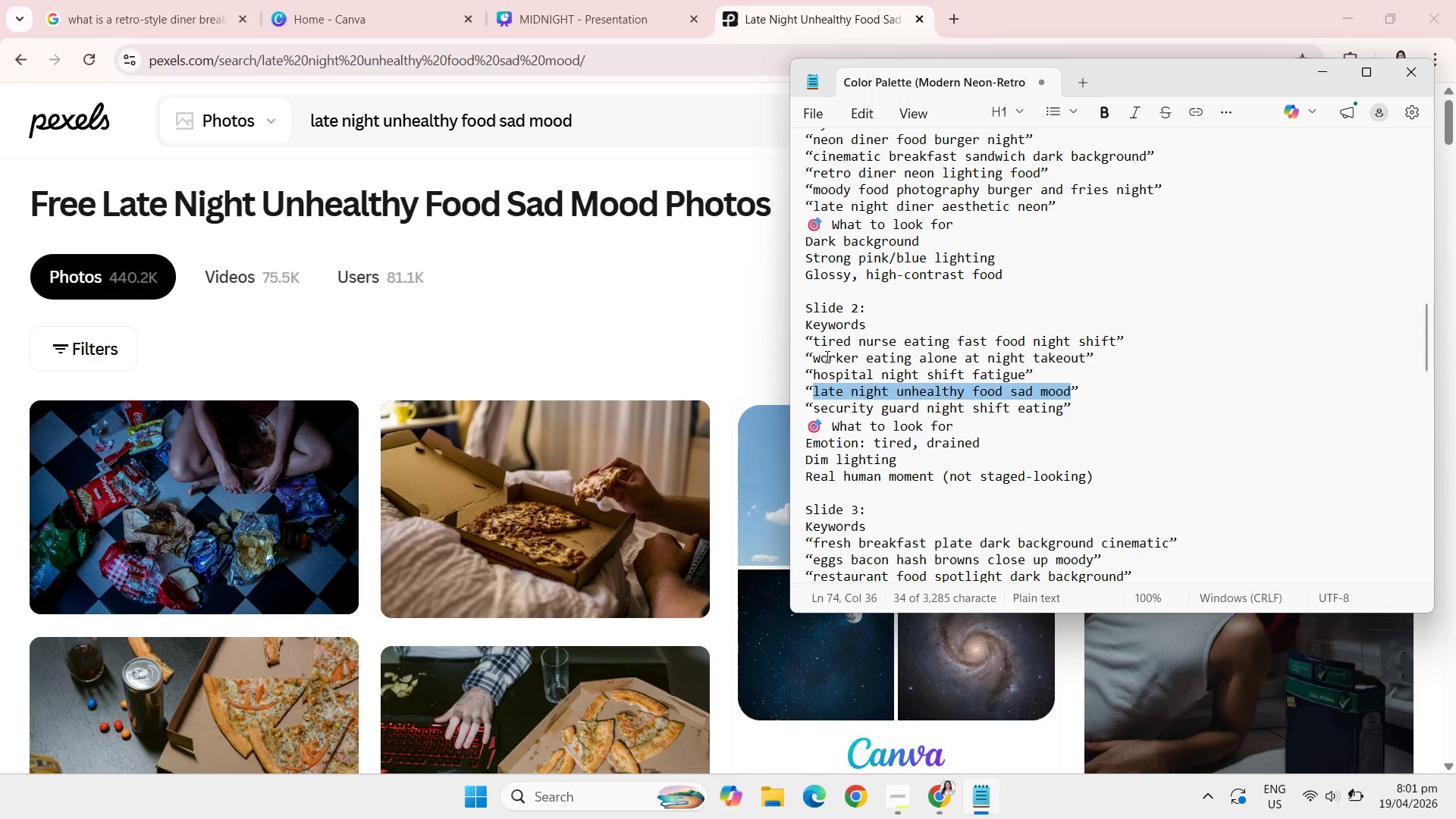 
wait(5.56)
 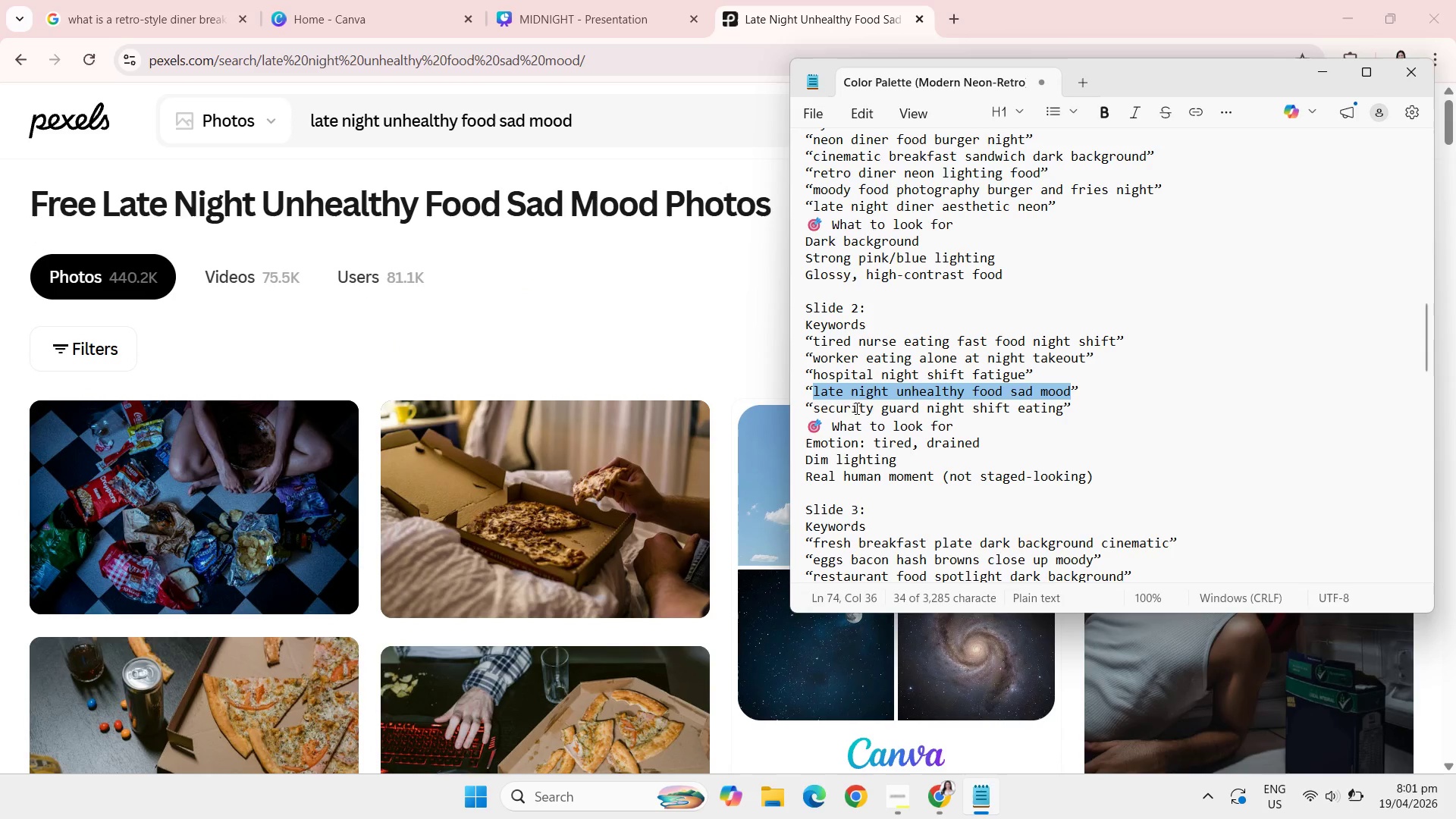 
left_click_drag(start_coordinate=[815, 345], to_coordinate=[1118, 344])
 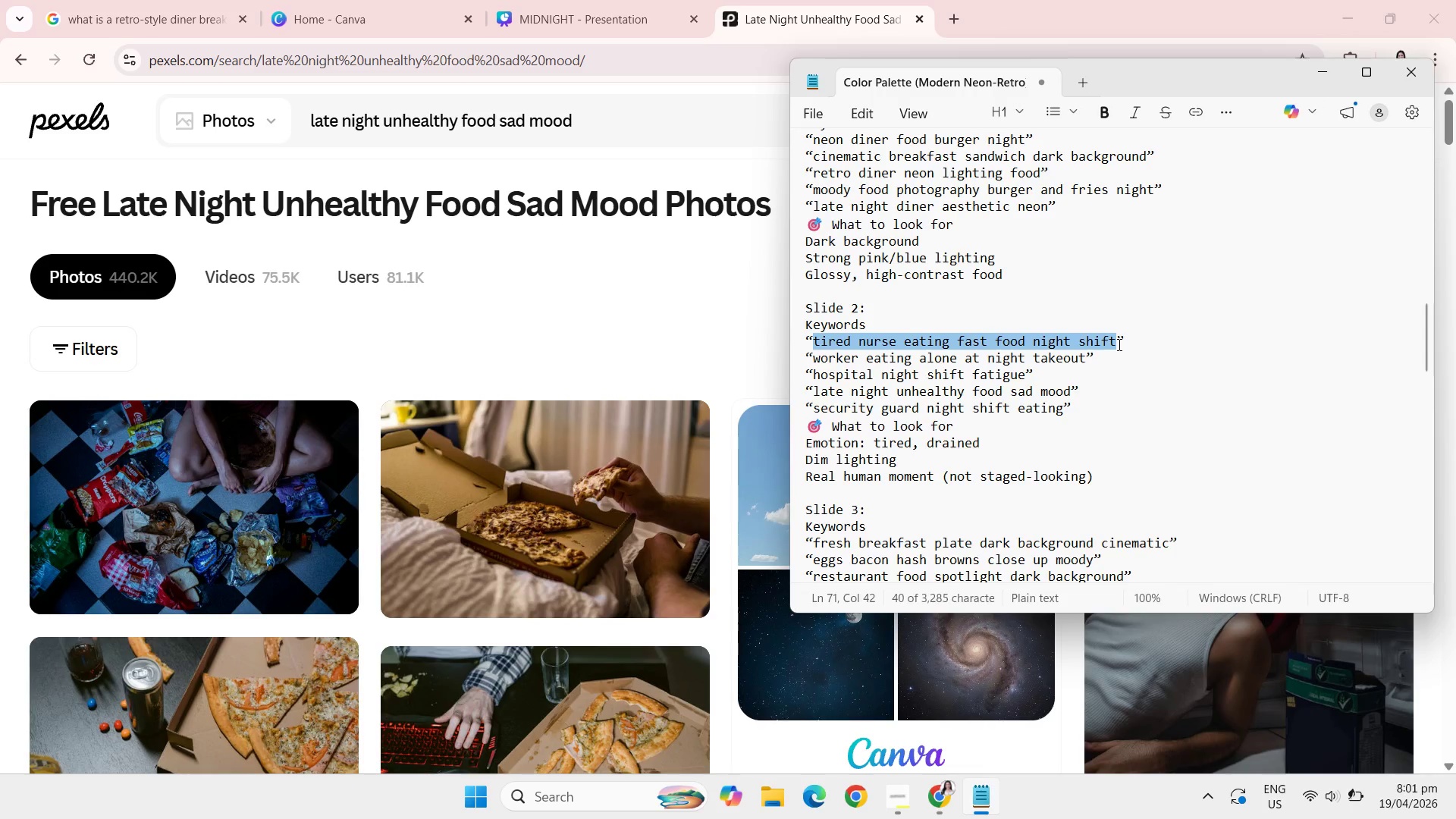 
key(Control+C)
 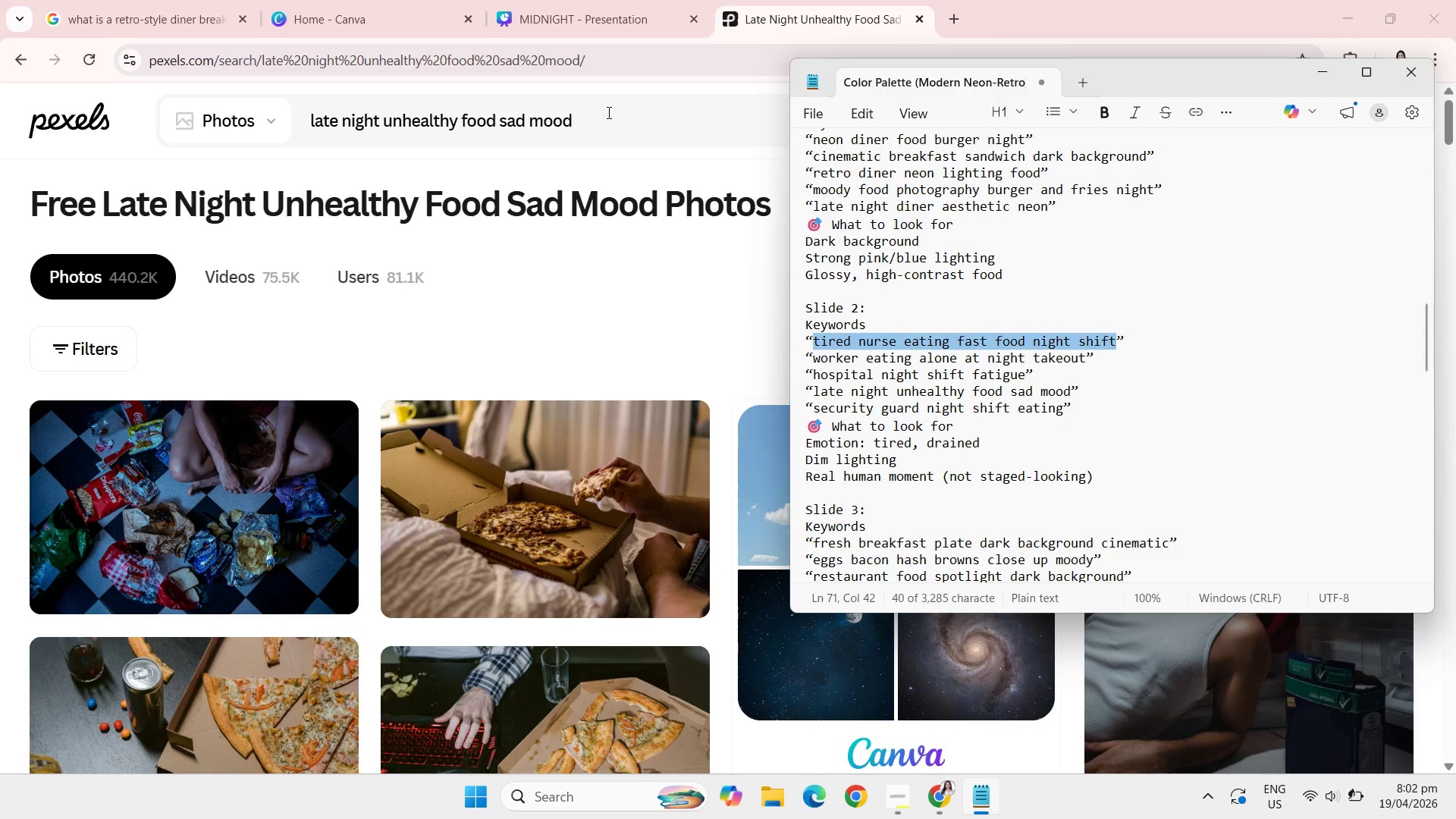 
left_click_drag(start_coordinate=[613, 121], to_coordinate=[306, 115])
 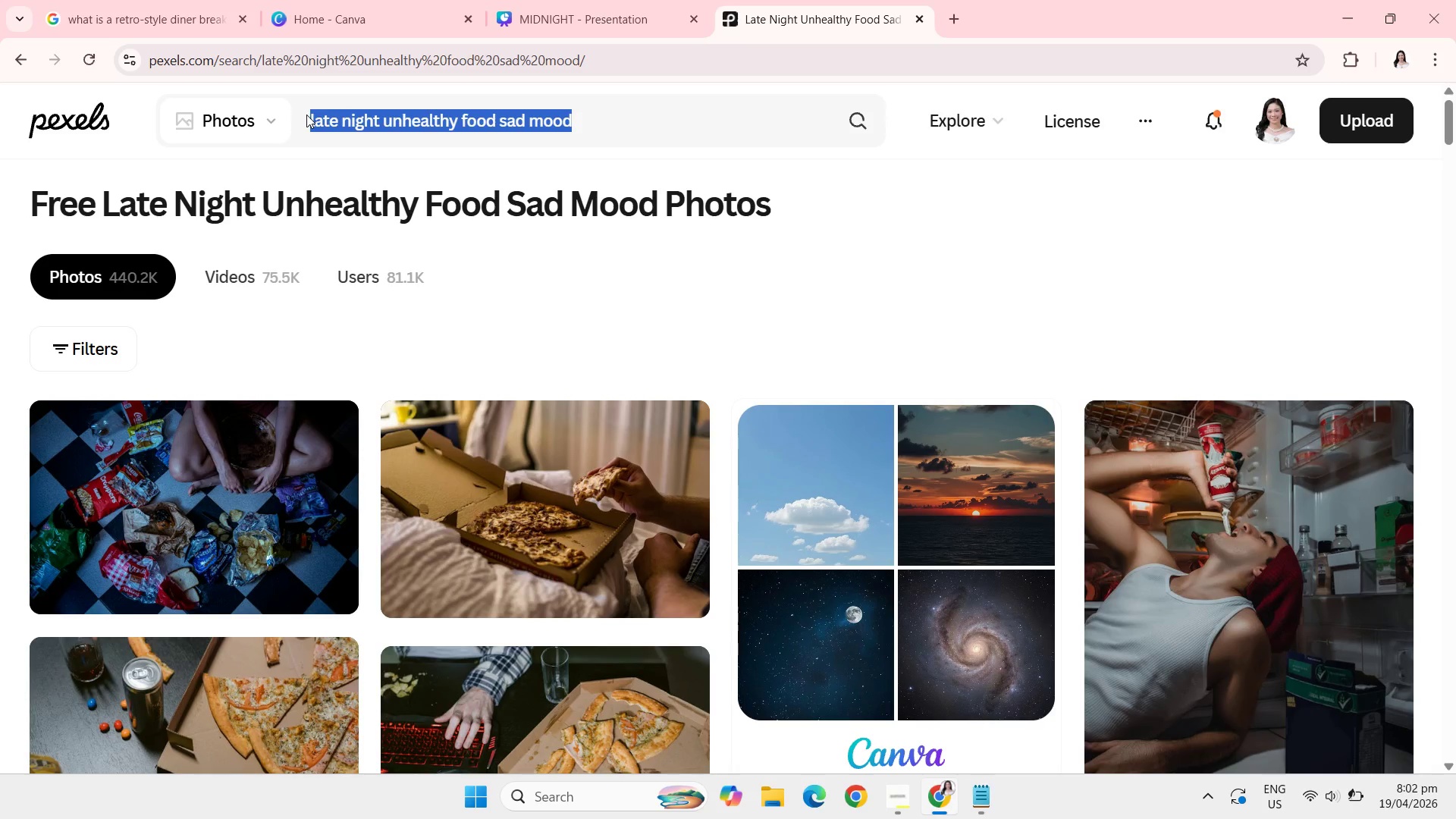 
key(Control+V)
 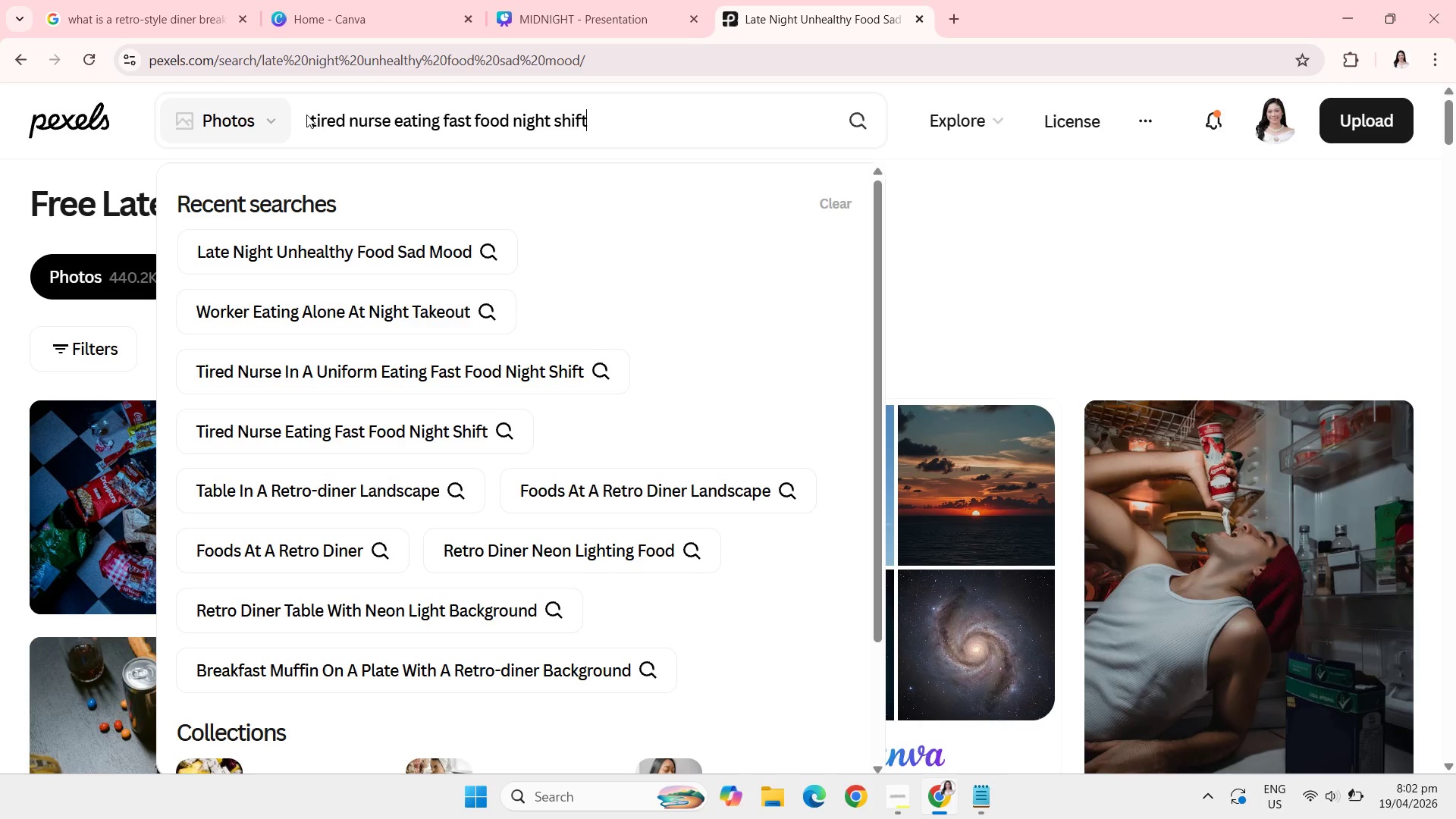 
key(Enter)
 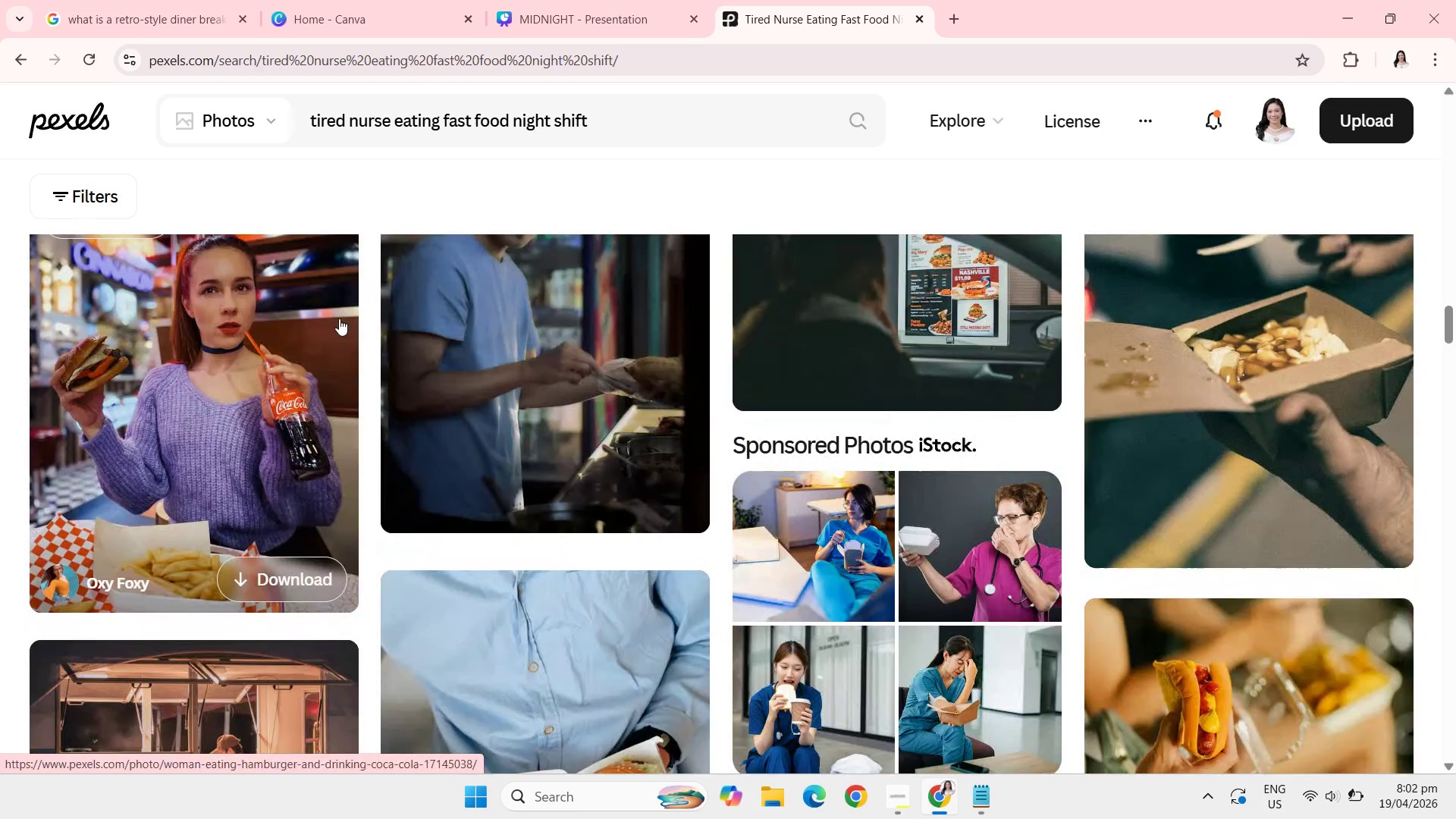 
wait(16.14)
 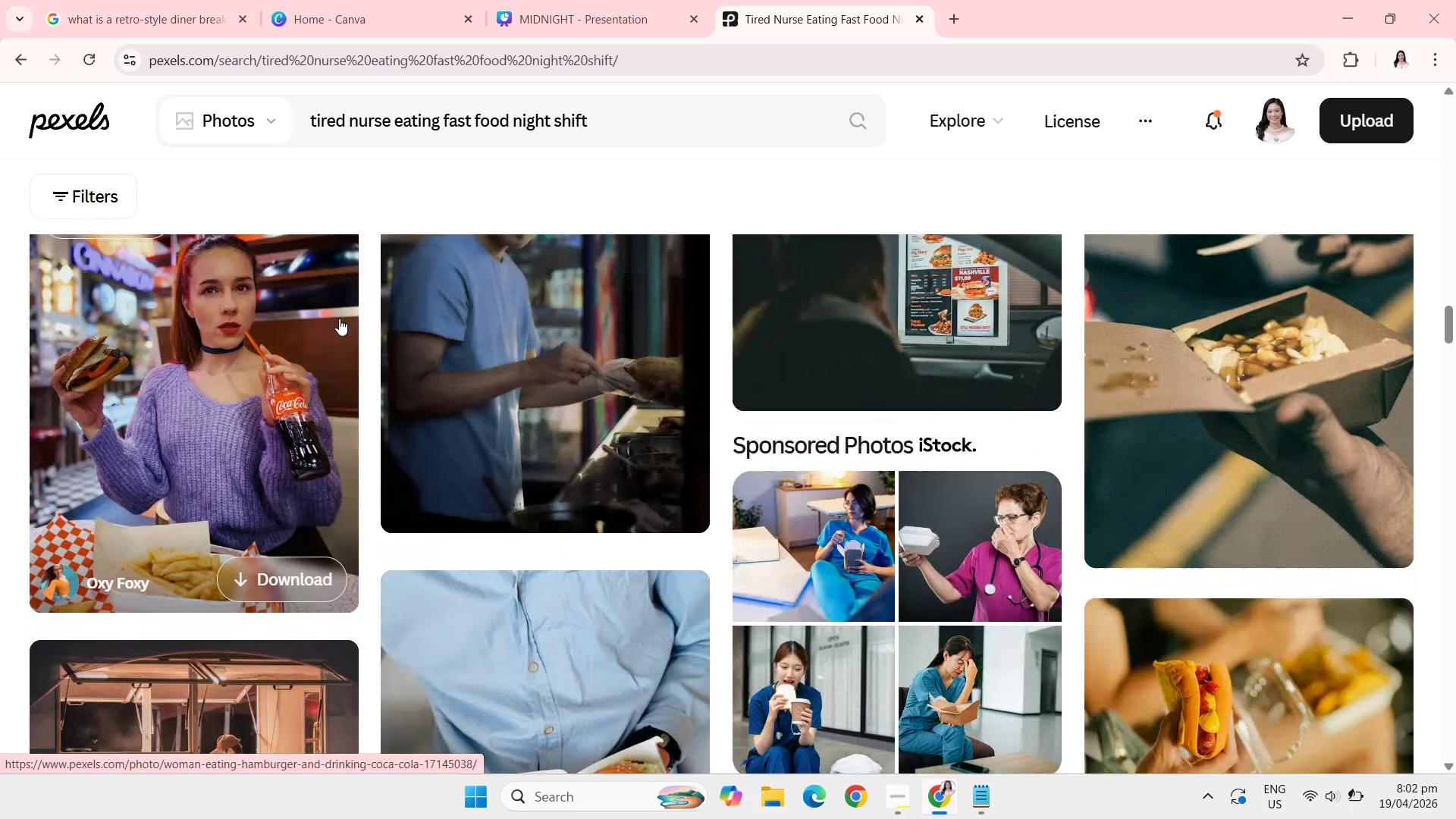 
left_click([882, 381])
 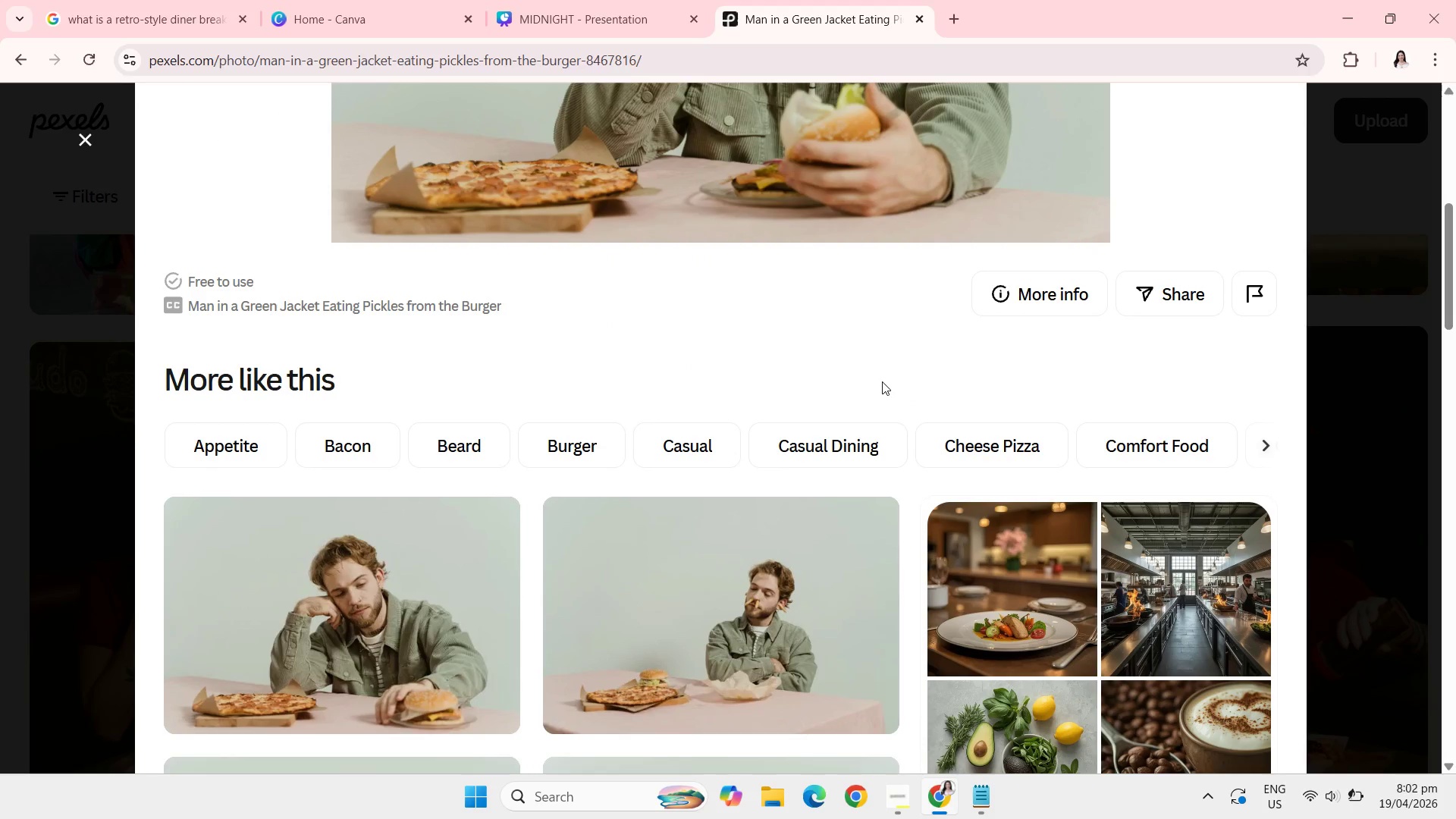 
wait(6.05)
 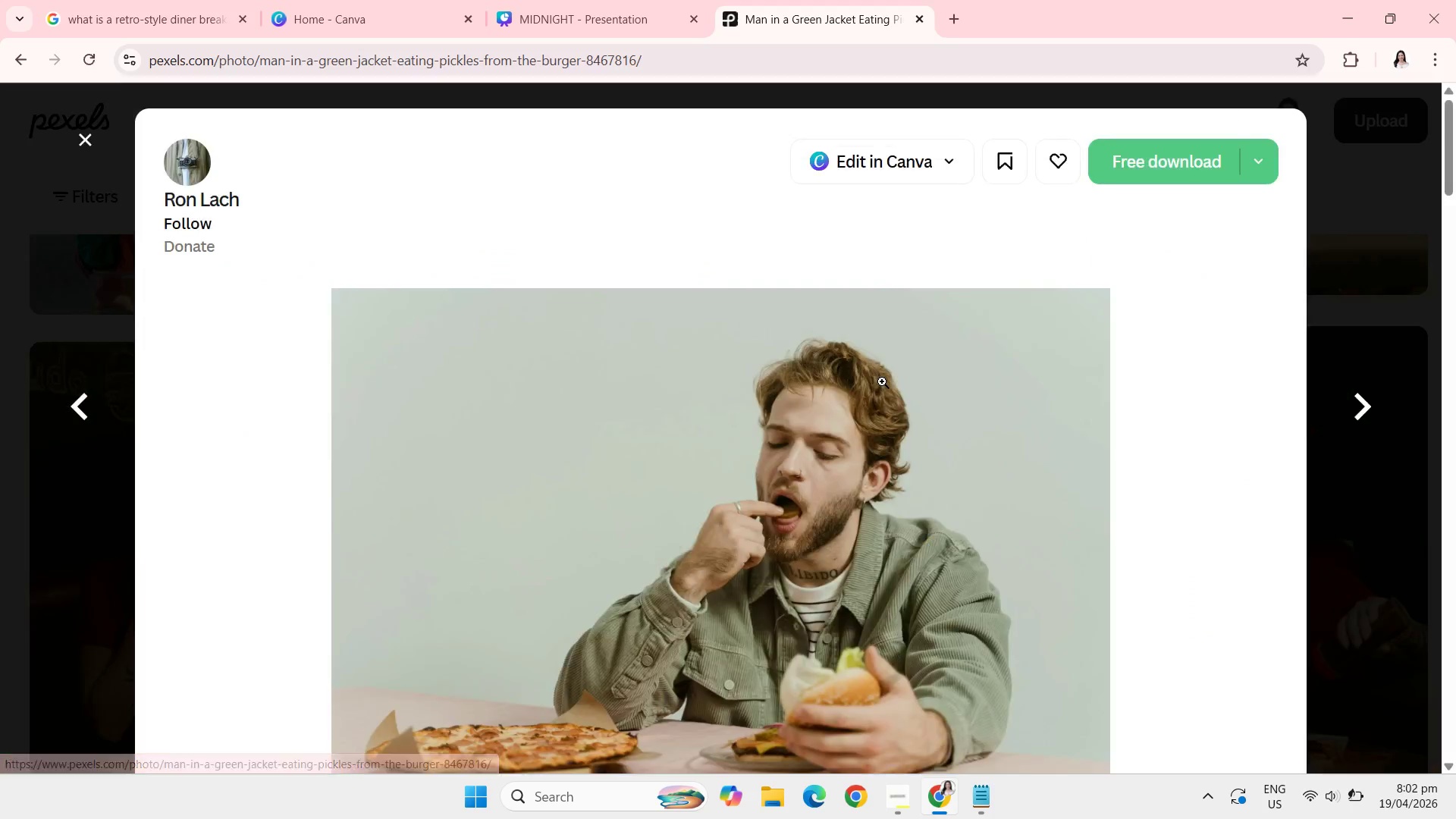 
mouse_move([421, 426])
 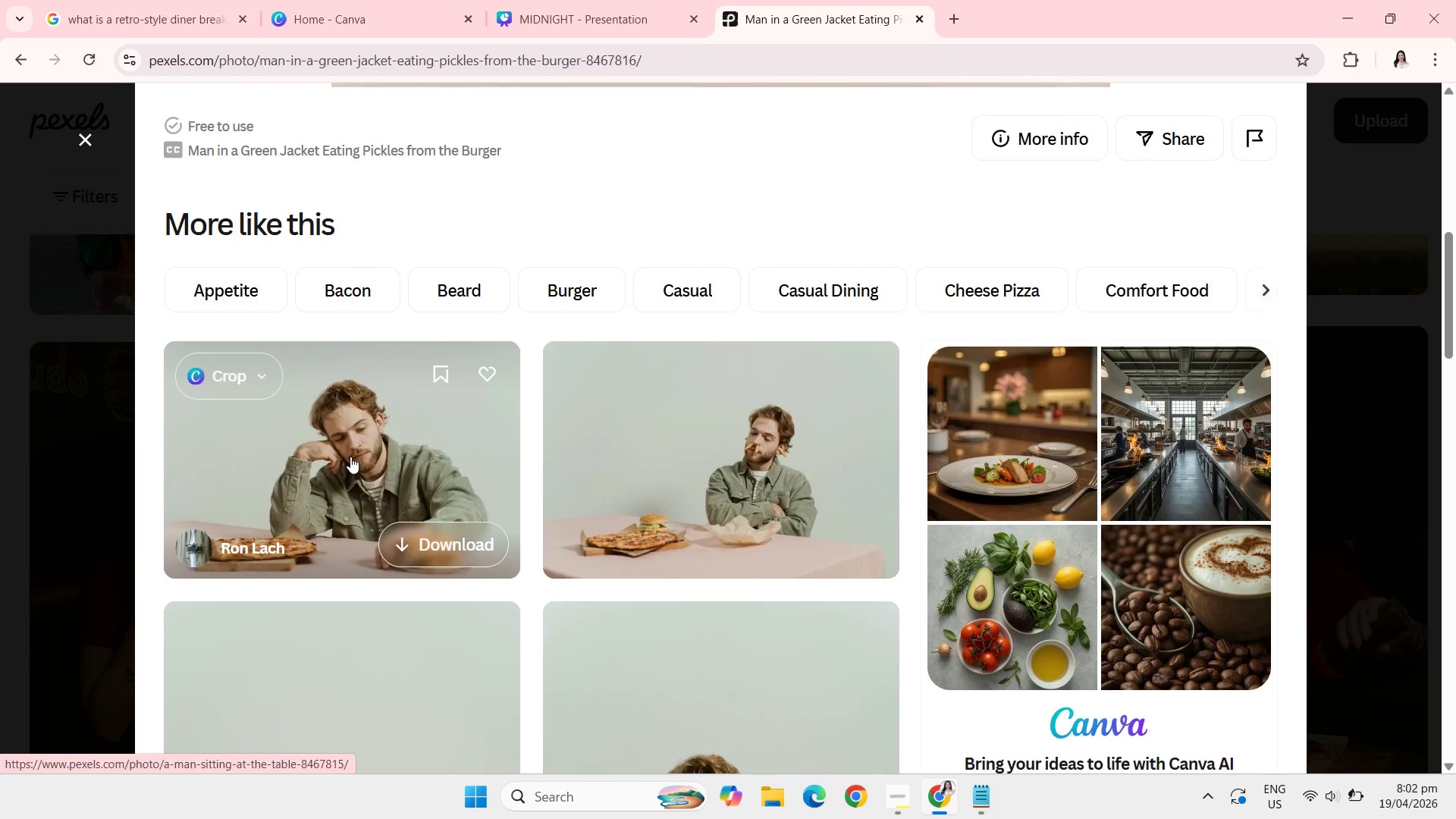 
left_click([350, 457])
 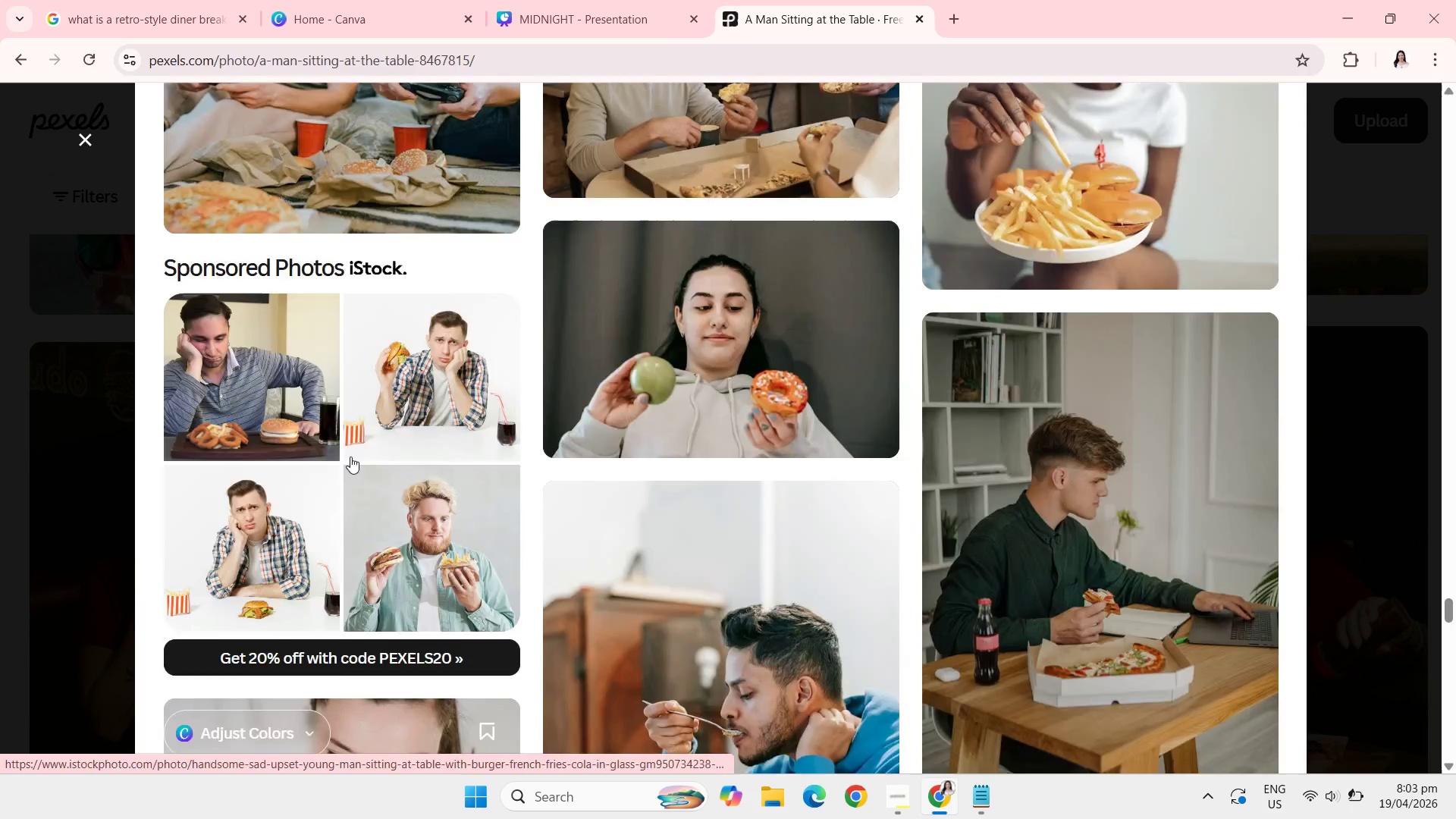 
wait(41.92)
 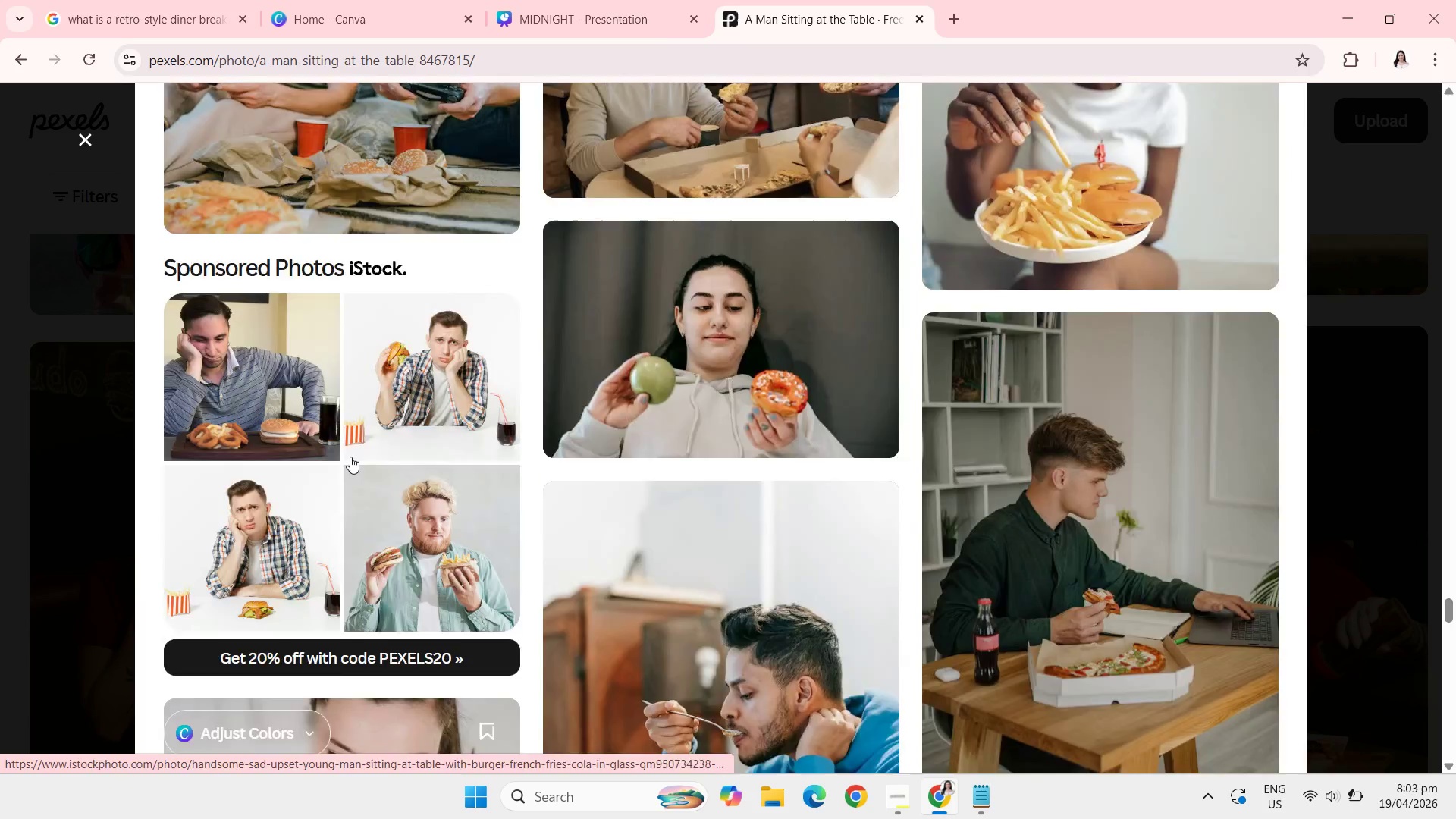 
right_click([486, 474])
 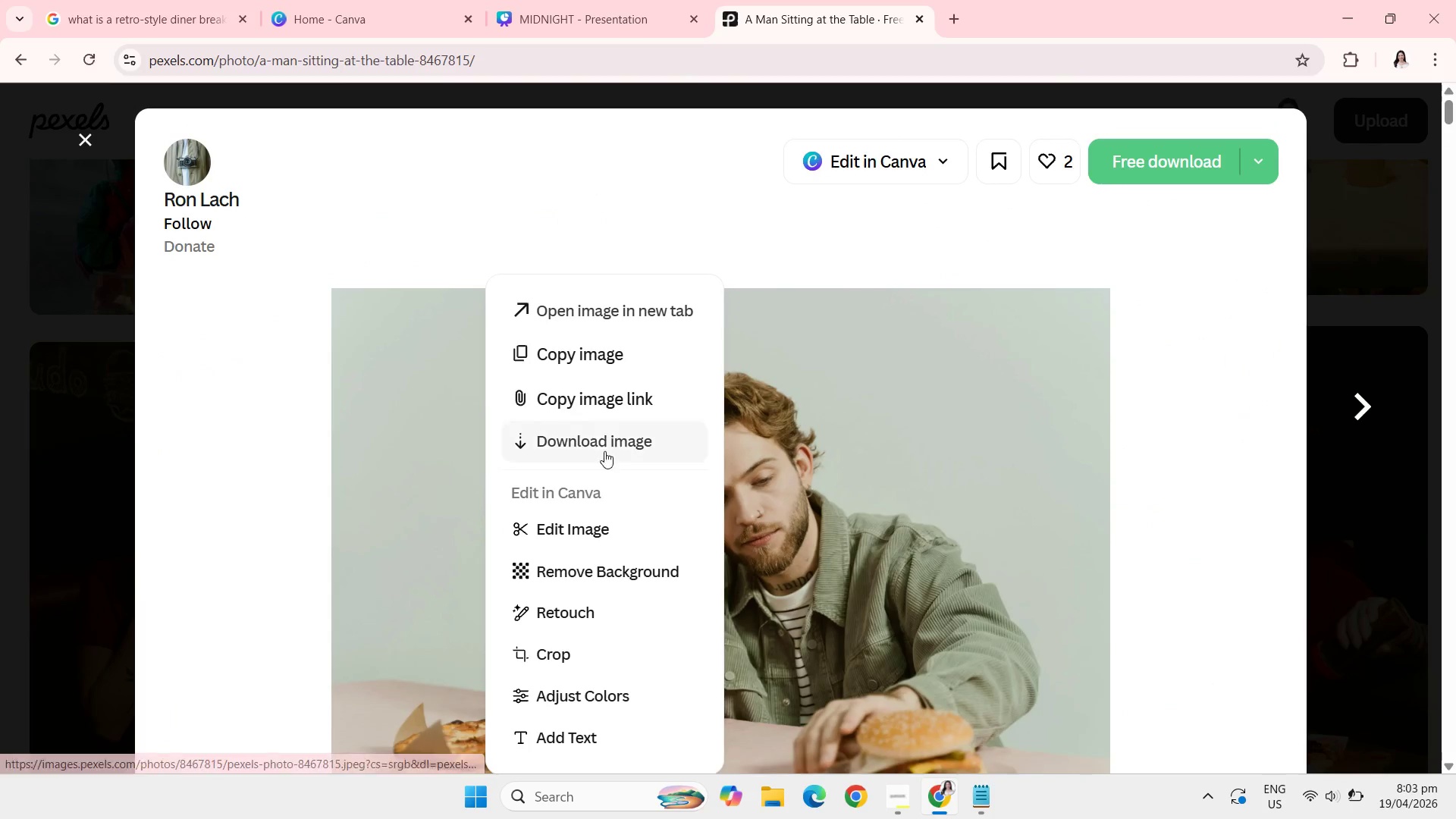 
left_click([590, 395])
 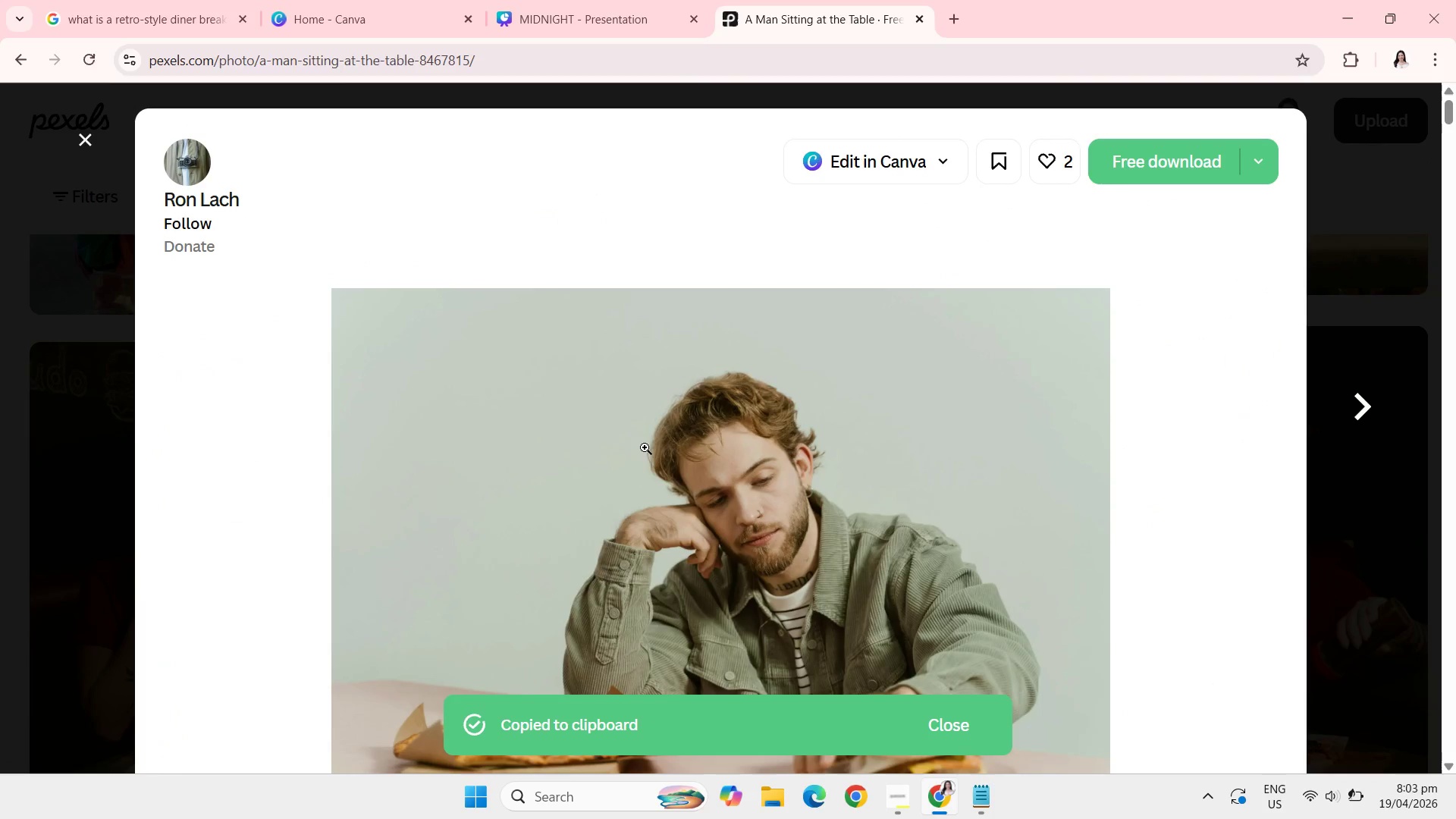 
right_click([647, 451])
 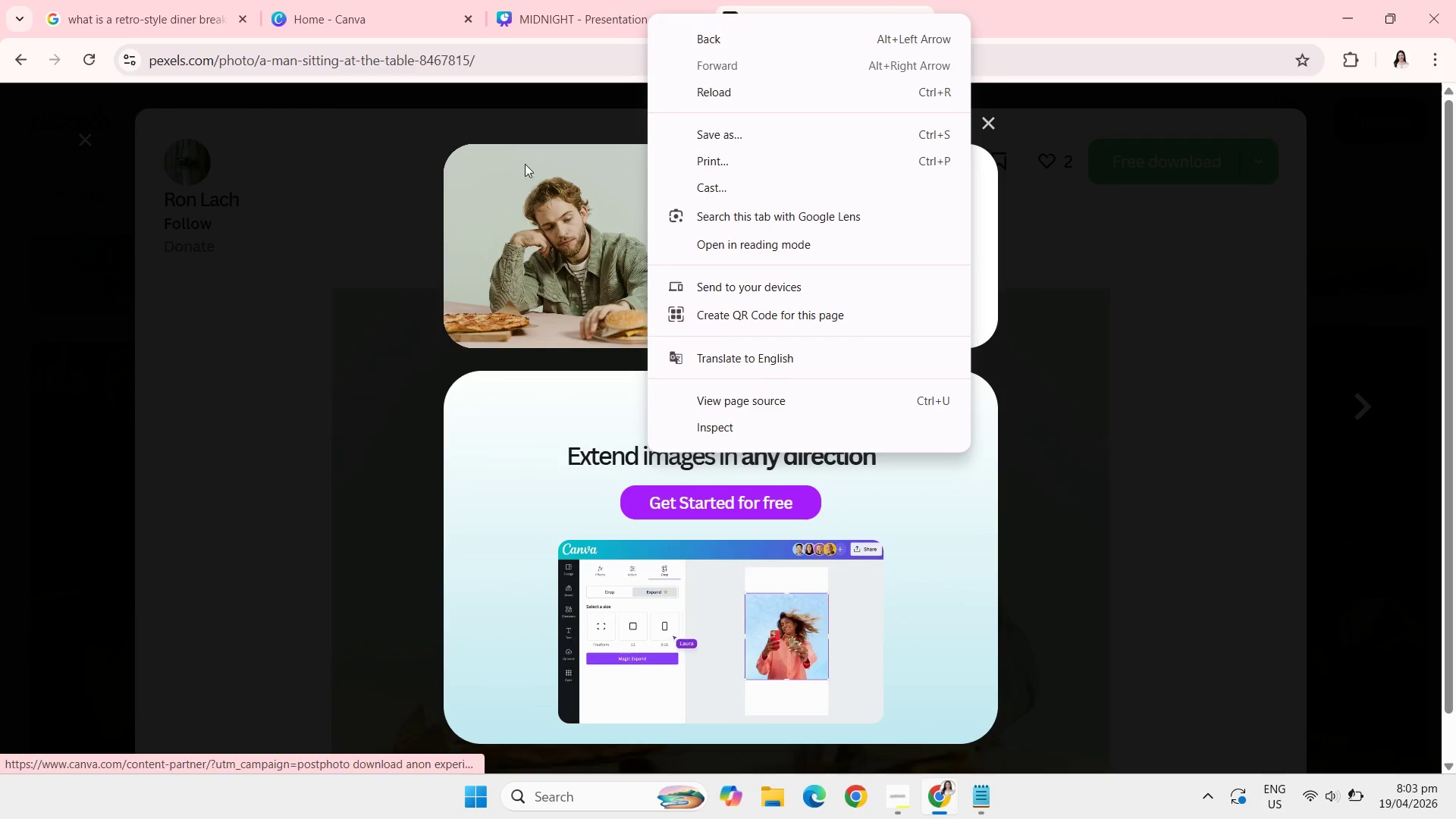 
left_click([375, 241])
 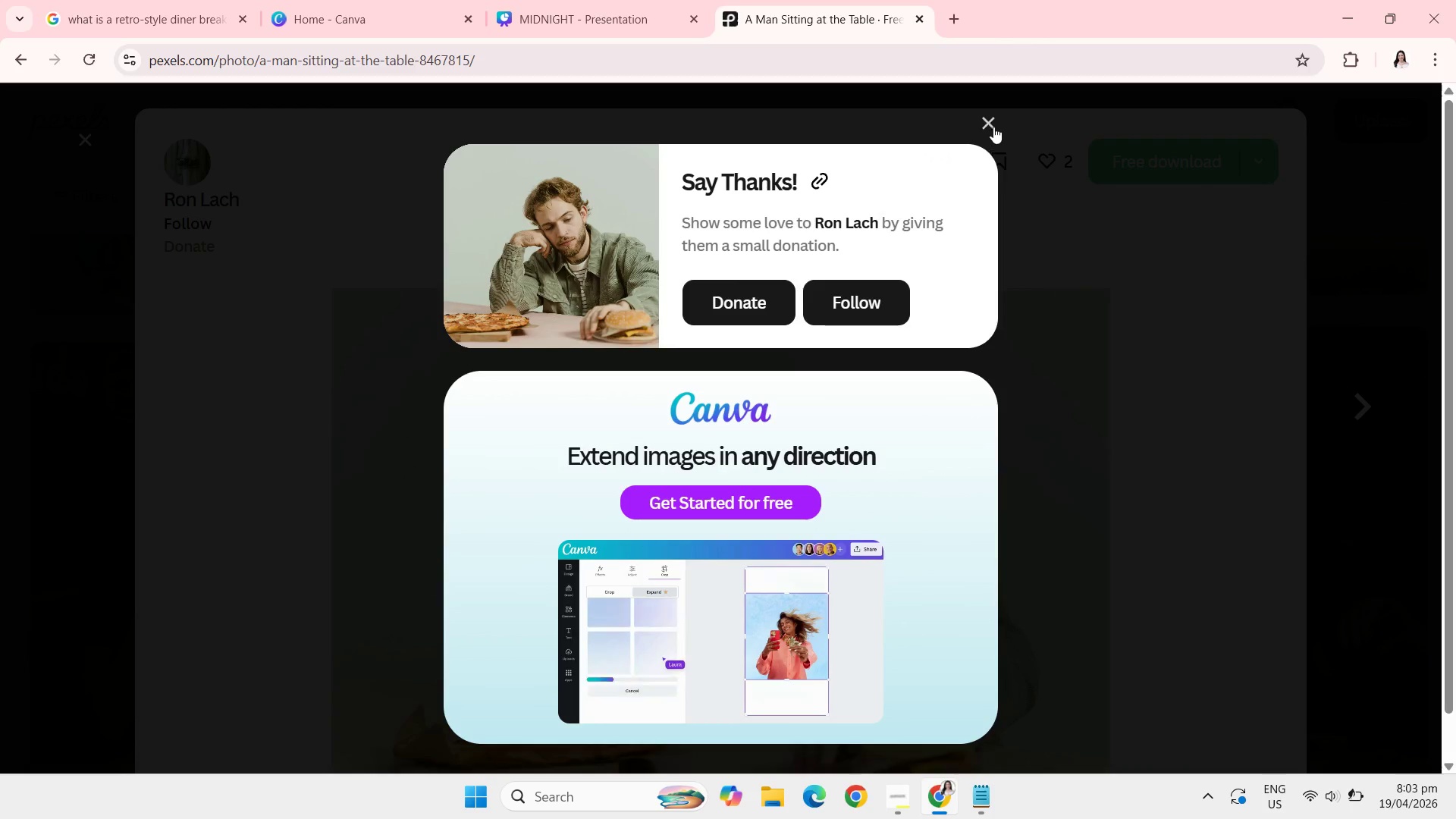 
left_click([992, 115])
 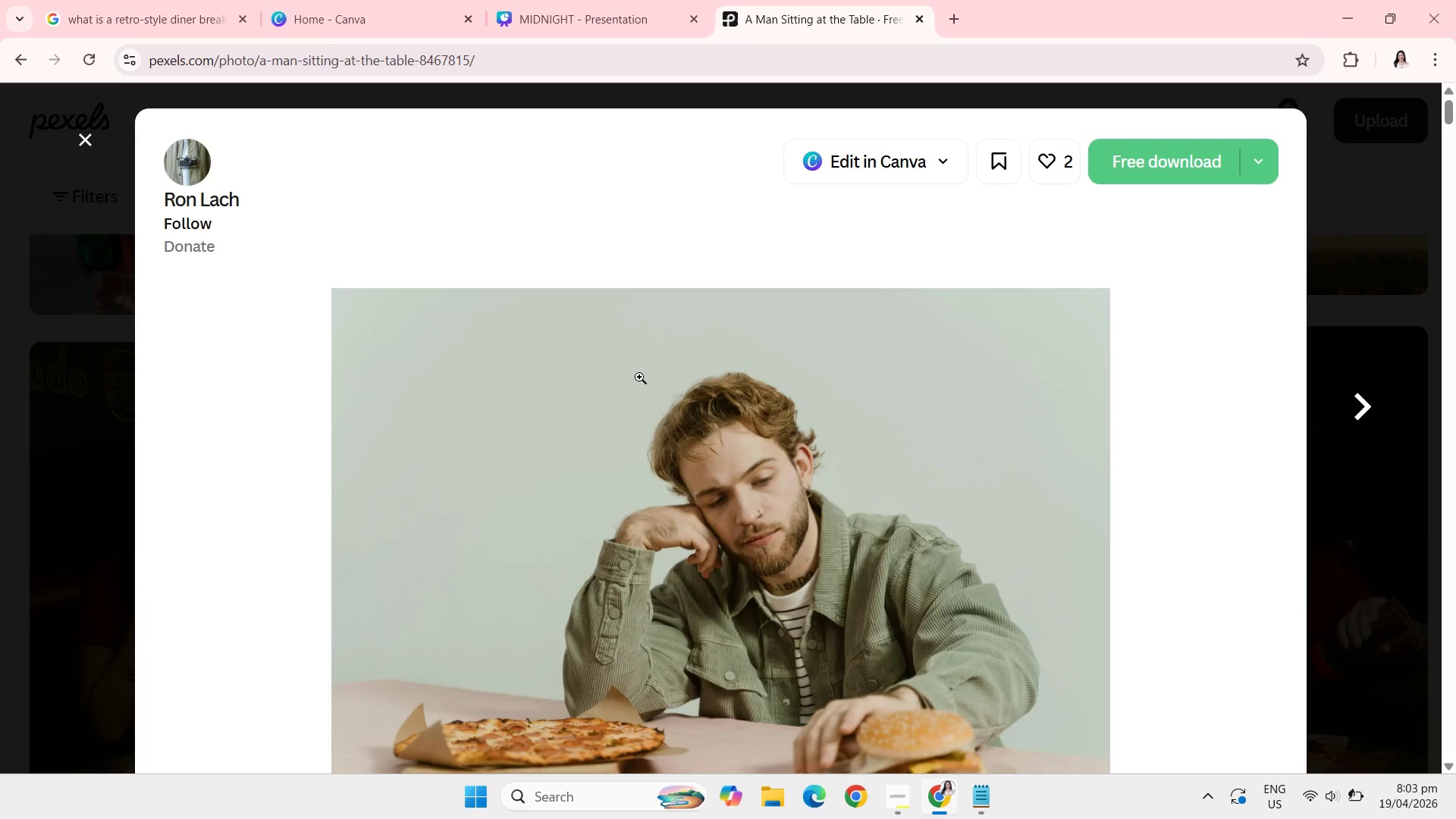 
mouse_move([684, 434])
 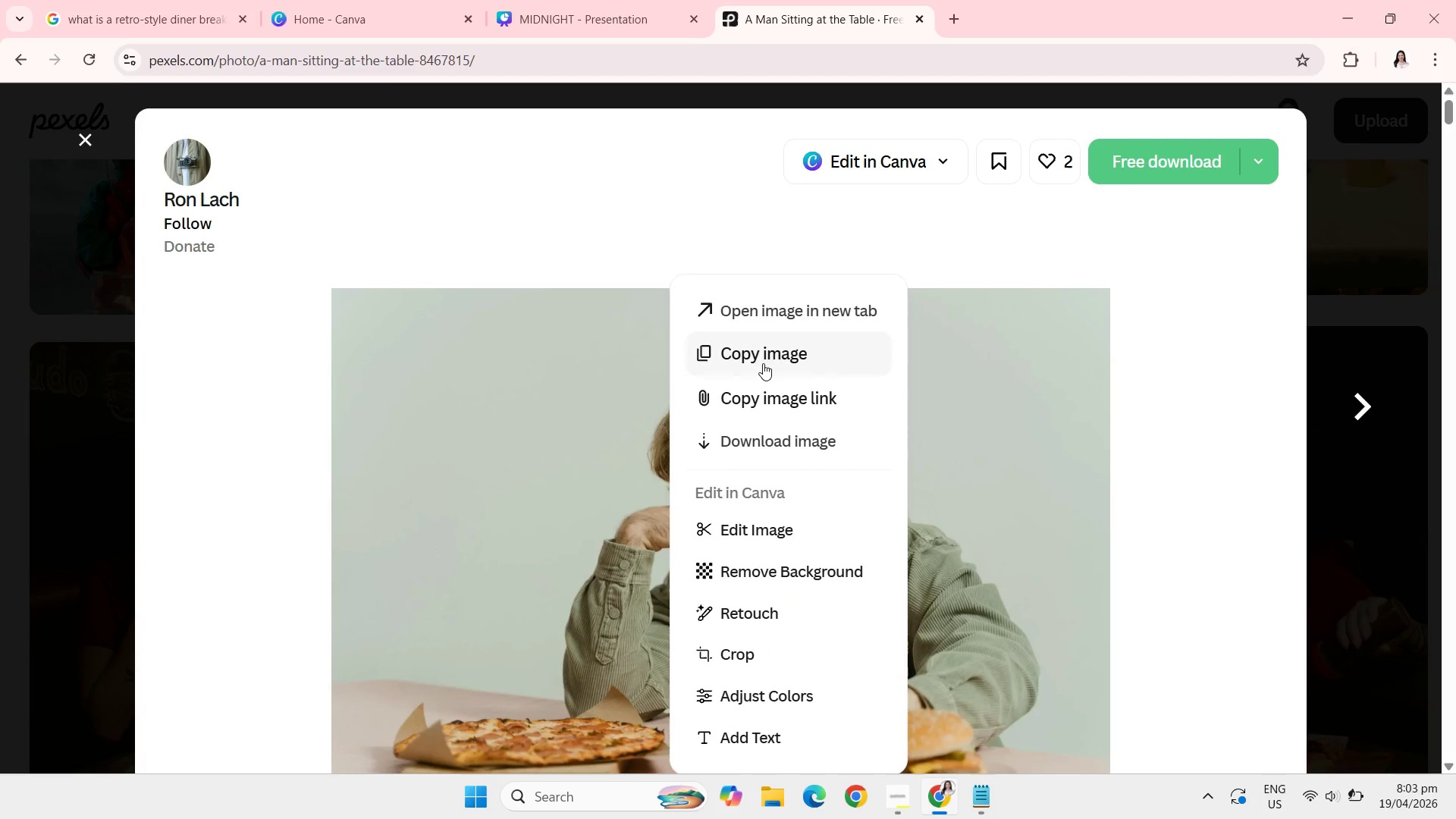 
left_click([763, 363])
 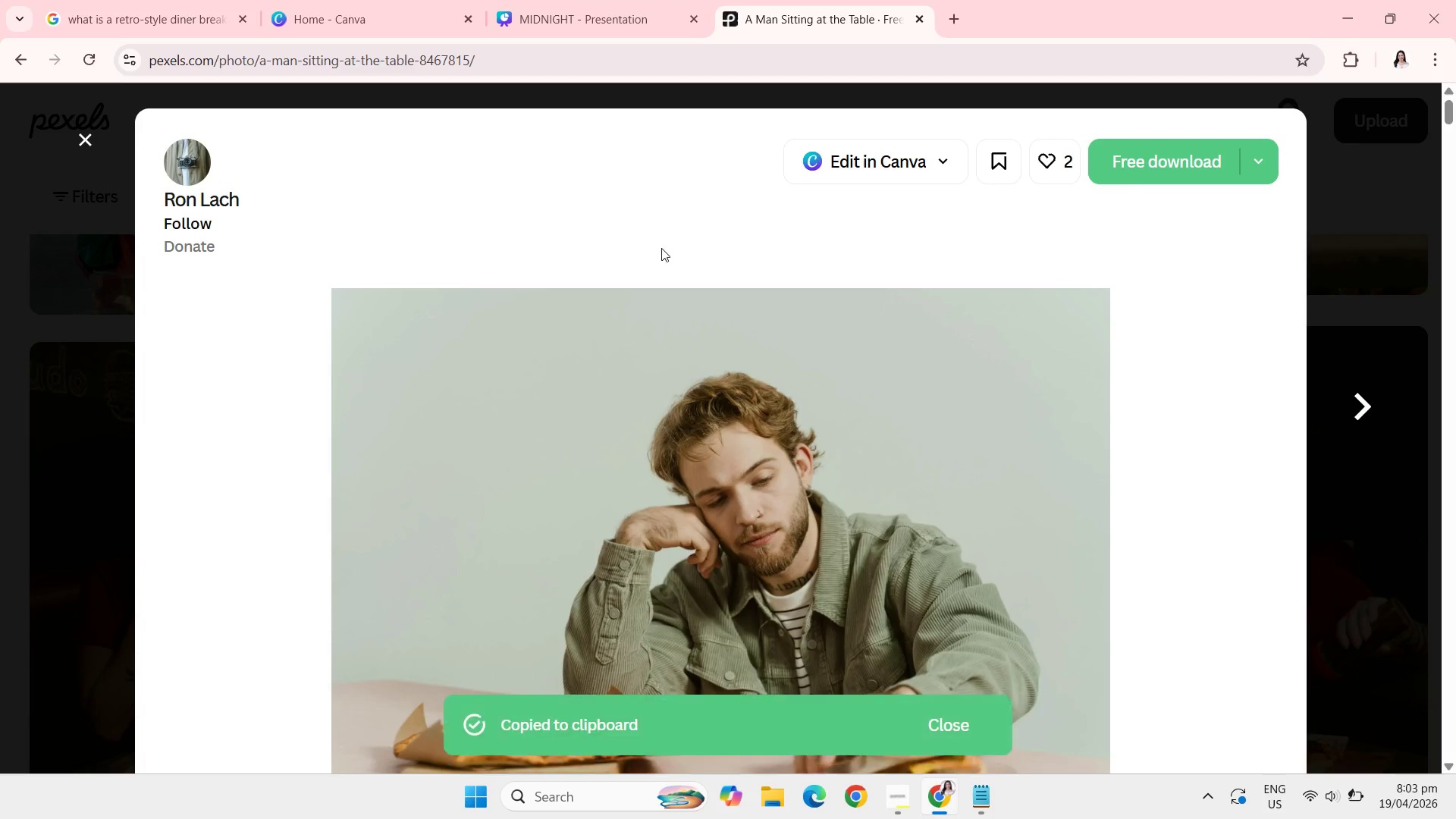 
left_click([596, 0])
 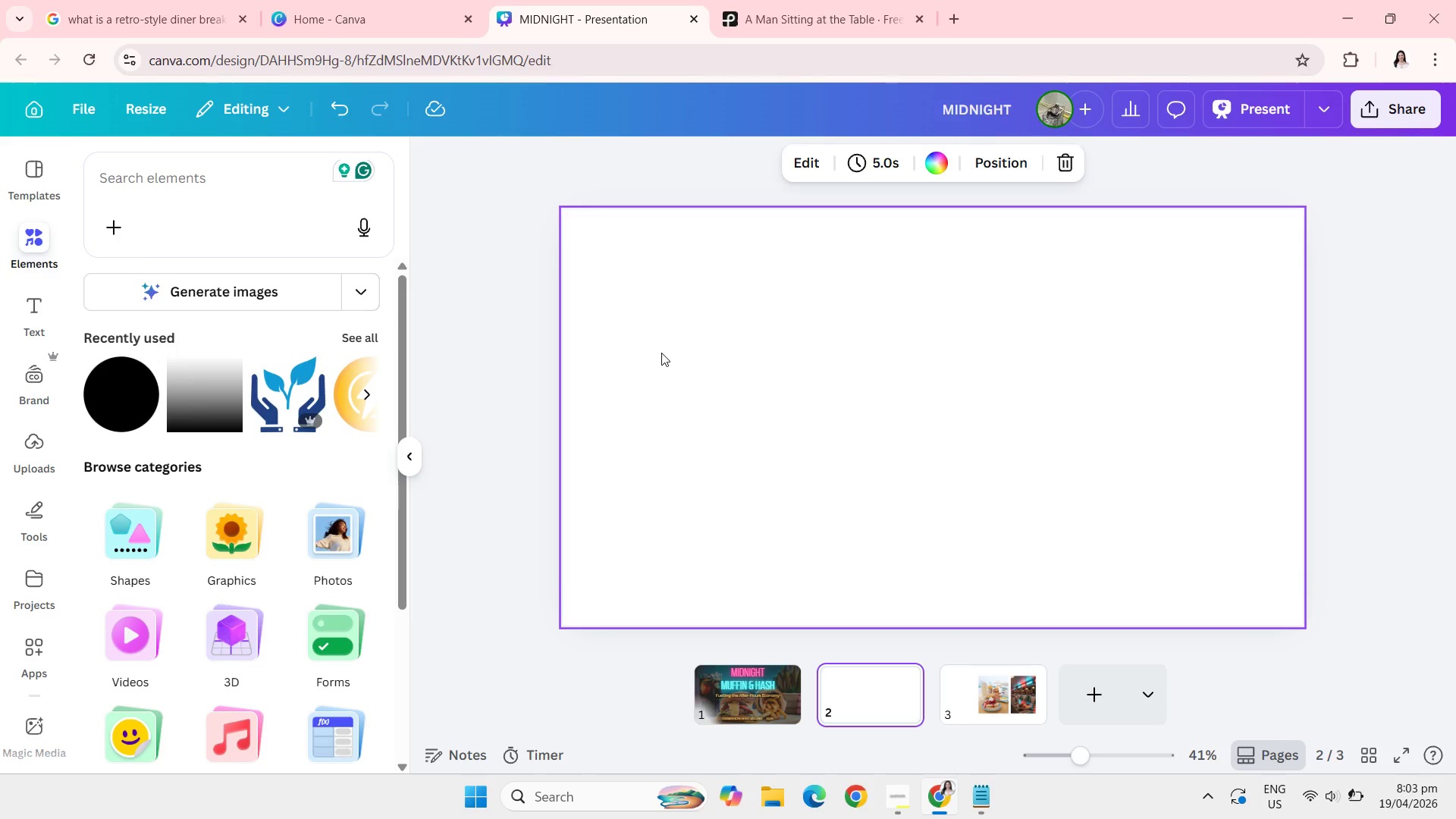 
key(Control+V)
 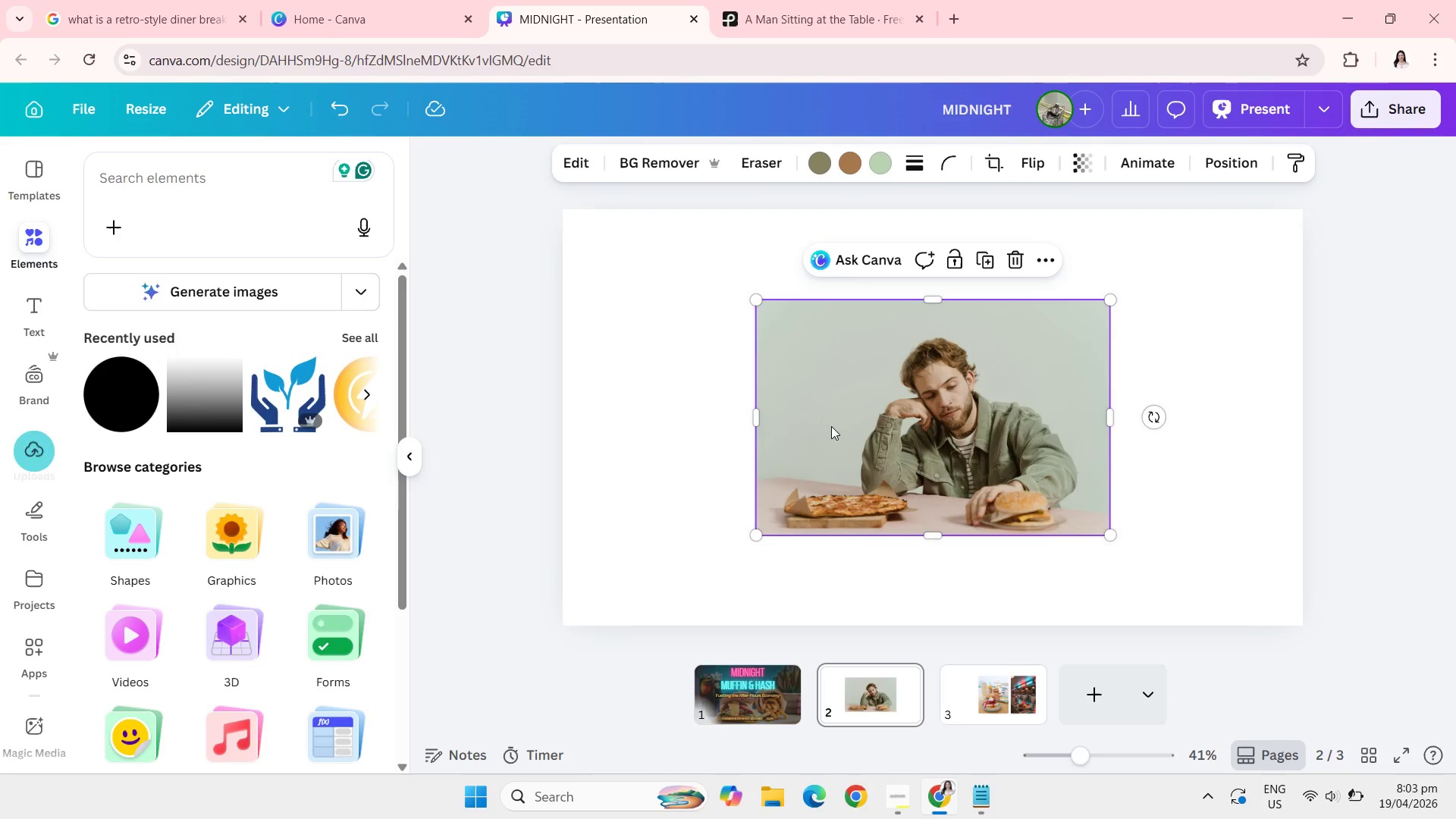 
wait(6.81)
 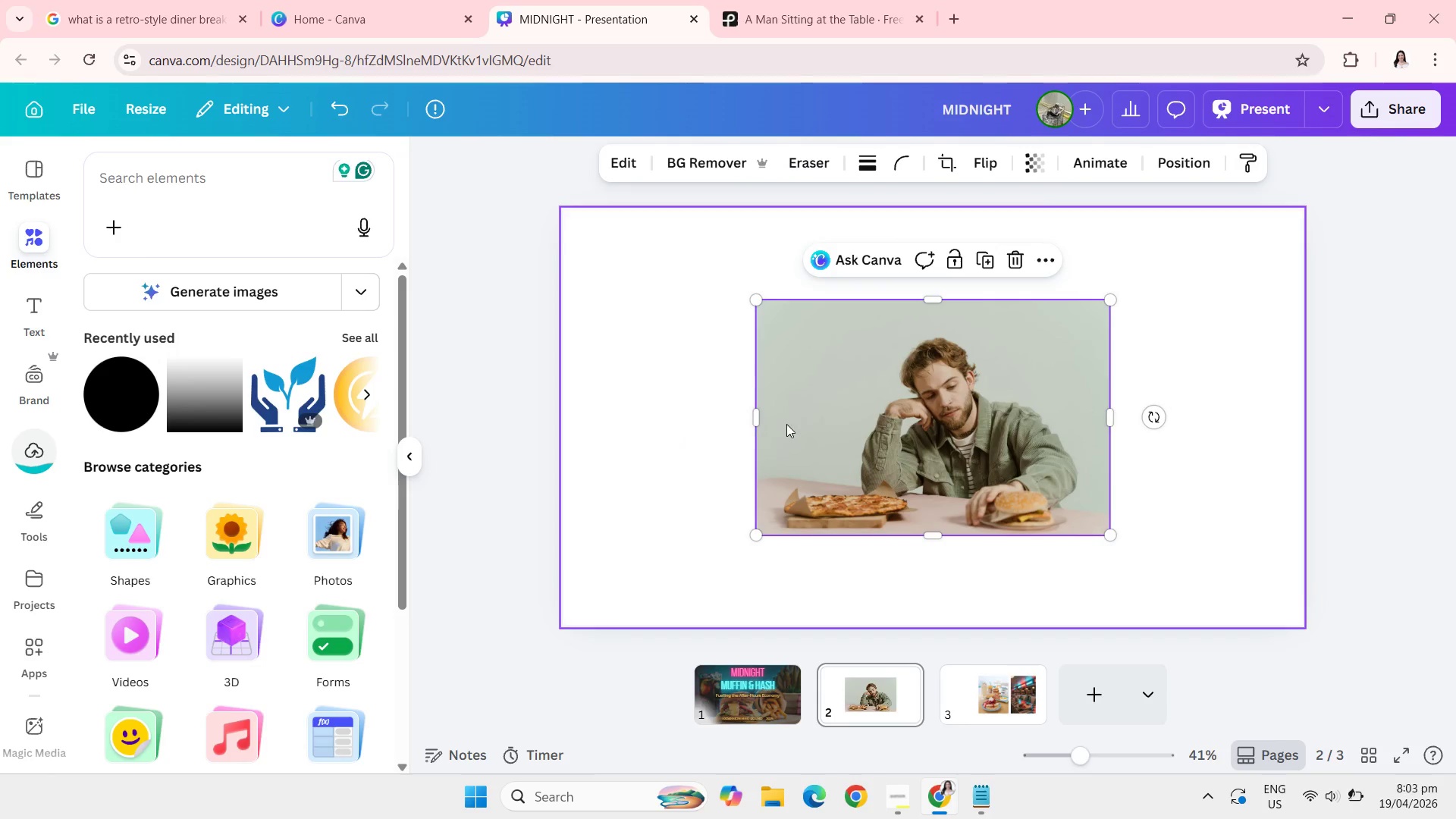 
left_click([831, 426])
 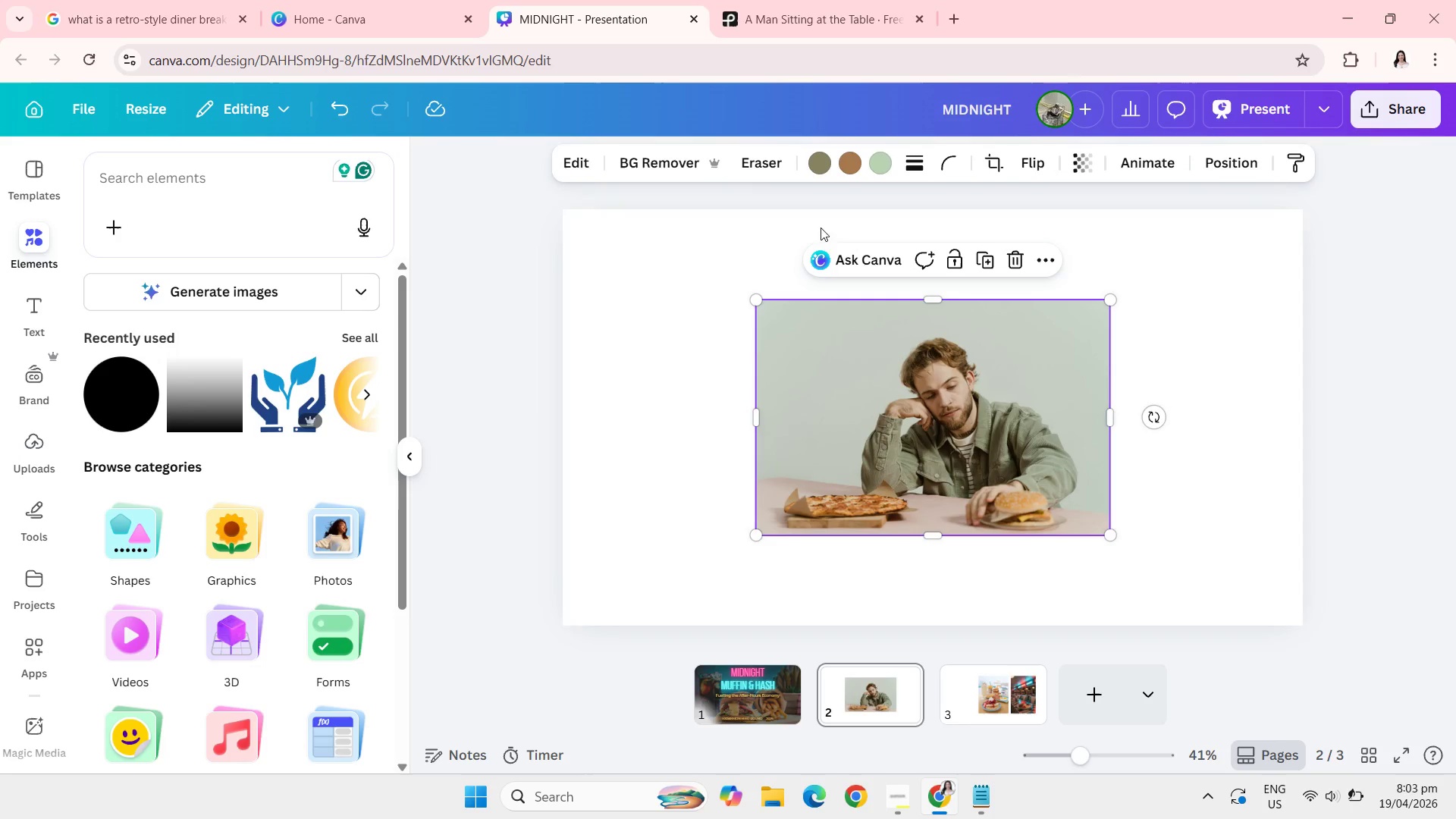 
left_click([668, 162])
 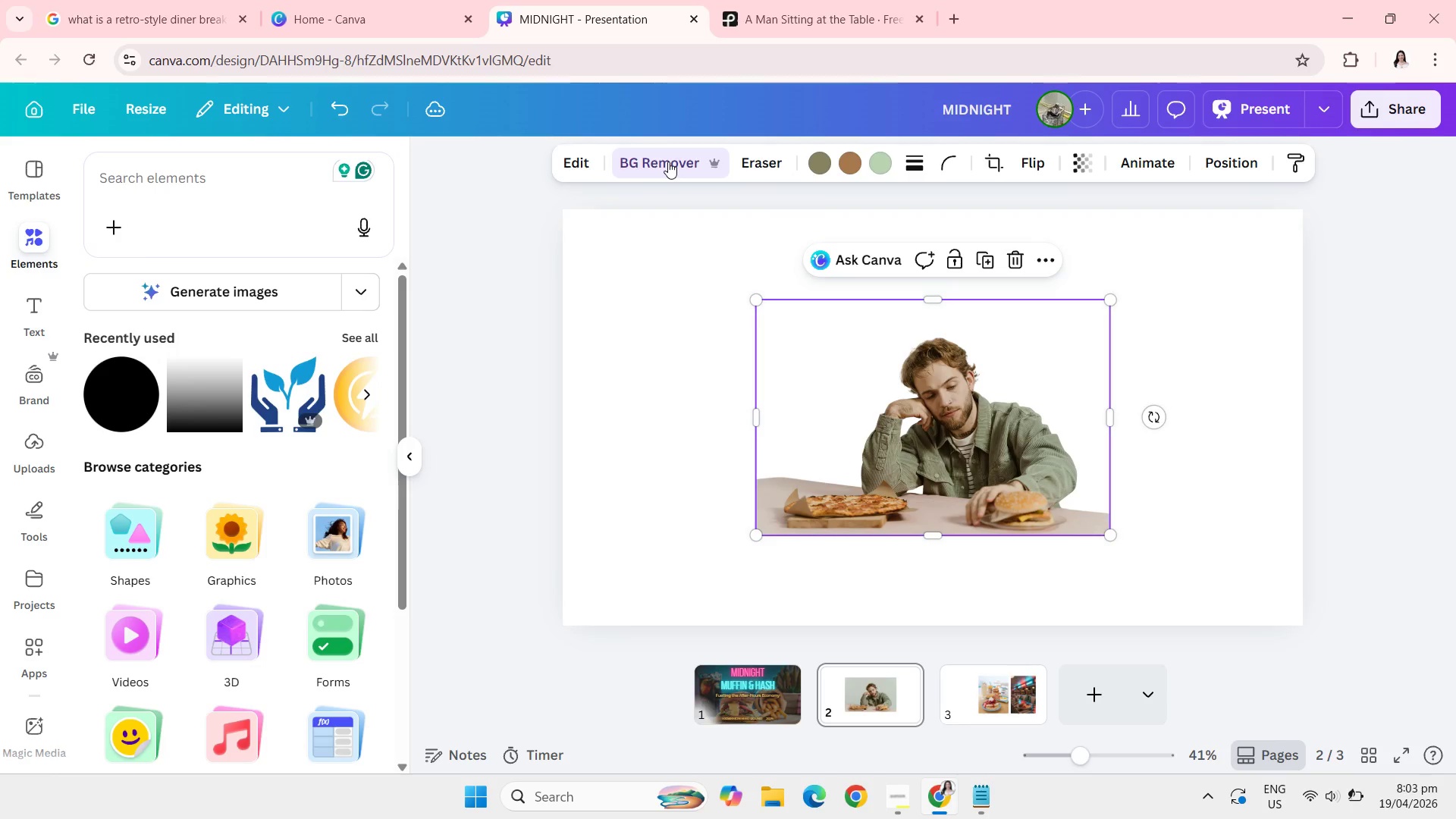 
wait(7.59)
 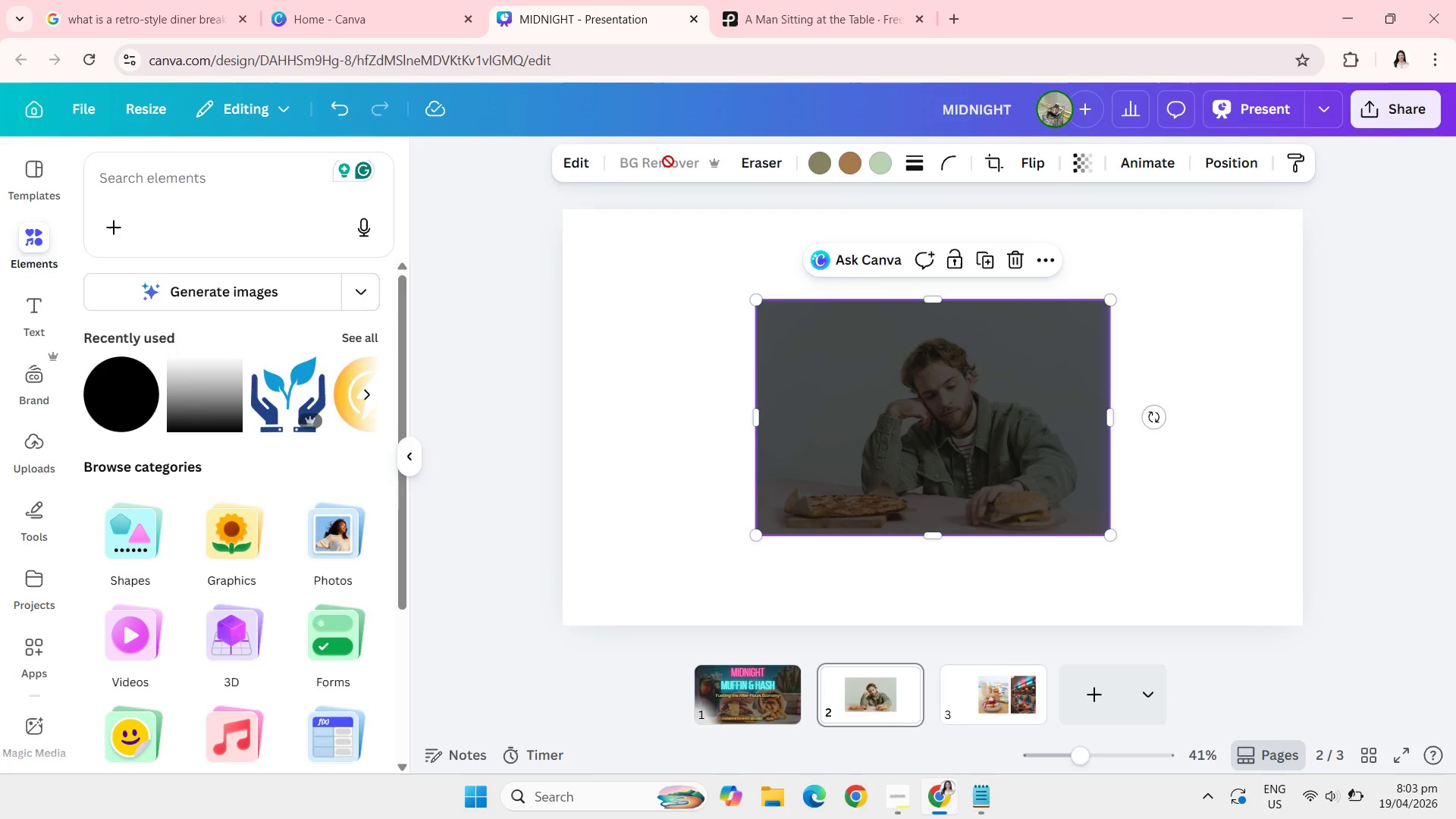 
left_click([770, 10])
 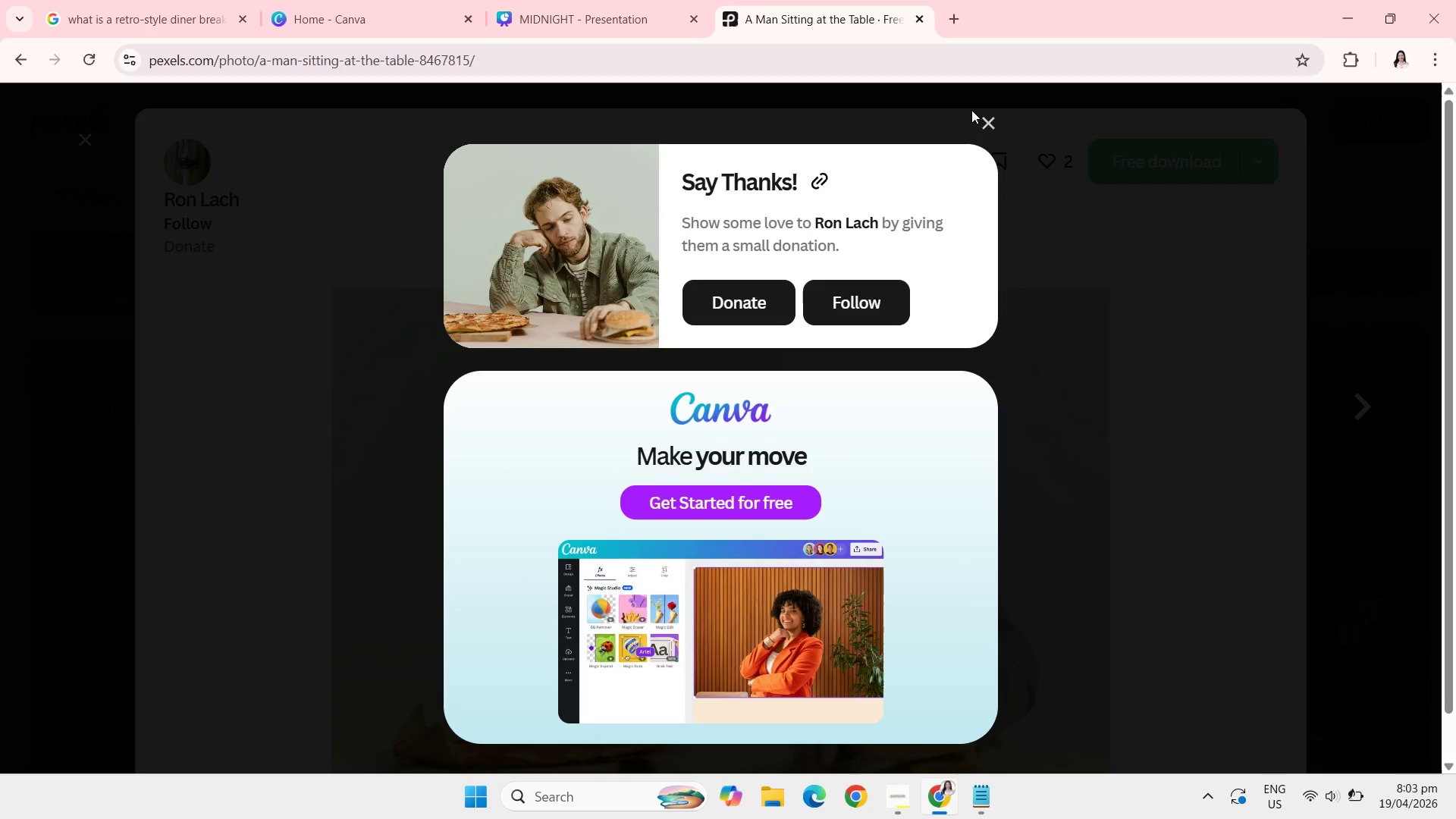 
left_click([986, 118])
 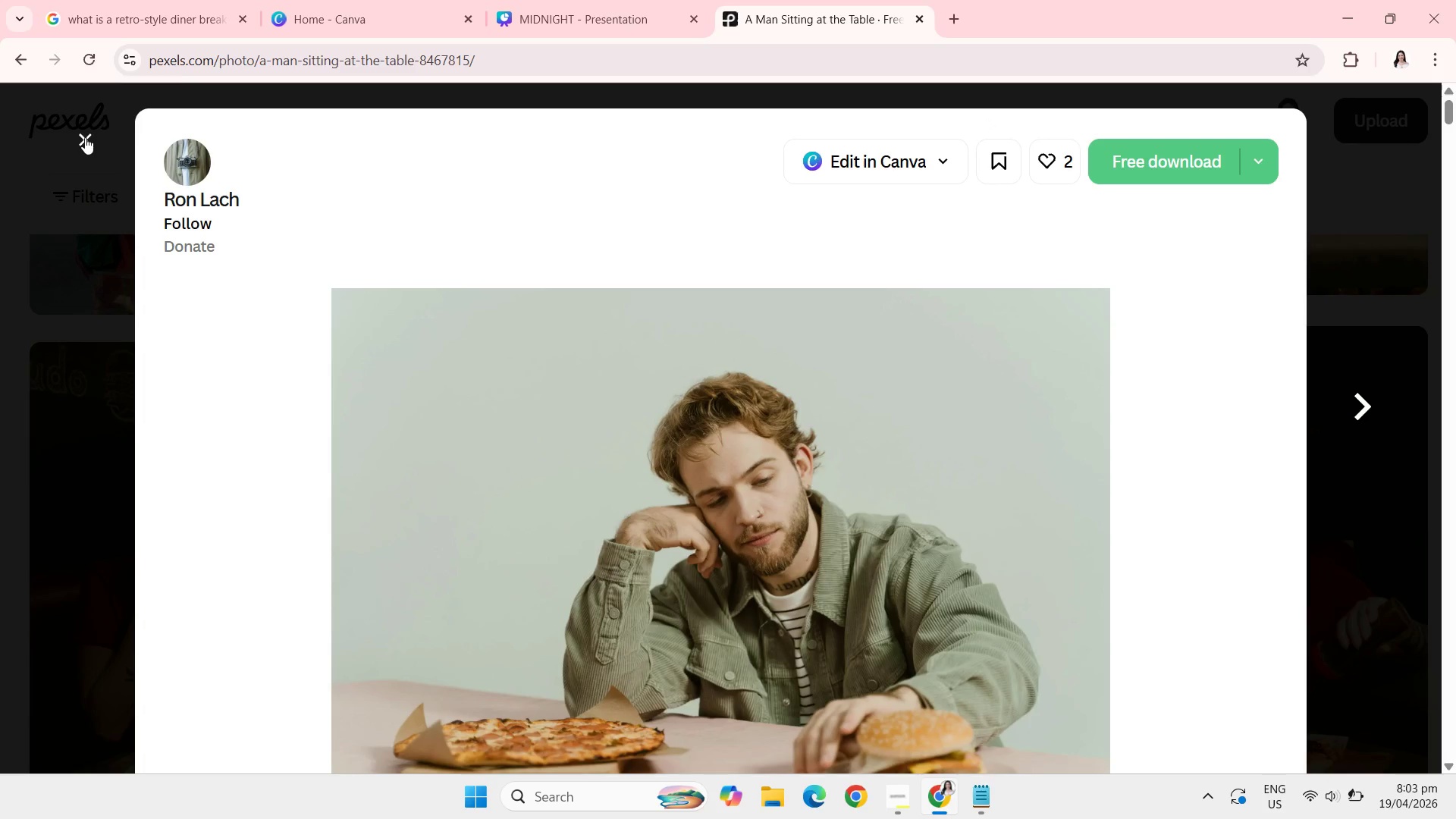 
left_click([574, 0])
 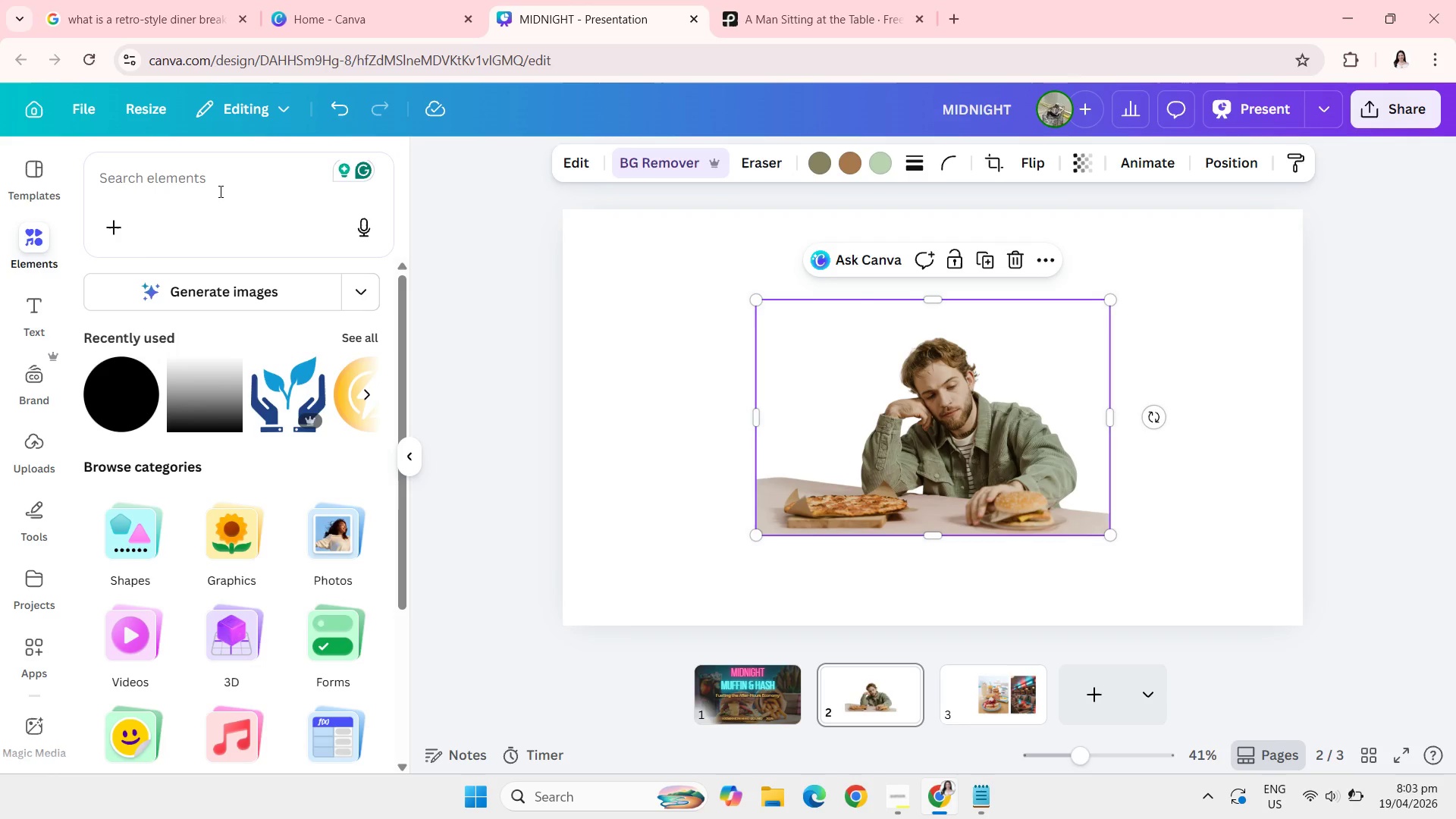 
left_click([219, 191])
 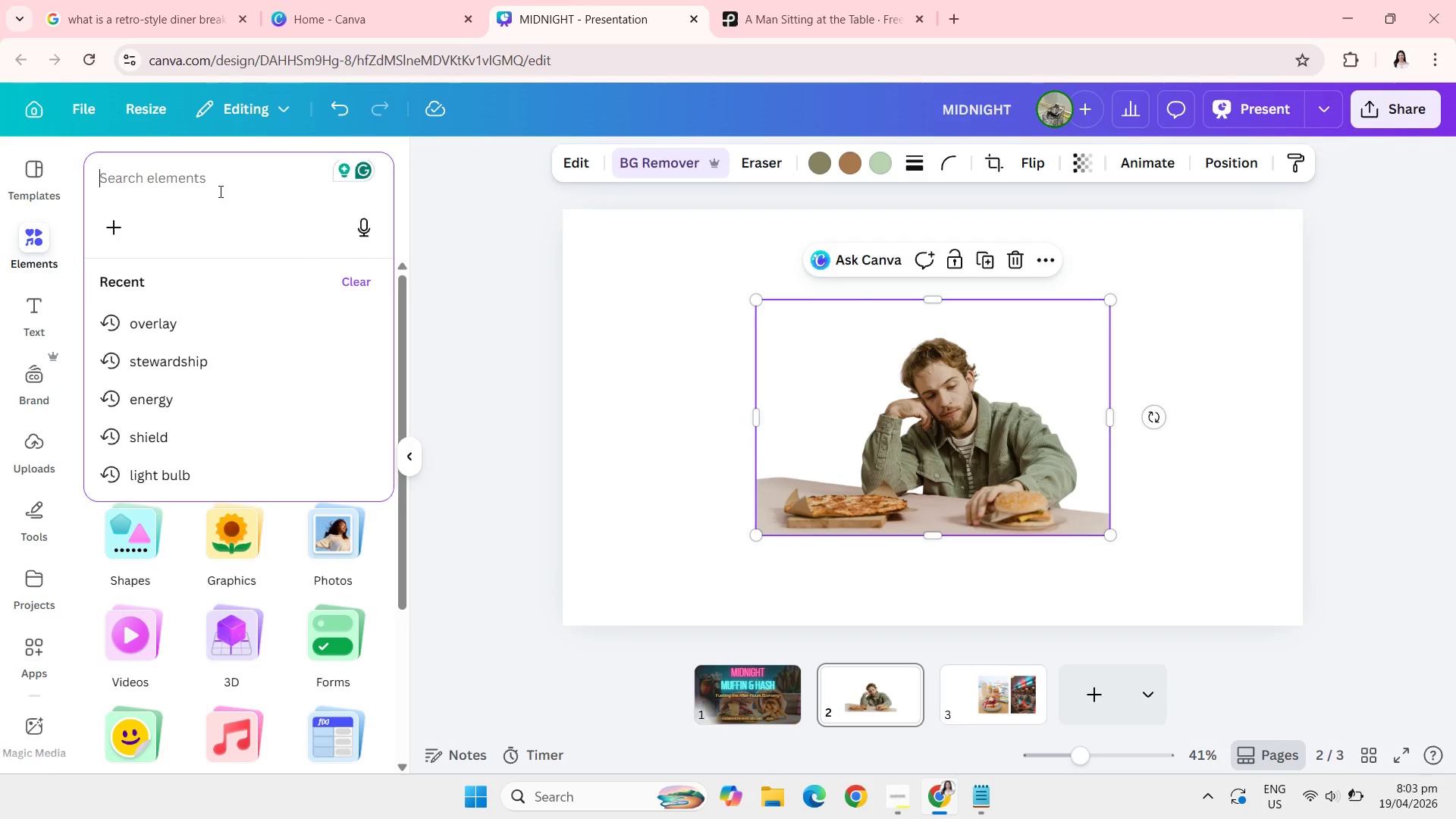 
type(blurry neon light background)
 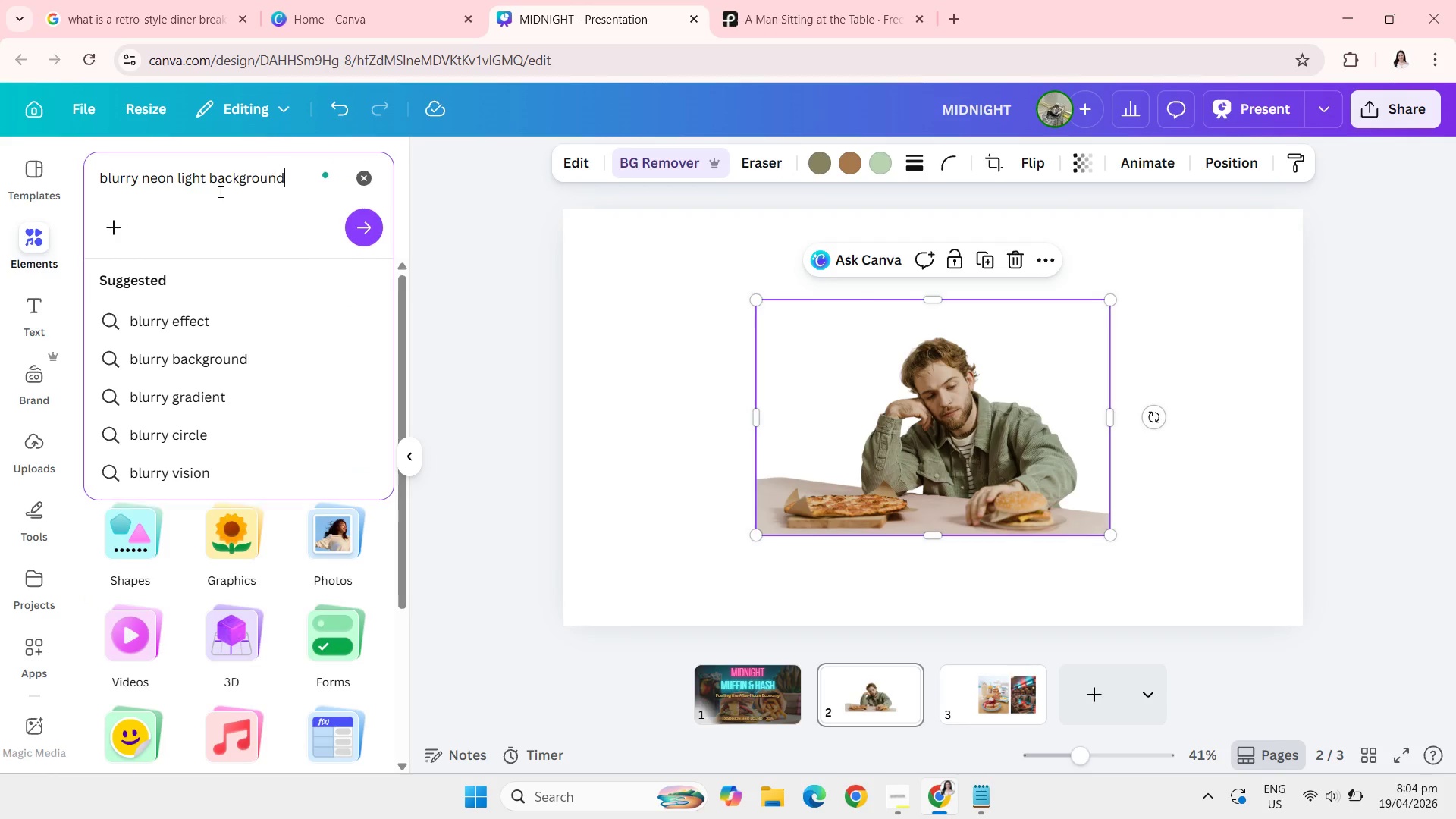 
key(Enter)
 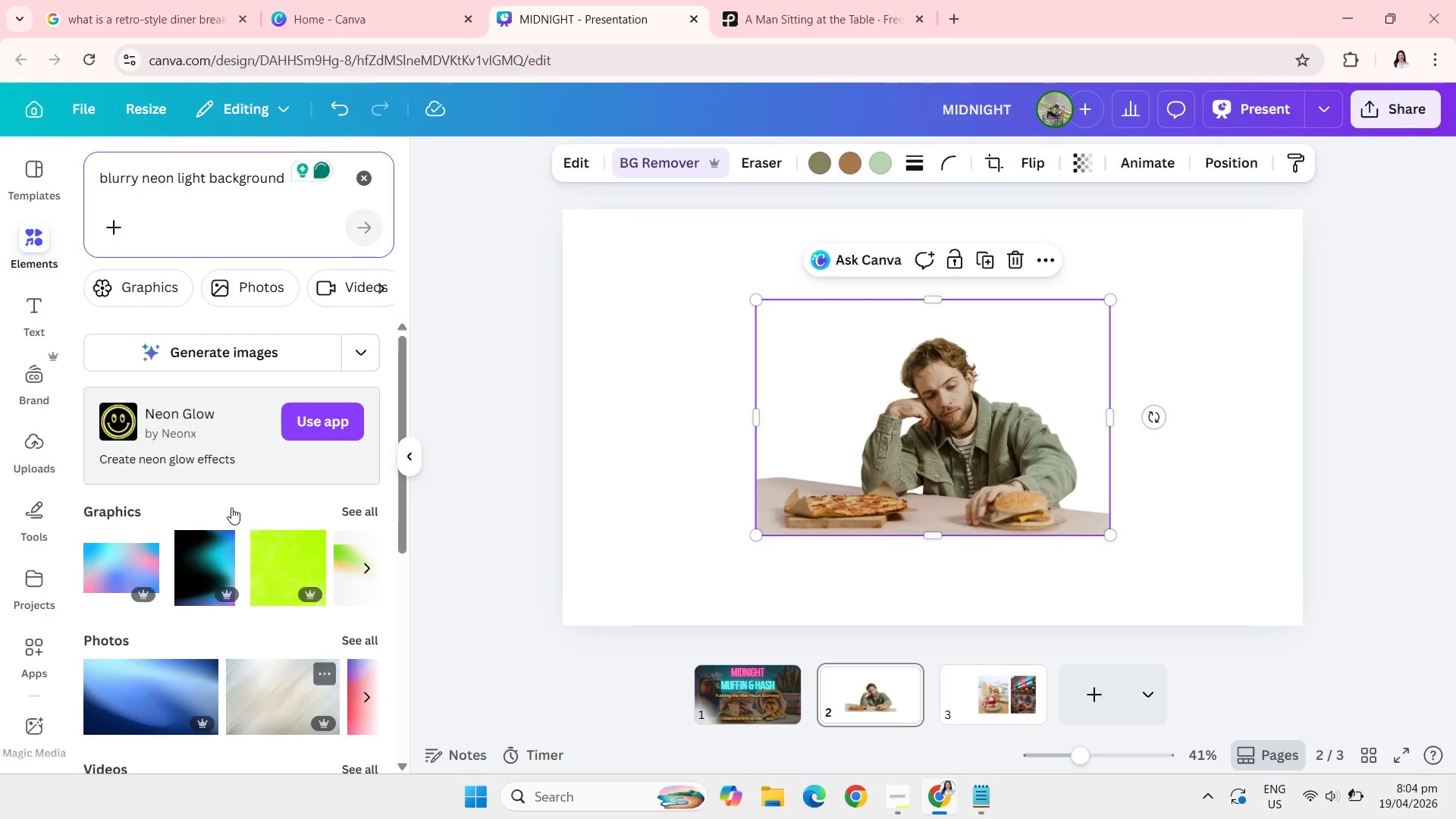 
wait(5.23)
 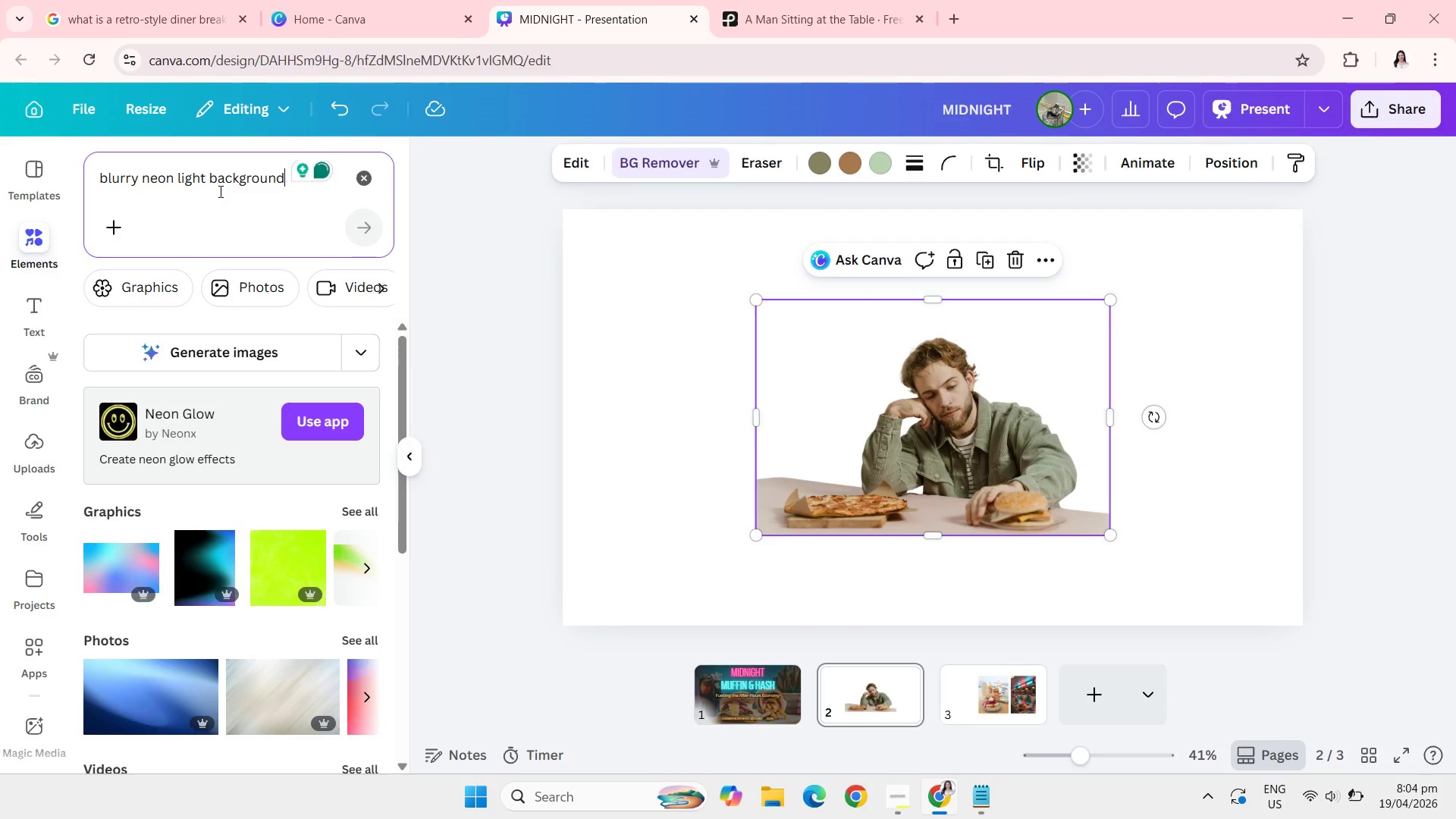 
left_click([367, 639])
 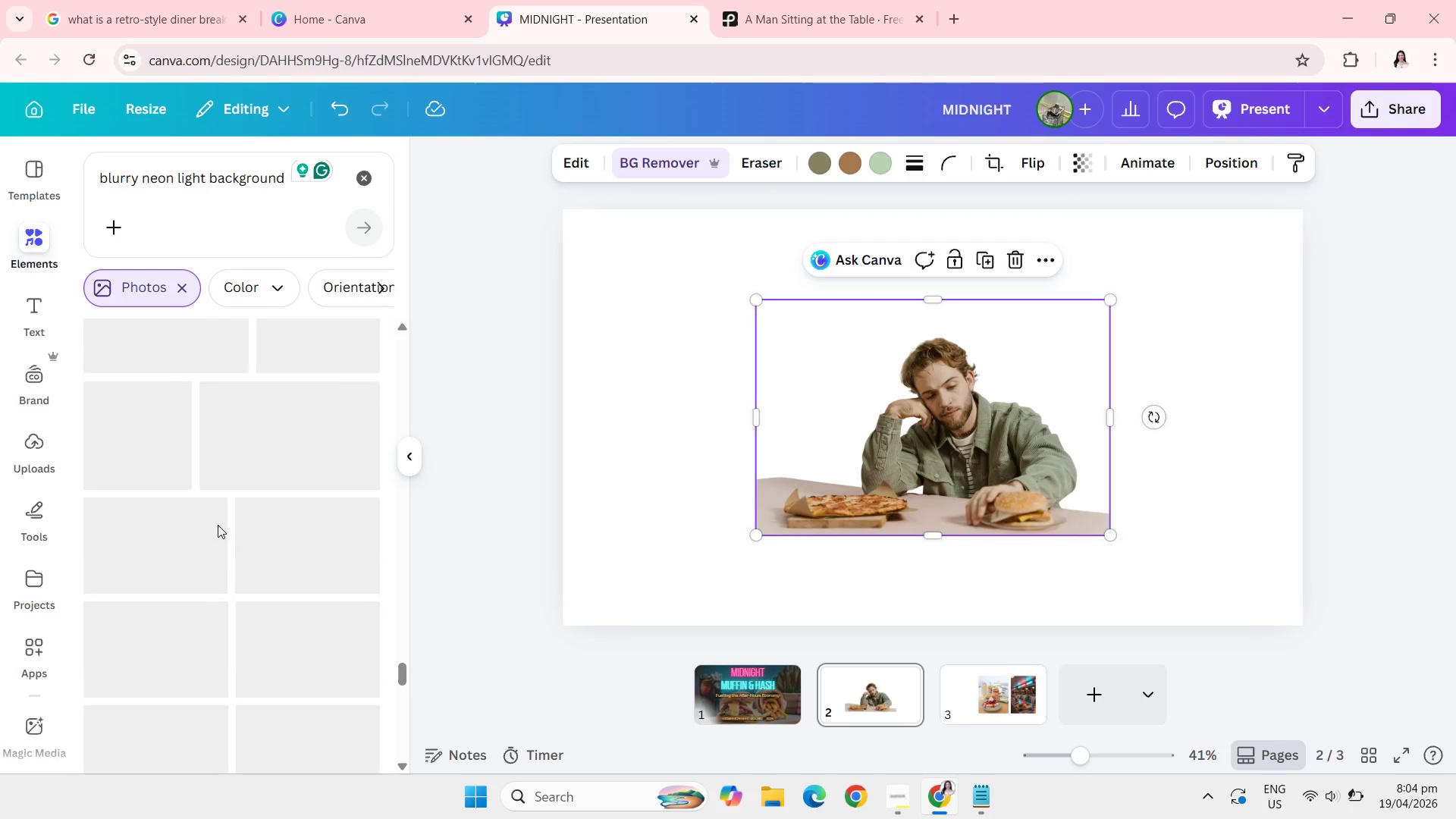 
wait(52.72)
 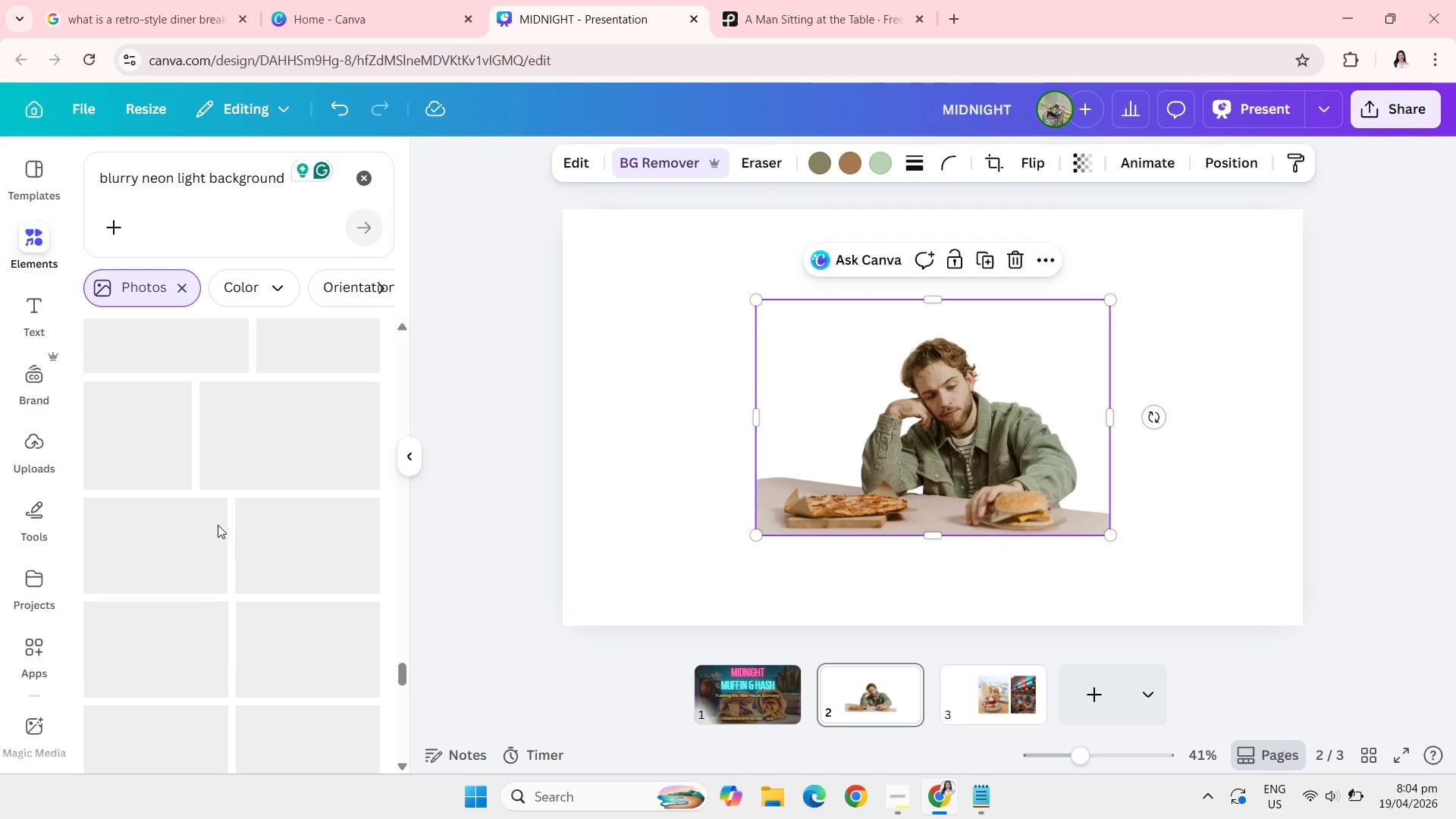 
mouse_move([1343, 786])
 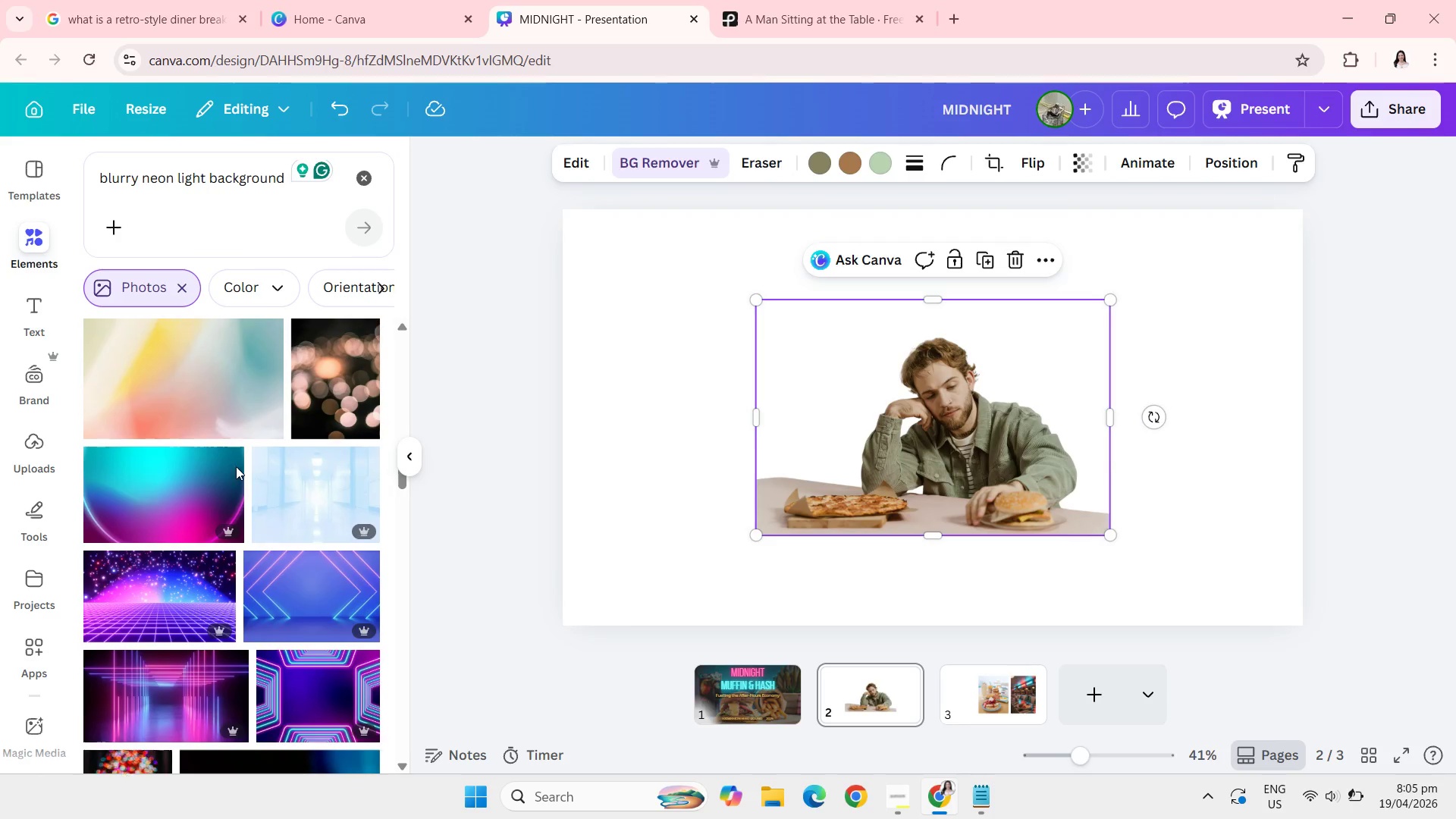 
wait(25.72)
 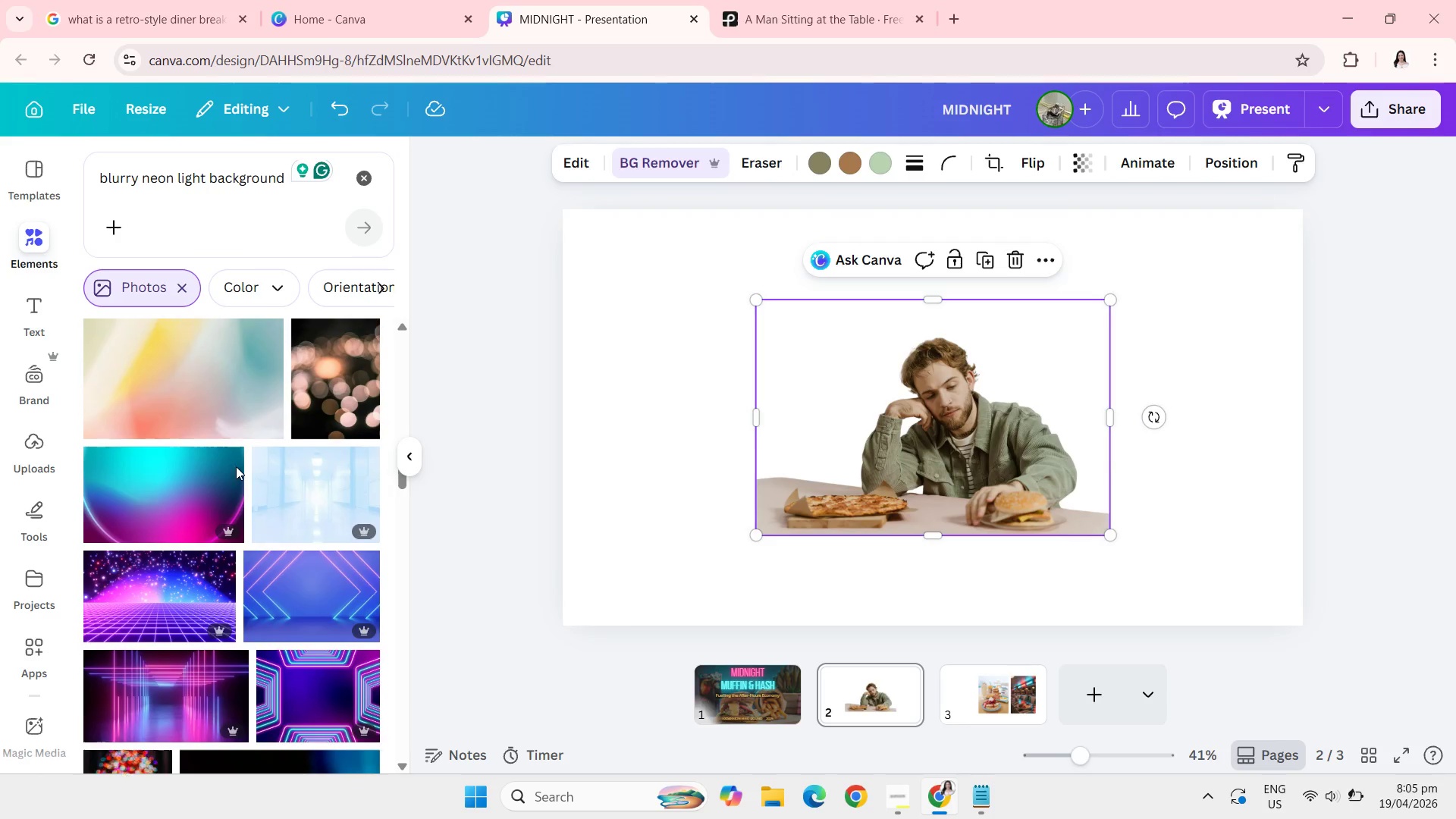 
left_click([157, 665])
 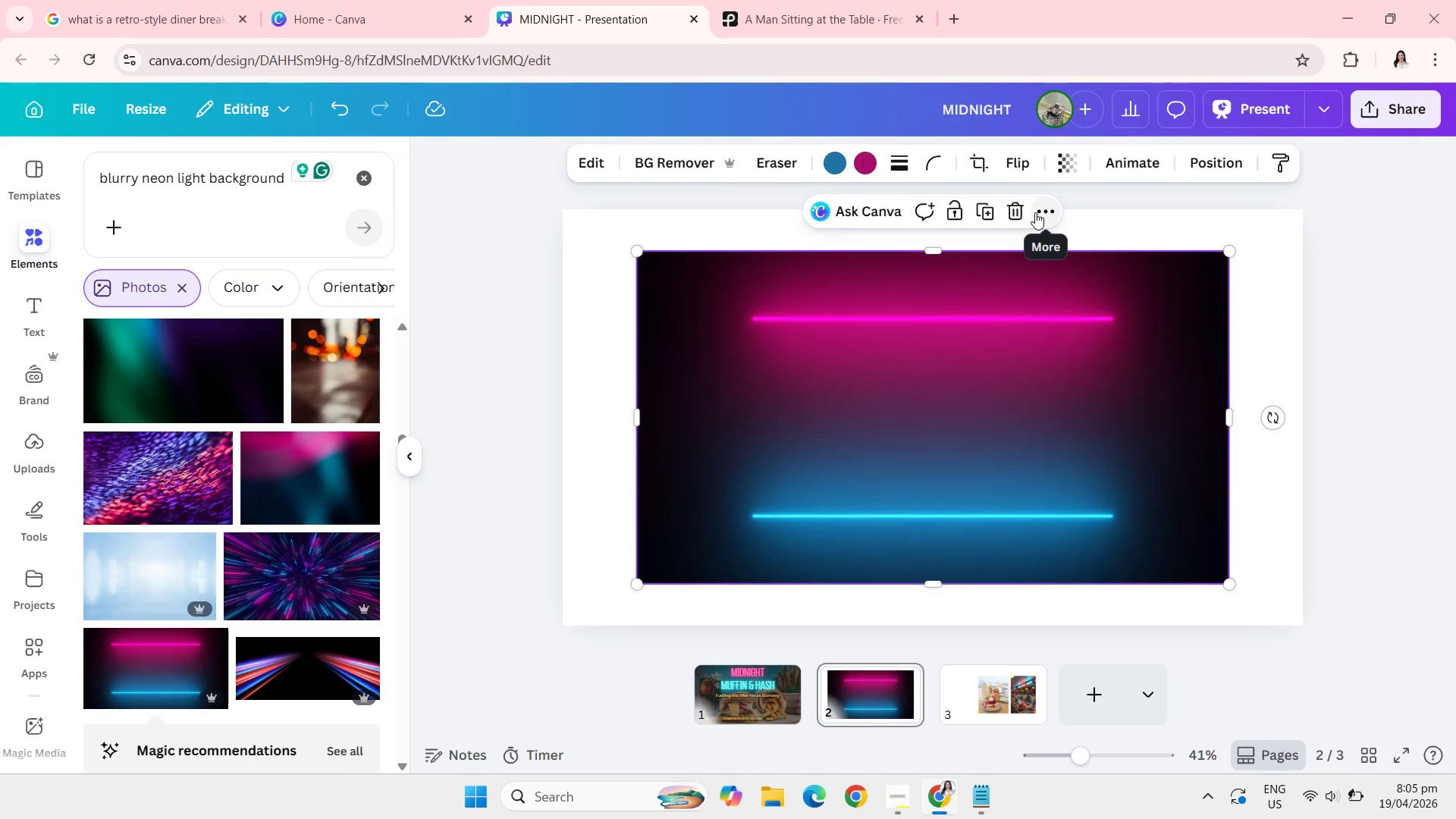 
left_click([1035, 212])
 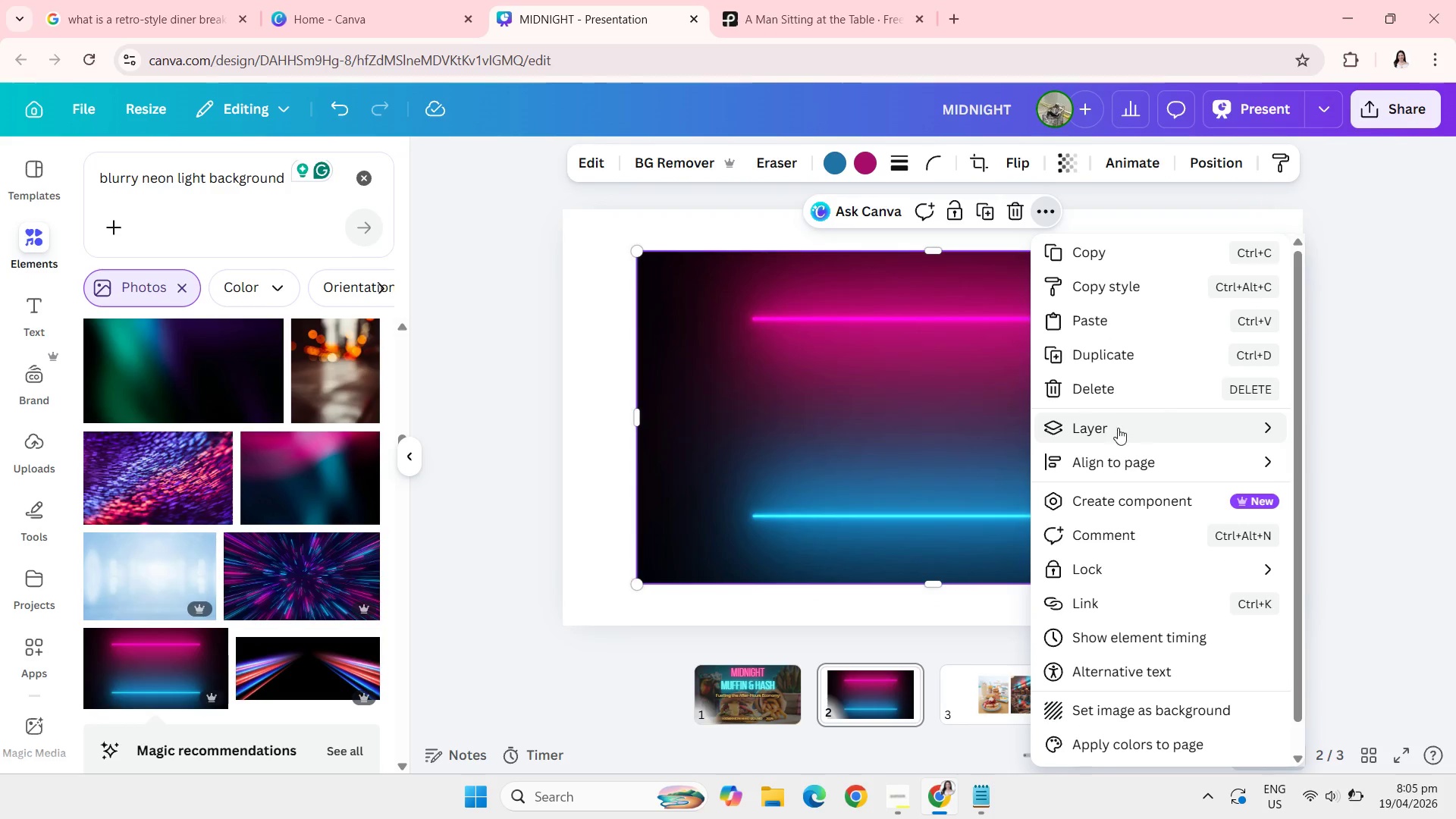 
wait(5.25)
 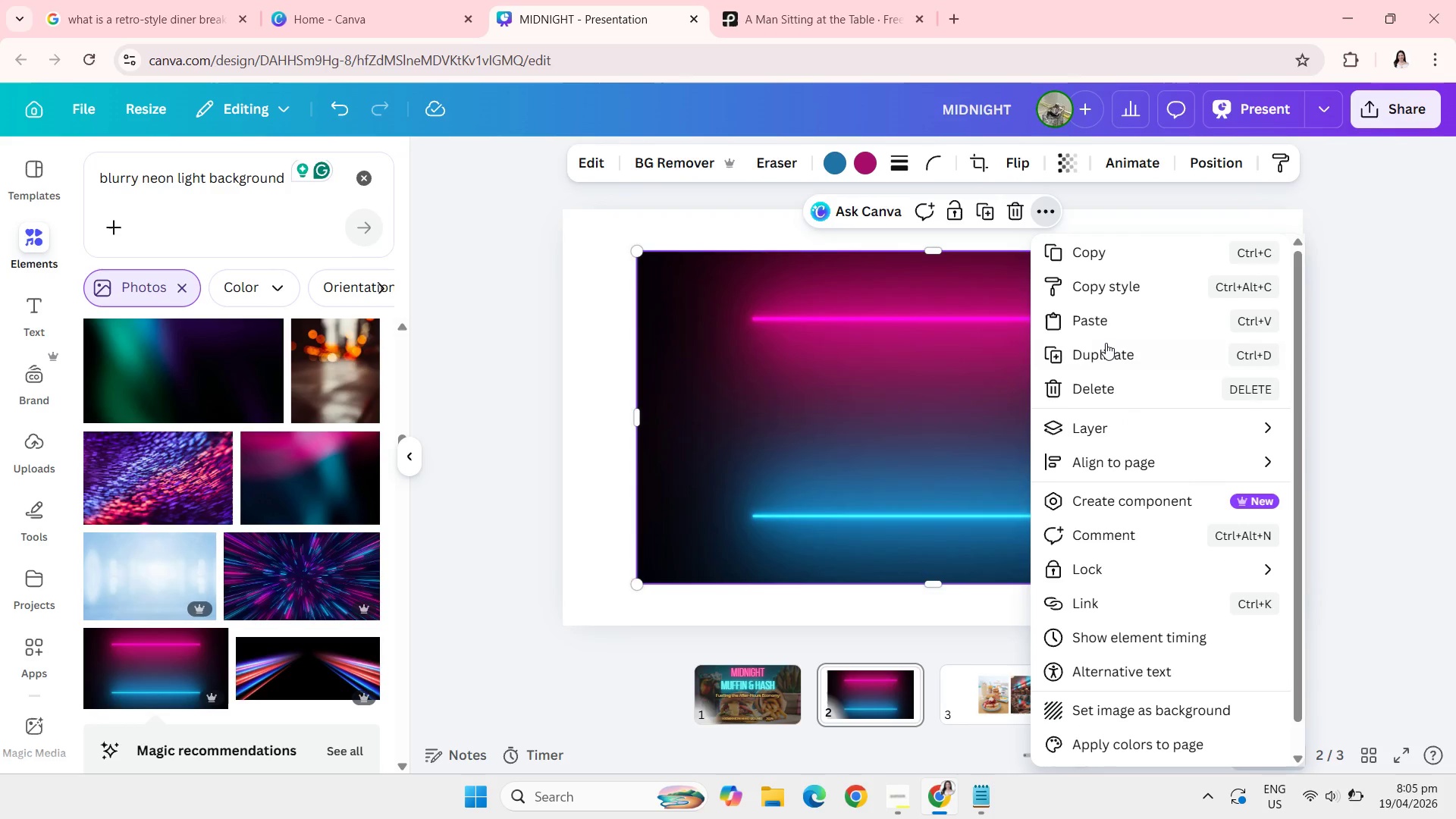 
left_click([914, 526])
 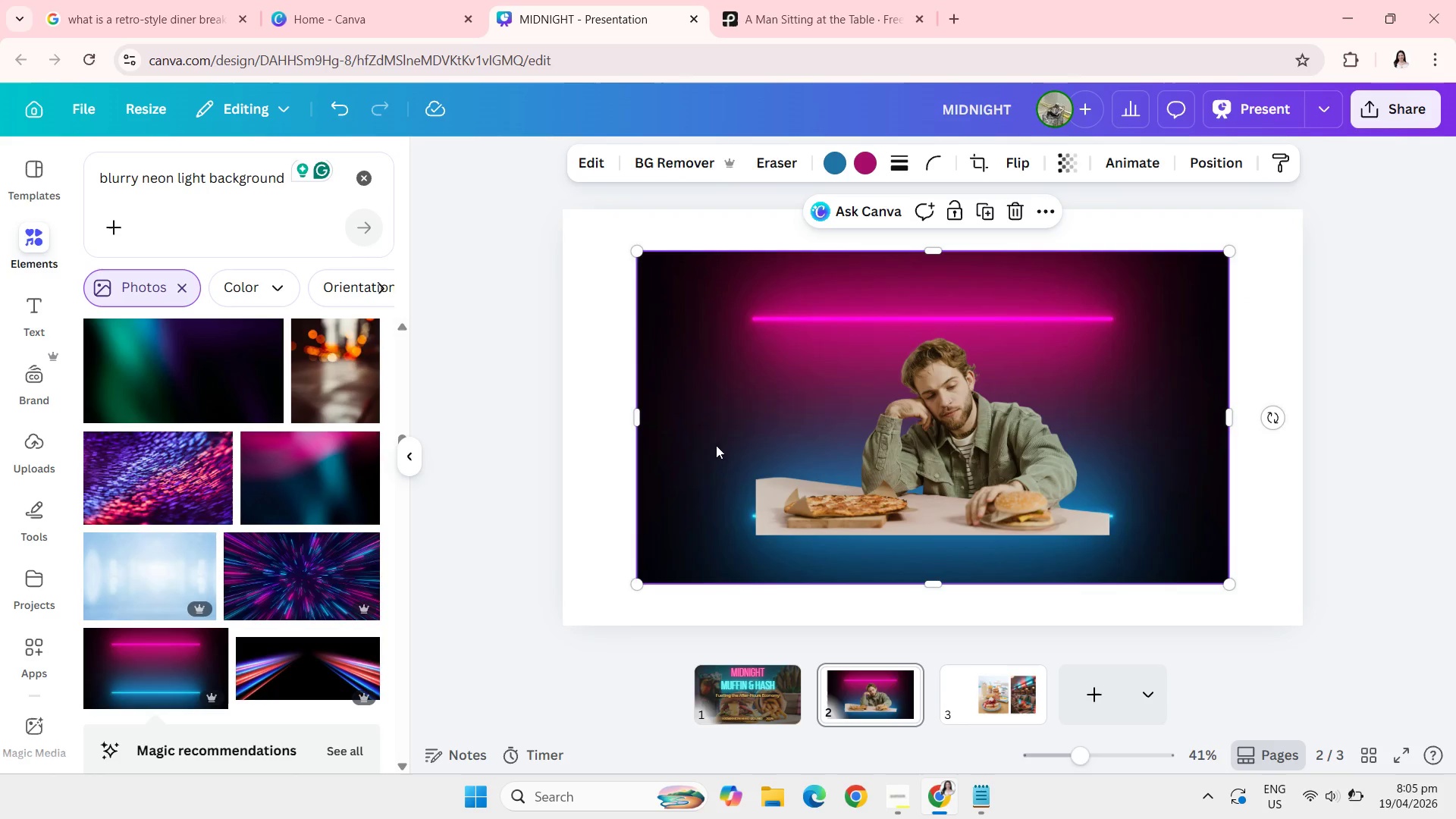 
left_click_drag(start_coordinate=[689, 415], to_coordinate=[620, 372])
 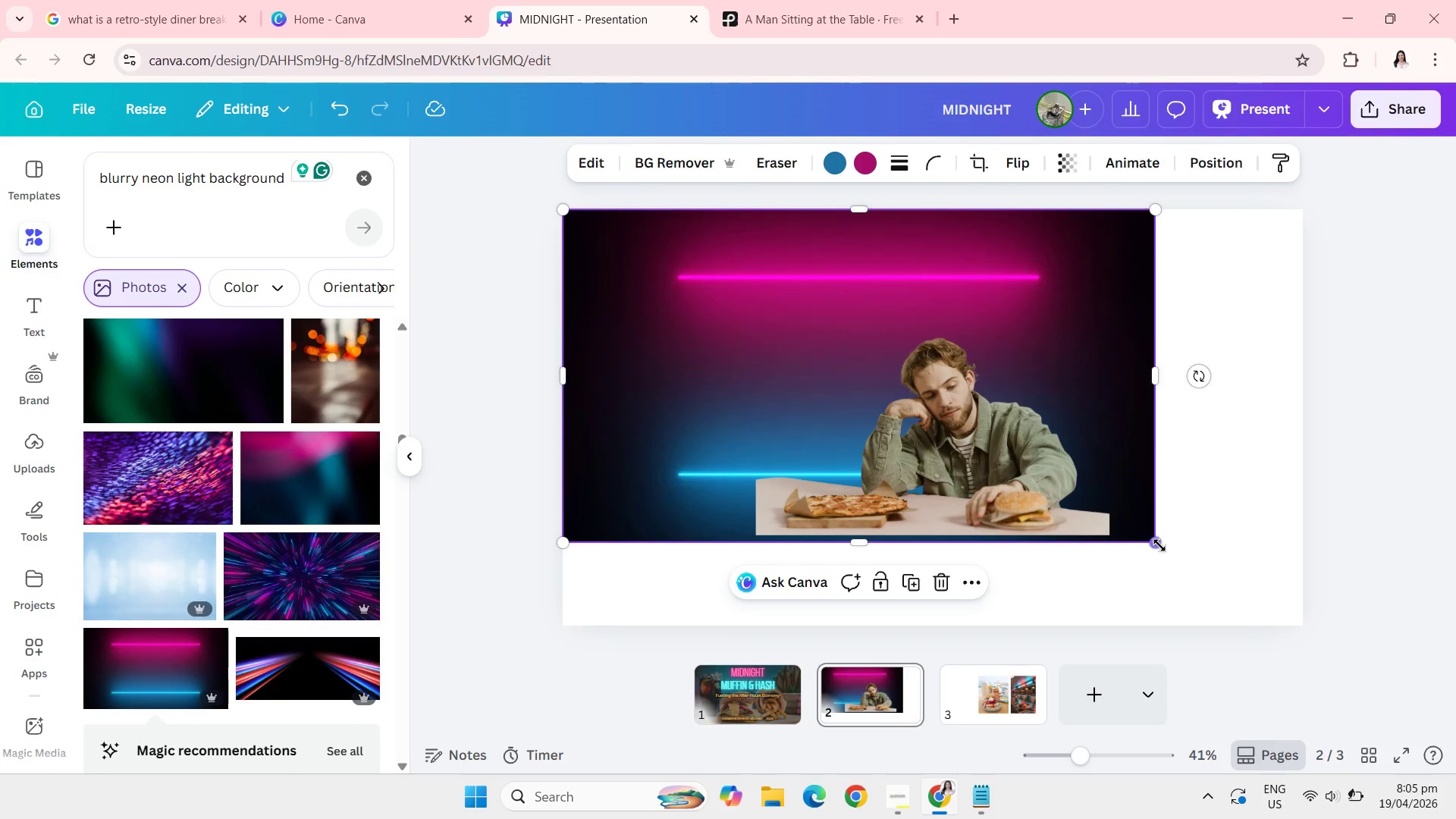 
left_click_drag(start_coordinate=[1159, 545], to_coordinate=[1318, 607])
 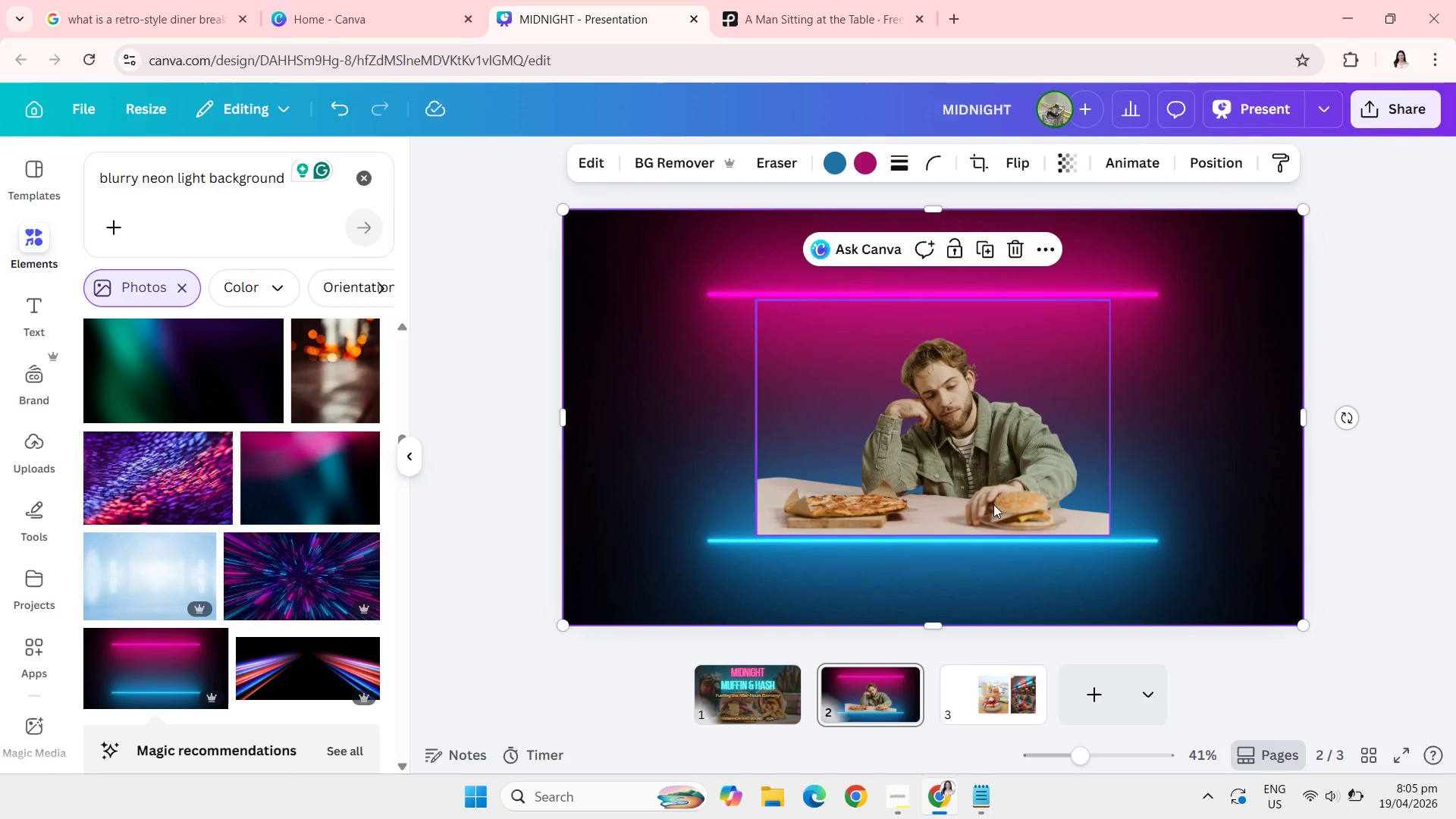 
left_click([993, 504])
 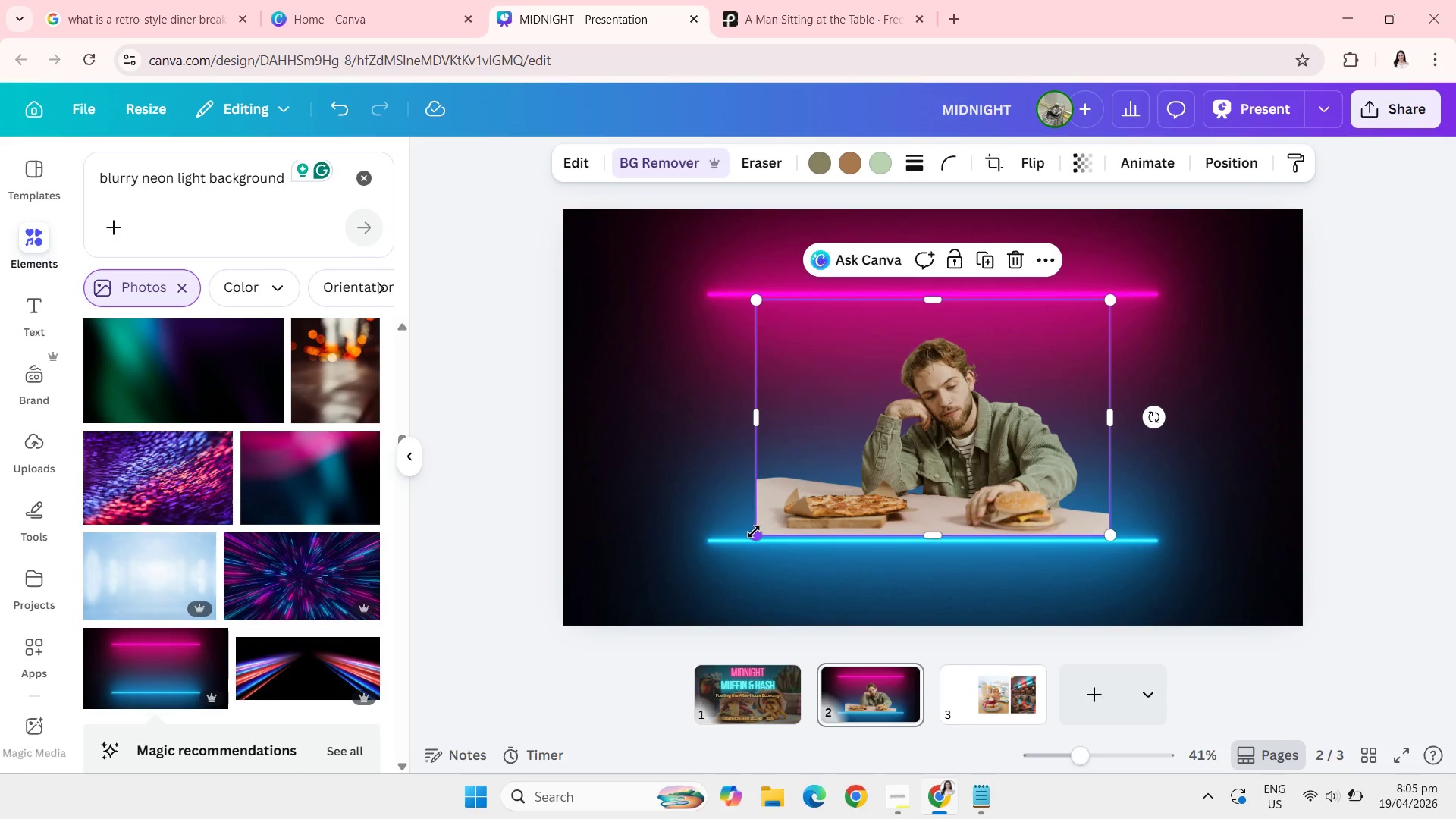 
left_click_drag(start_coordinate=[754, 532], to_coordinate=[592, 580])
 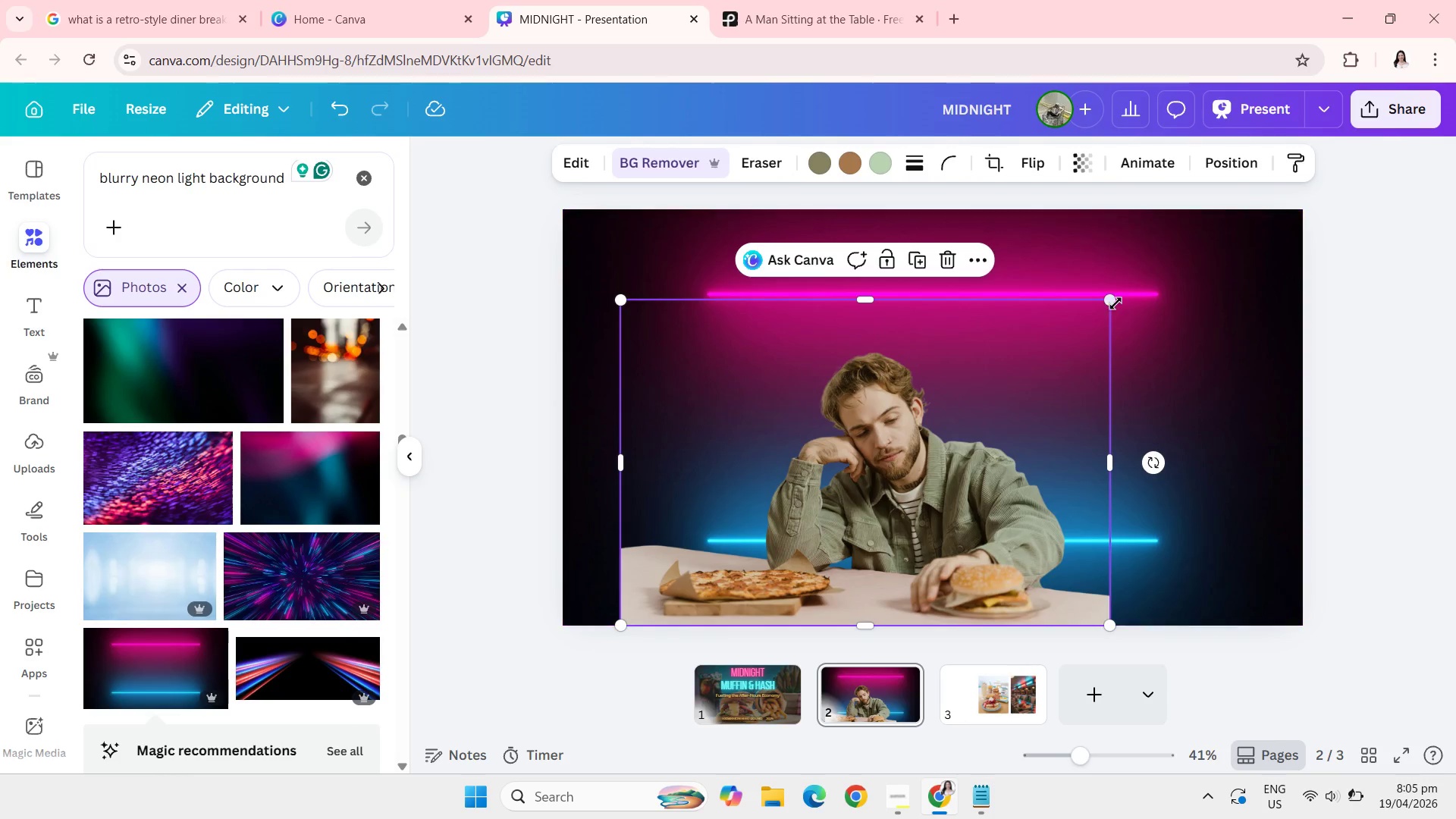 
left_click_drag(start_coordinate=[1115, 302], to_coordinate=[1352, 234])
 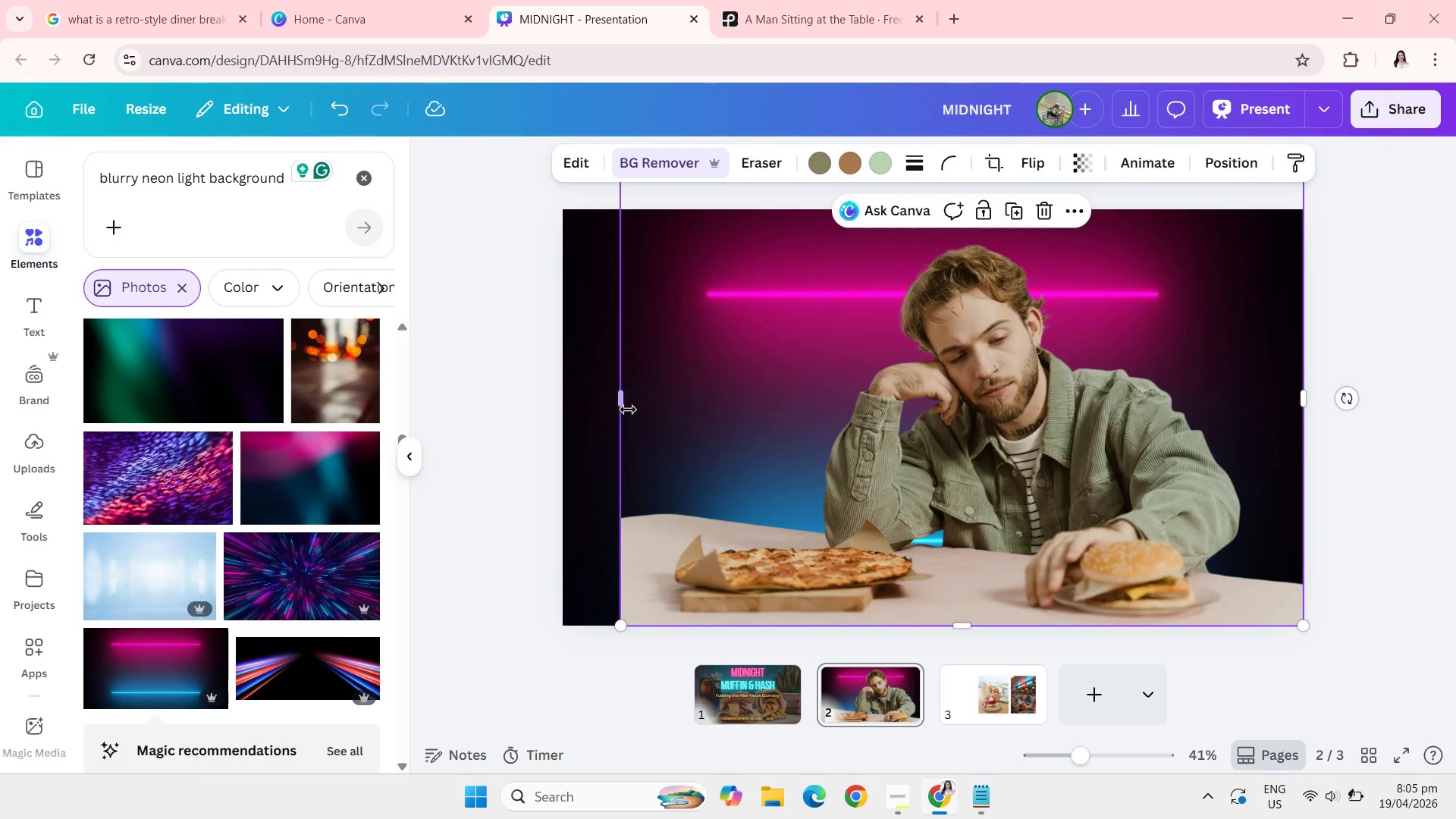 
left_click_drag(start_coordinate=[626, 406], to_coordinate=[569, 397])
 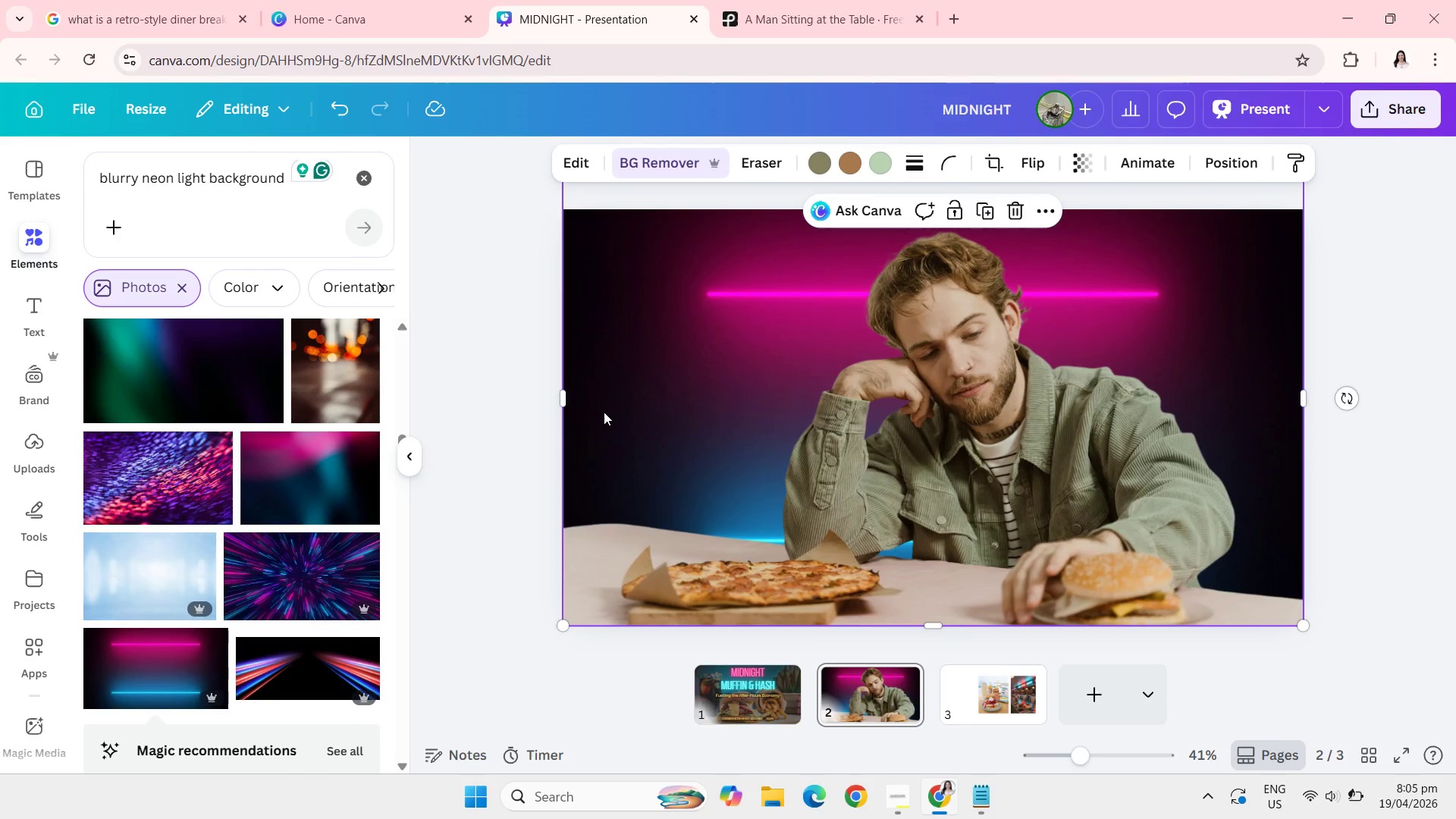 
left_click_drag(start_coordinate=[604, 412], to_coordinate=[599, 410])
 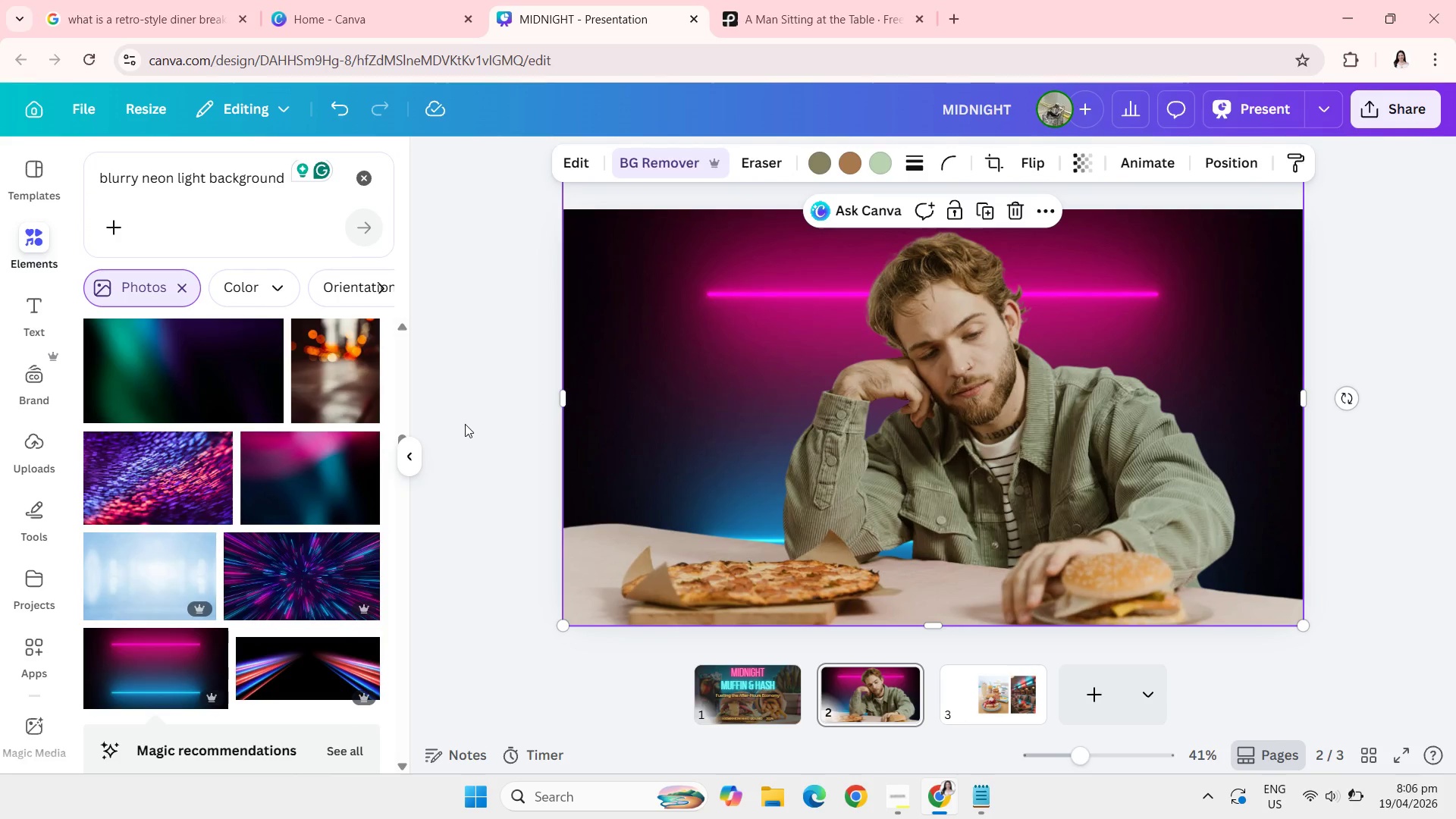 
left_click([503, 450])
 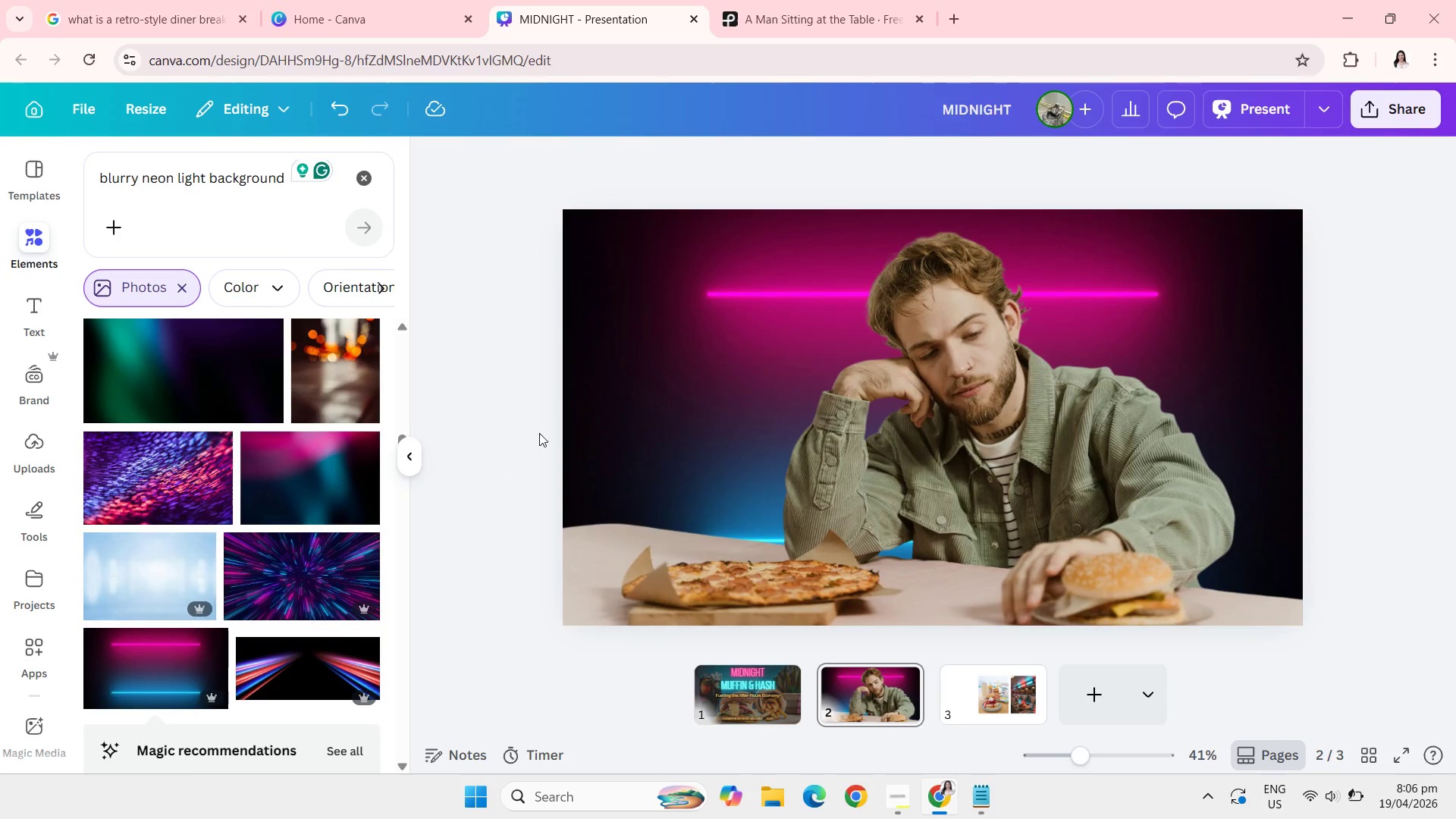 
left_click([700, 398])
 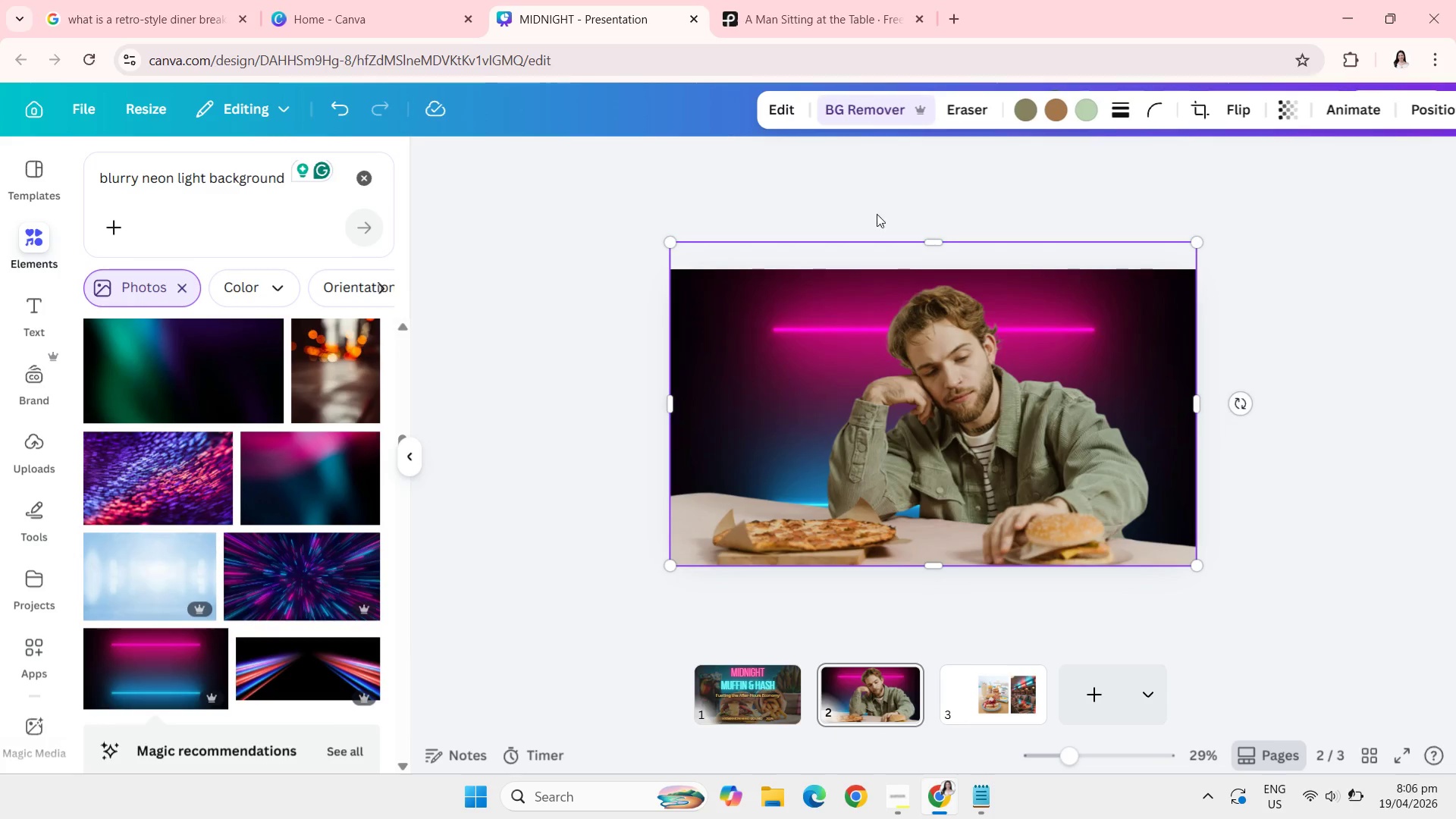 
wait(5.11)
 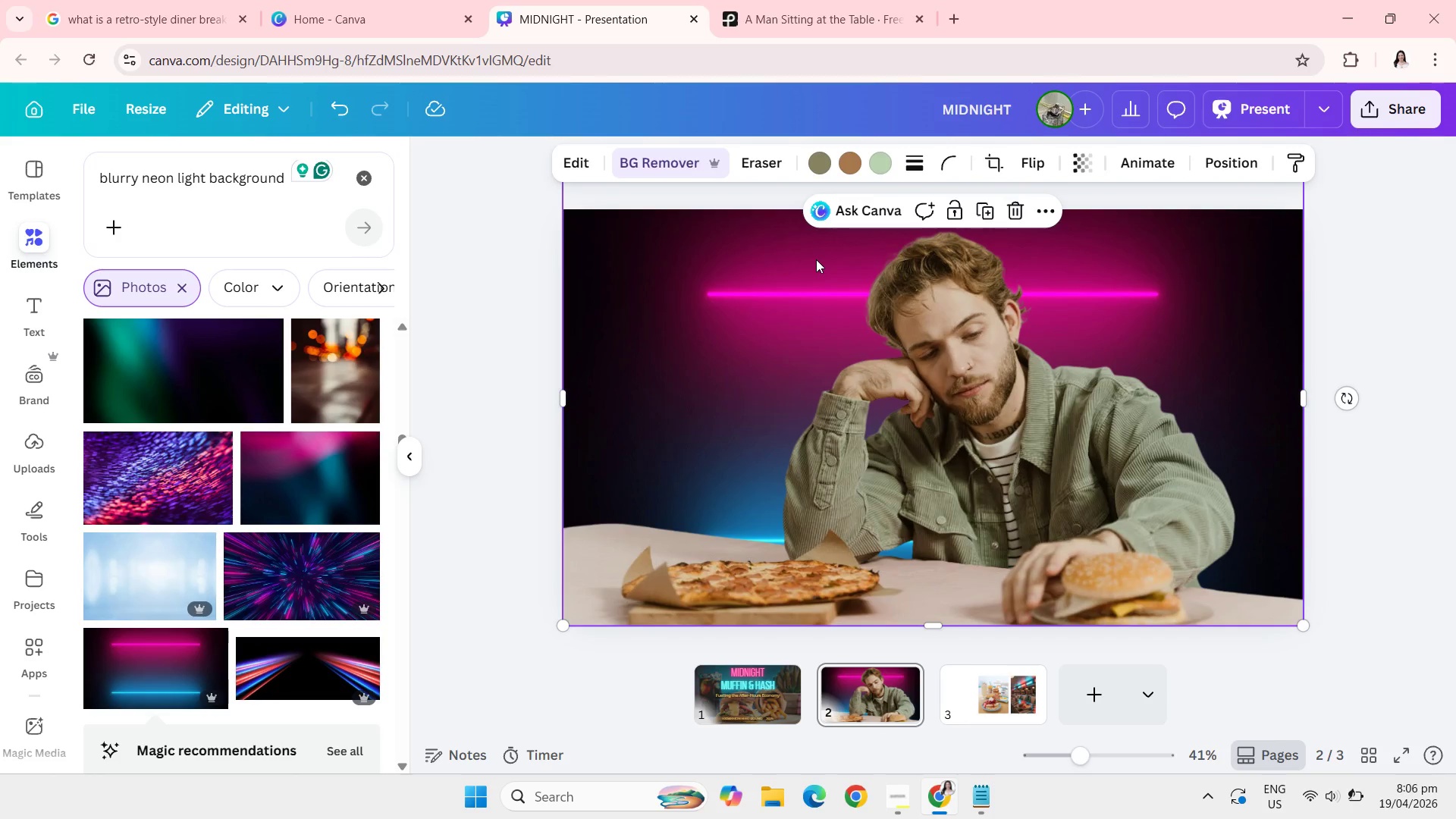 
left_click_drag(start_coordinate=[929, 244], to_coordinate=[929, 273])
 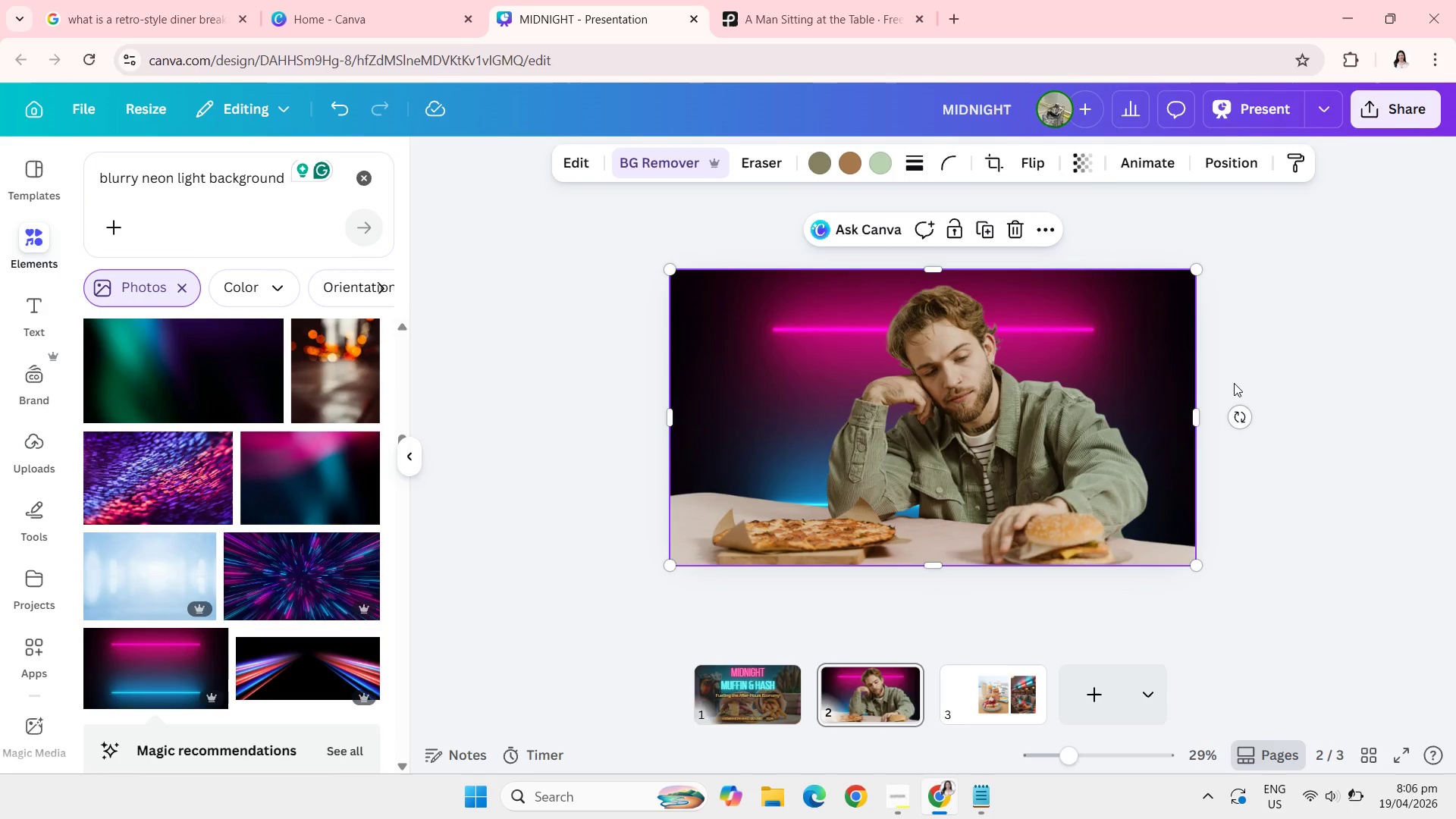 
left_click([1297, 327])
 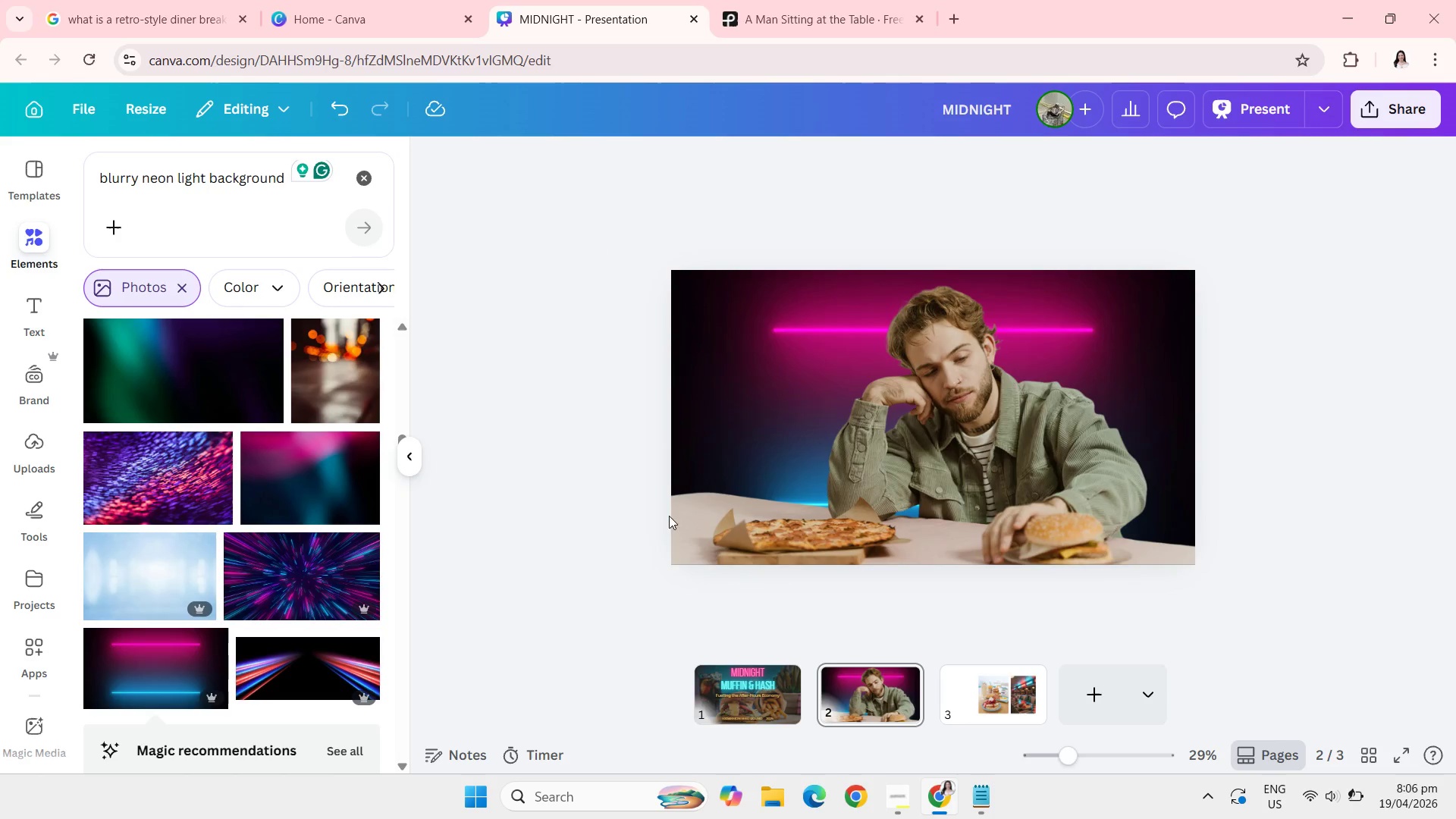 
wait(6.62)
 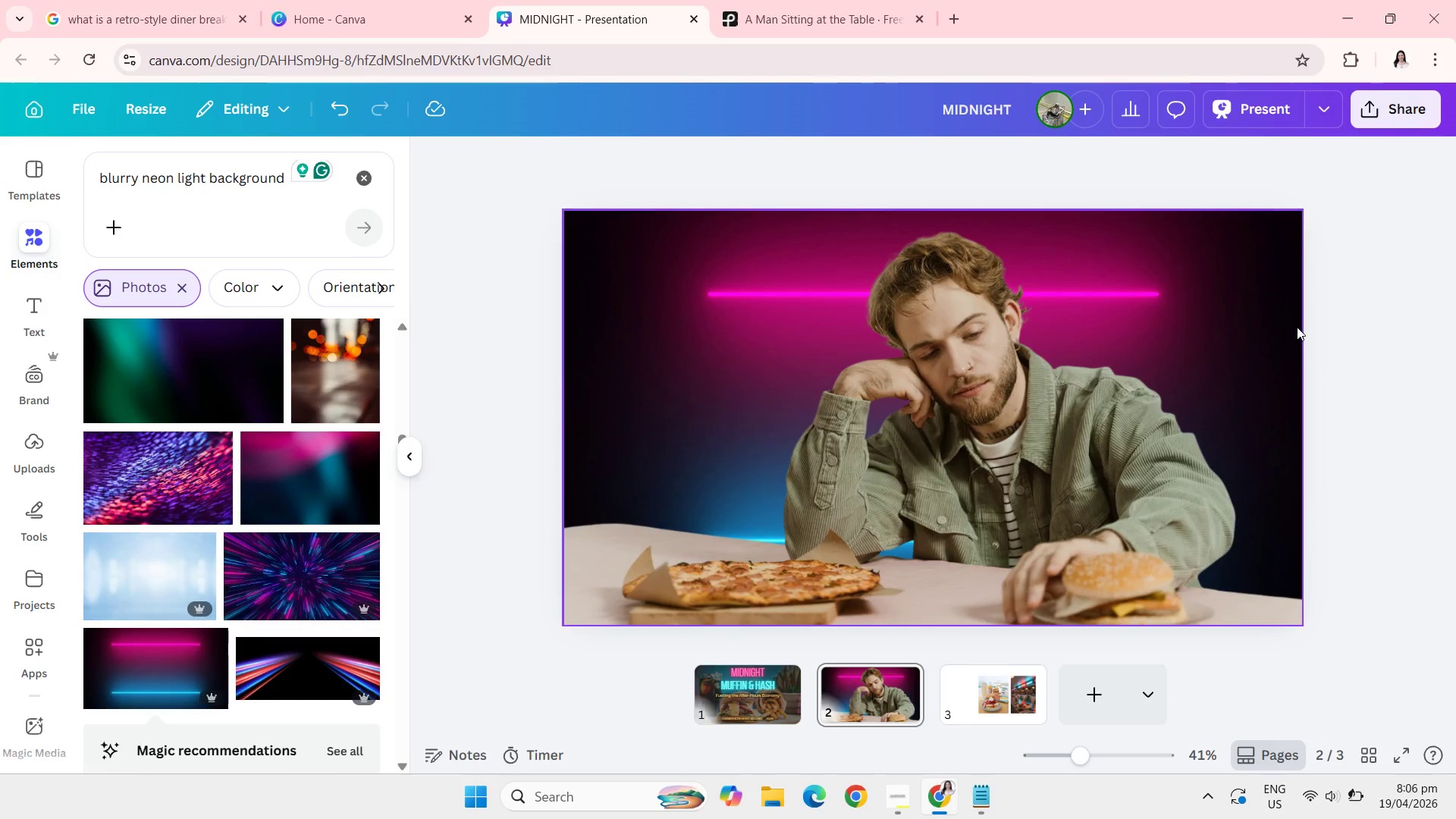 
left_click([757, 381])
 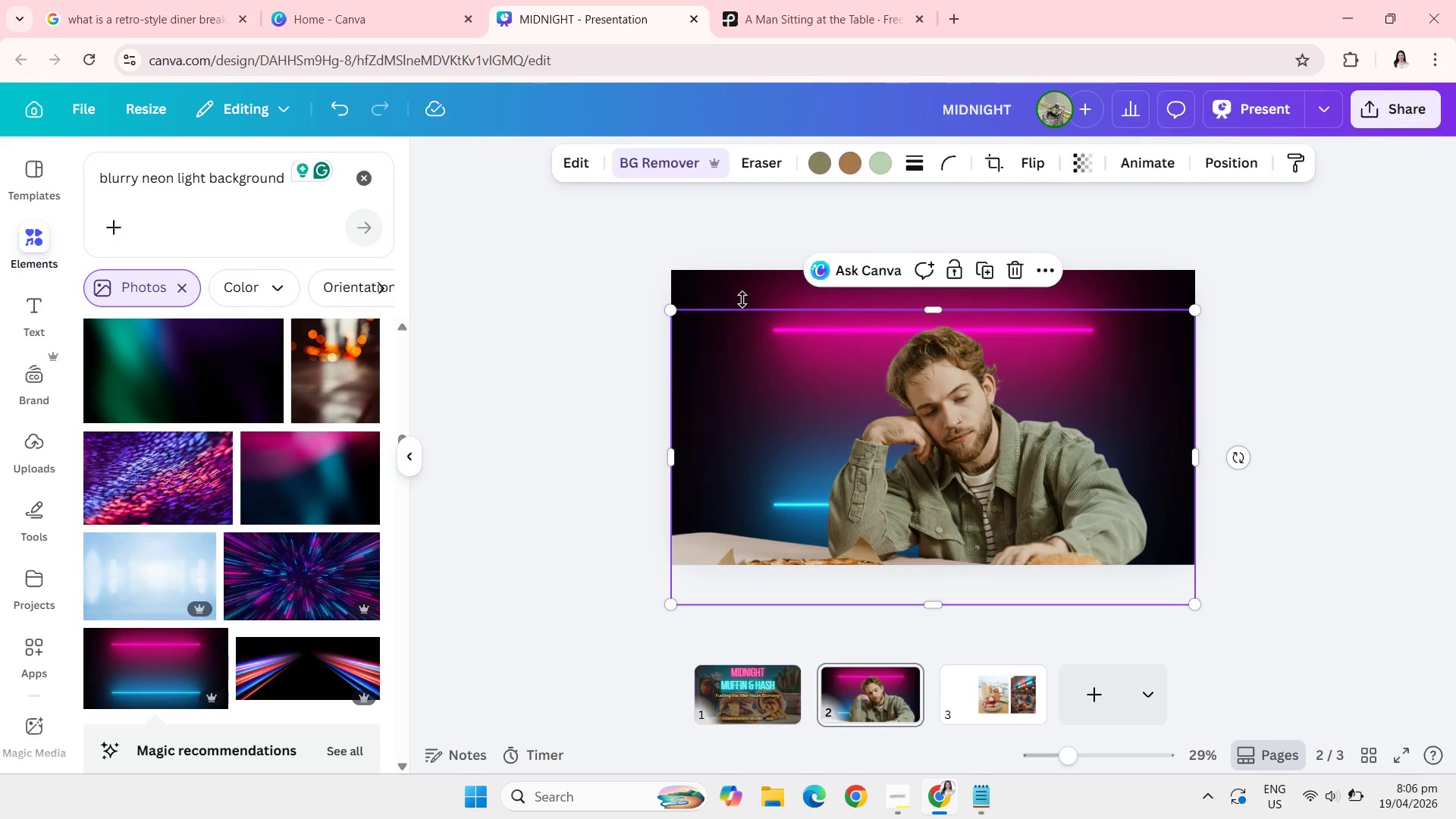 
left_click([734, 284])
 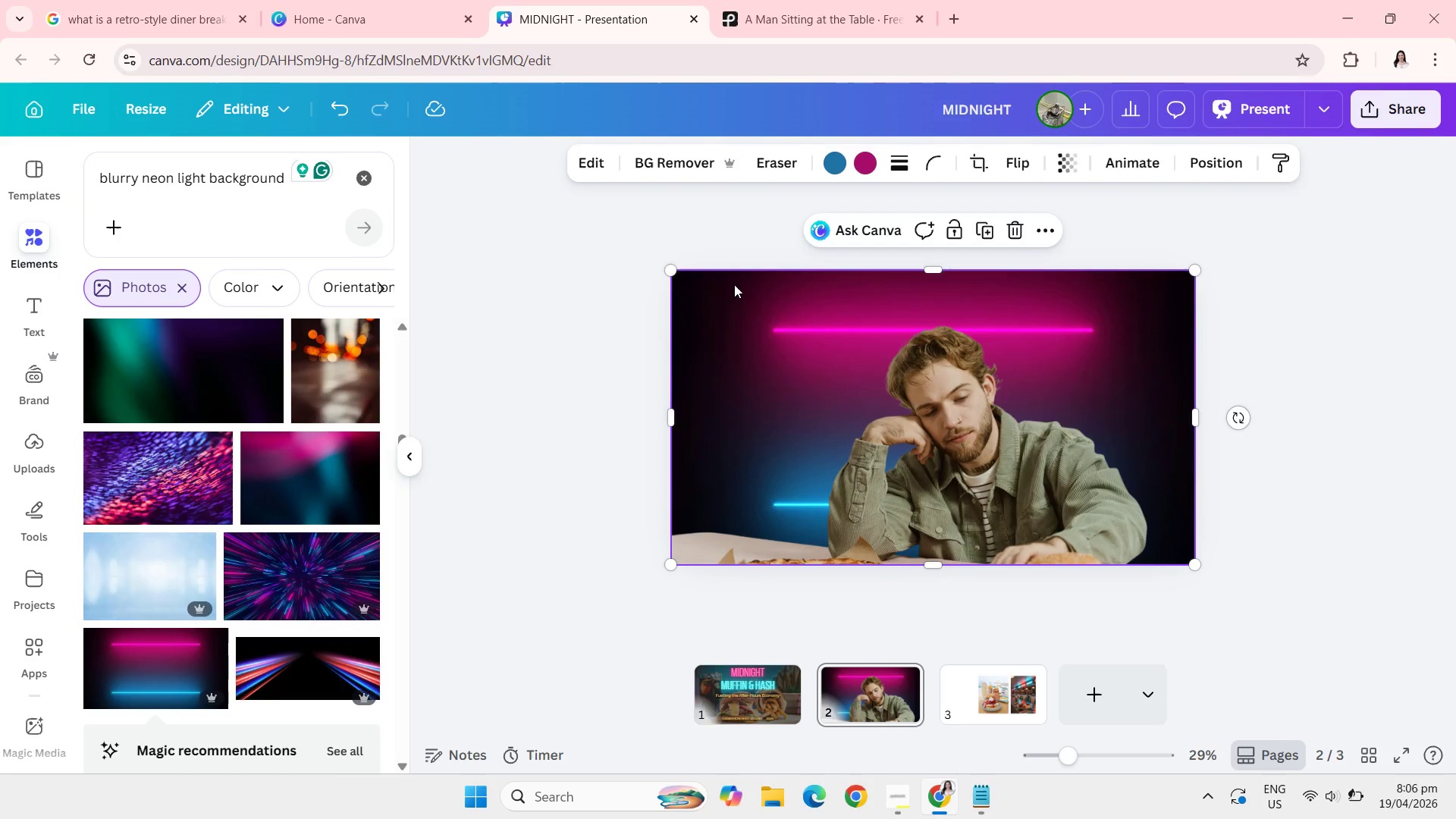 
key(Backspace)
 